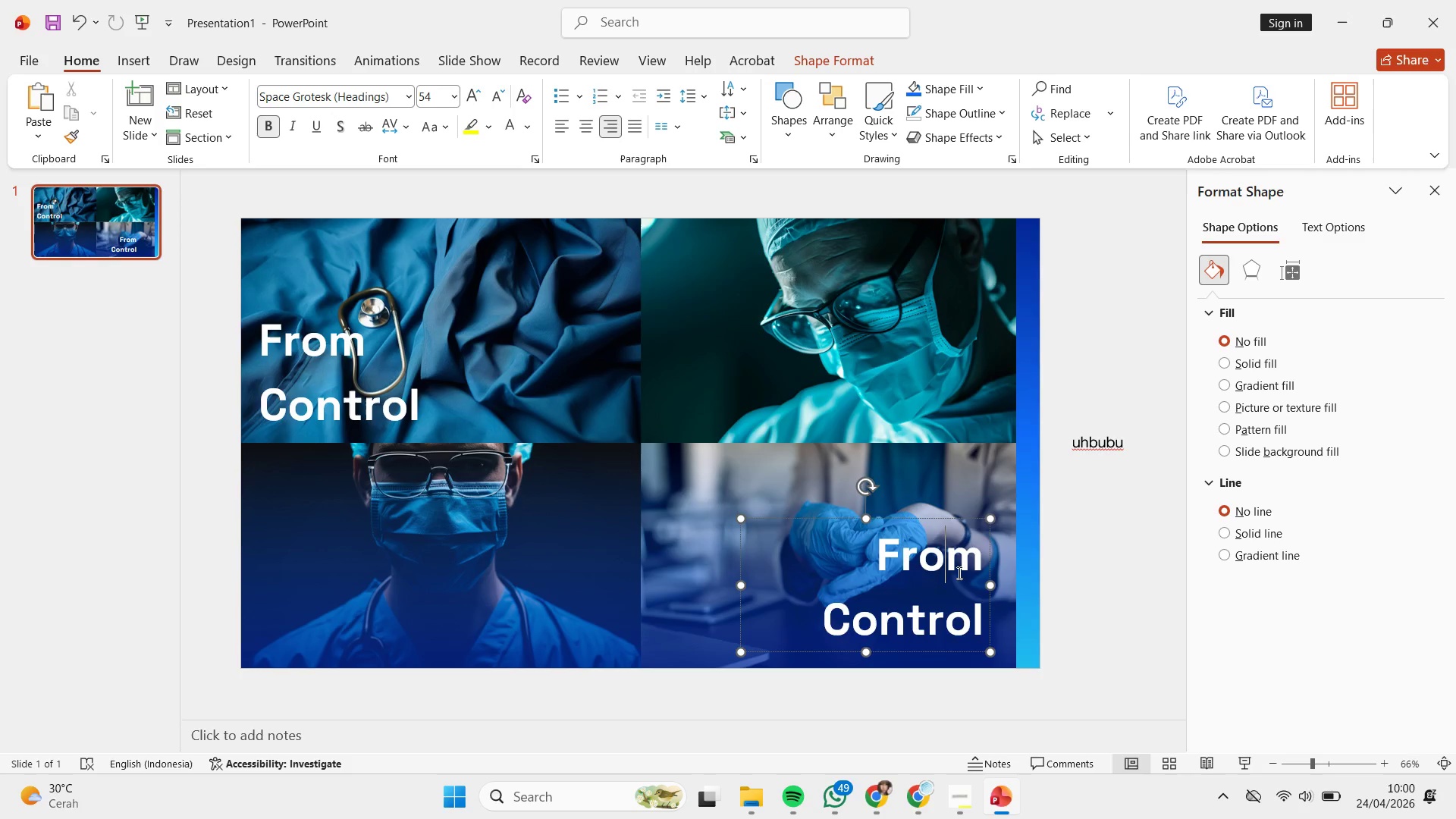 
key(Control+ControlLeft)
 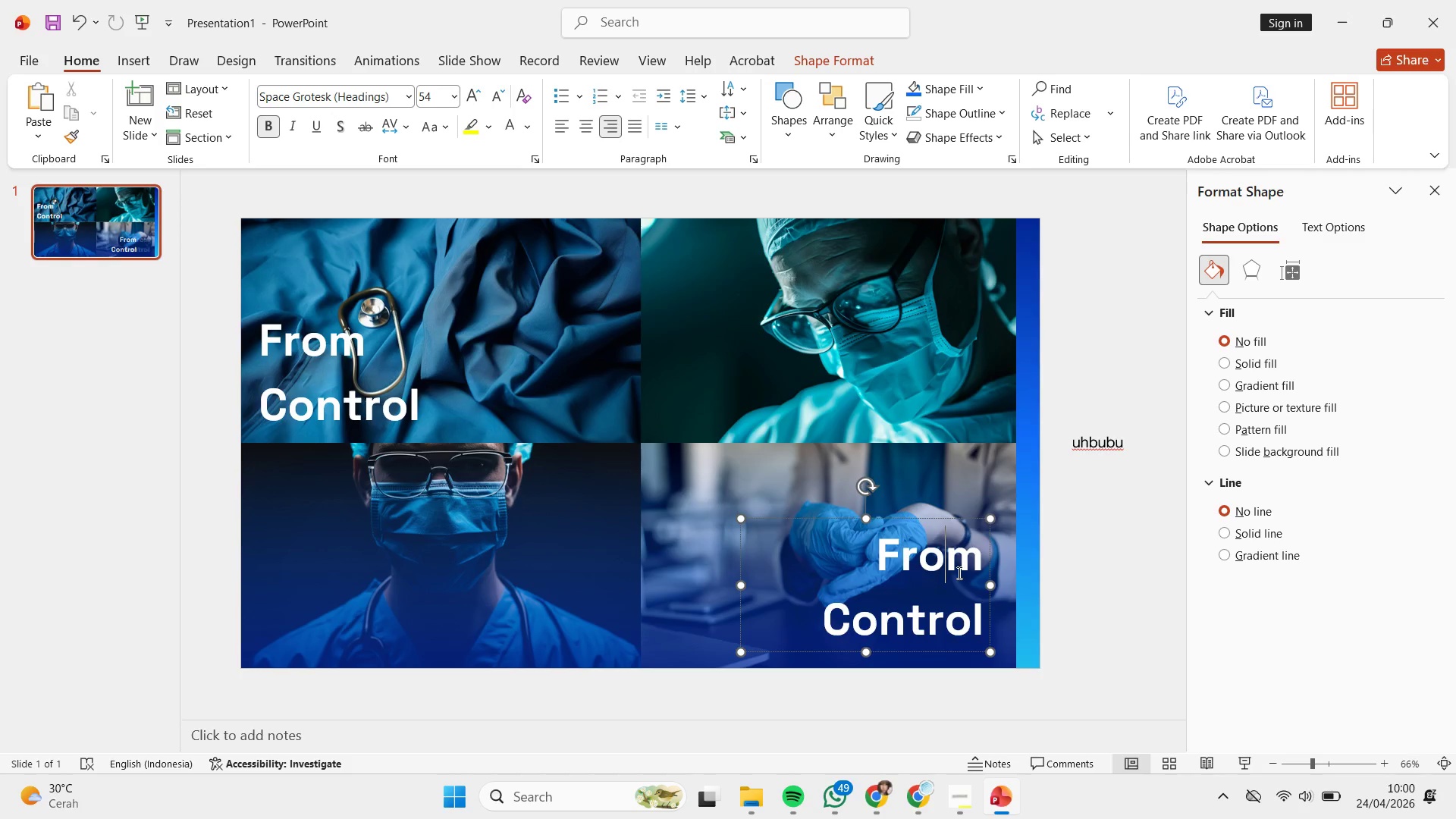 
key(Control+A)
 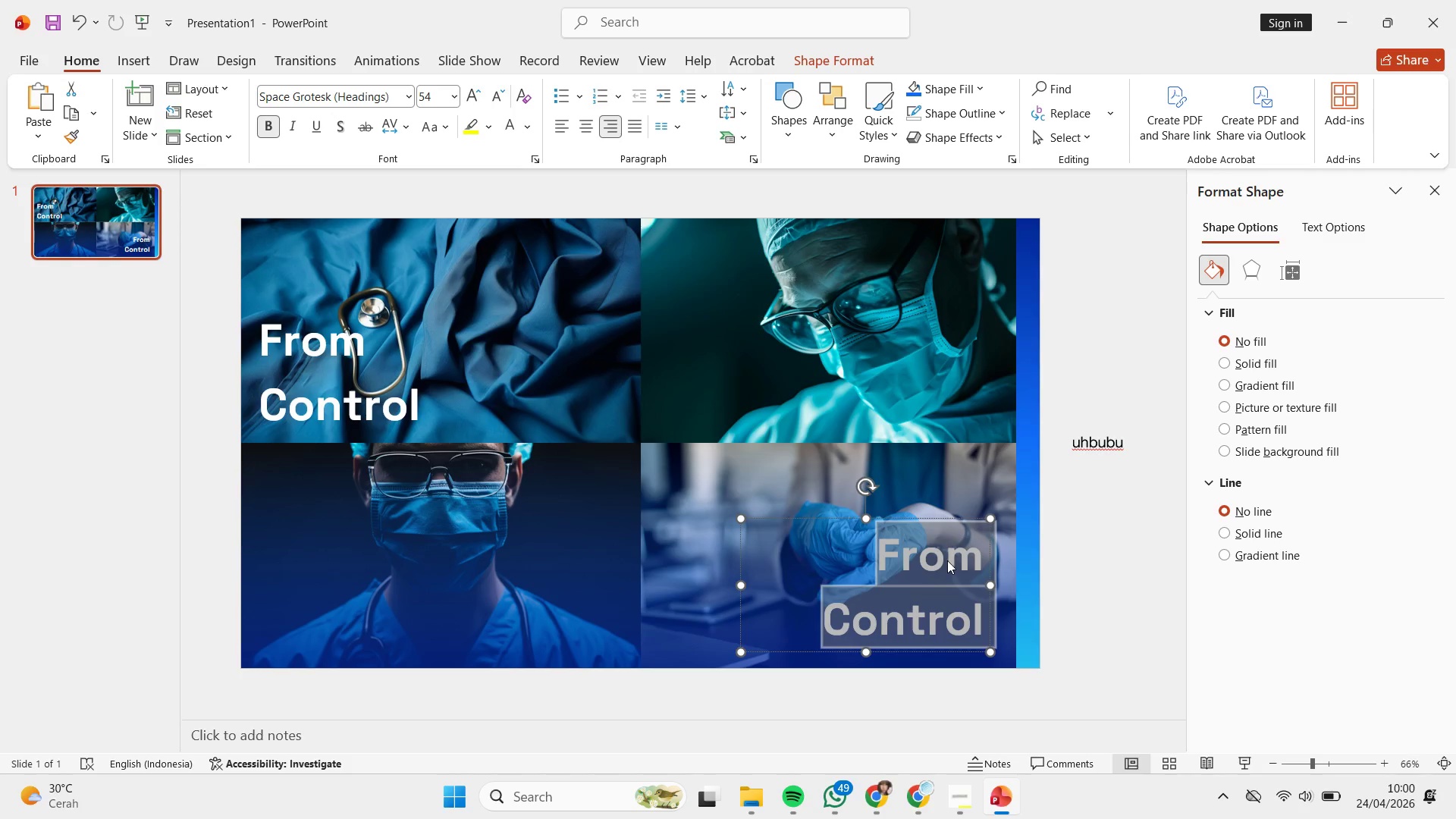 
right_click([947, 560])
 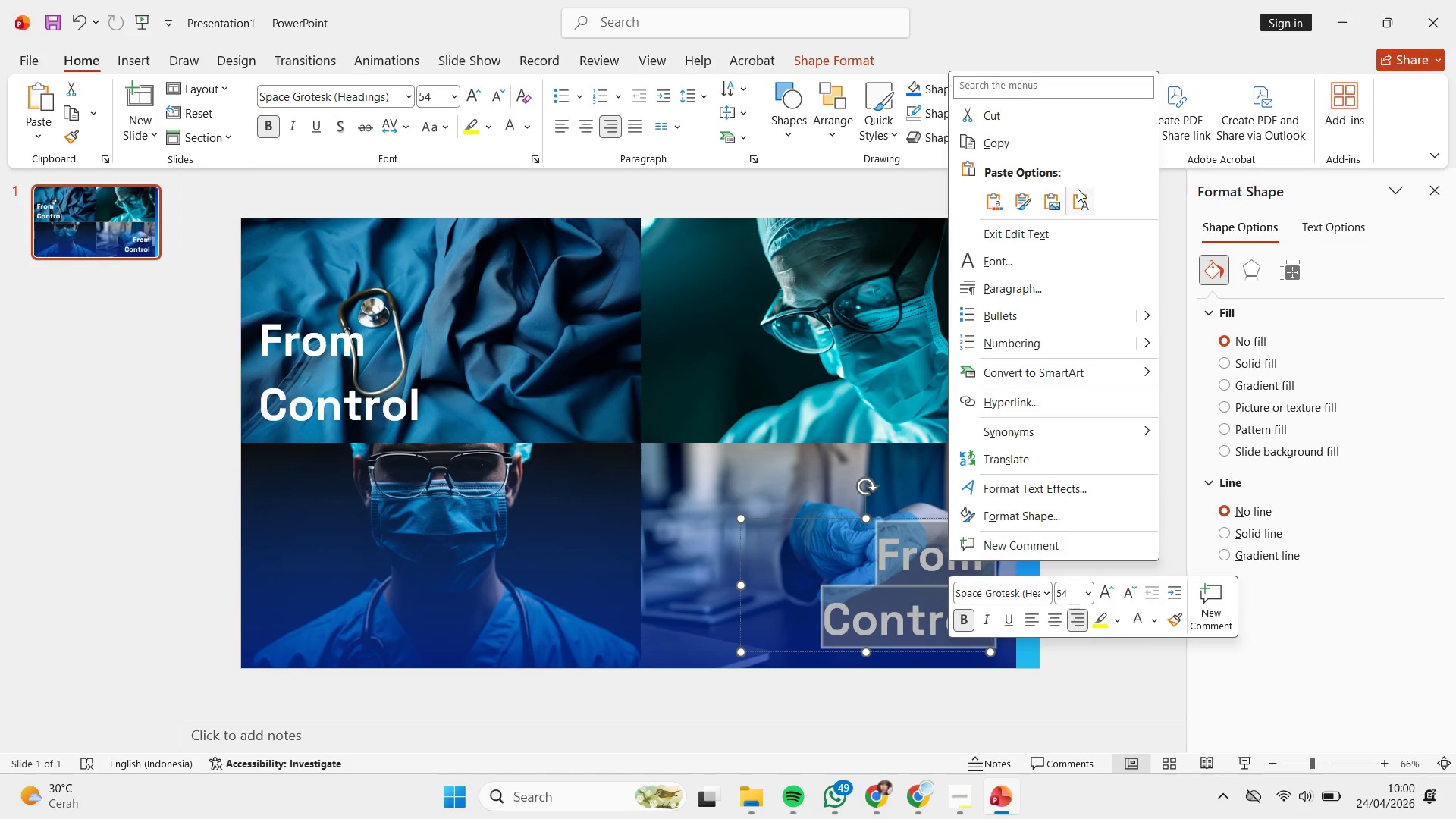 
left_click([1089, 194])
 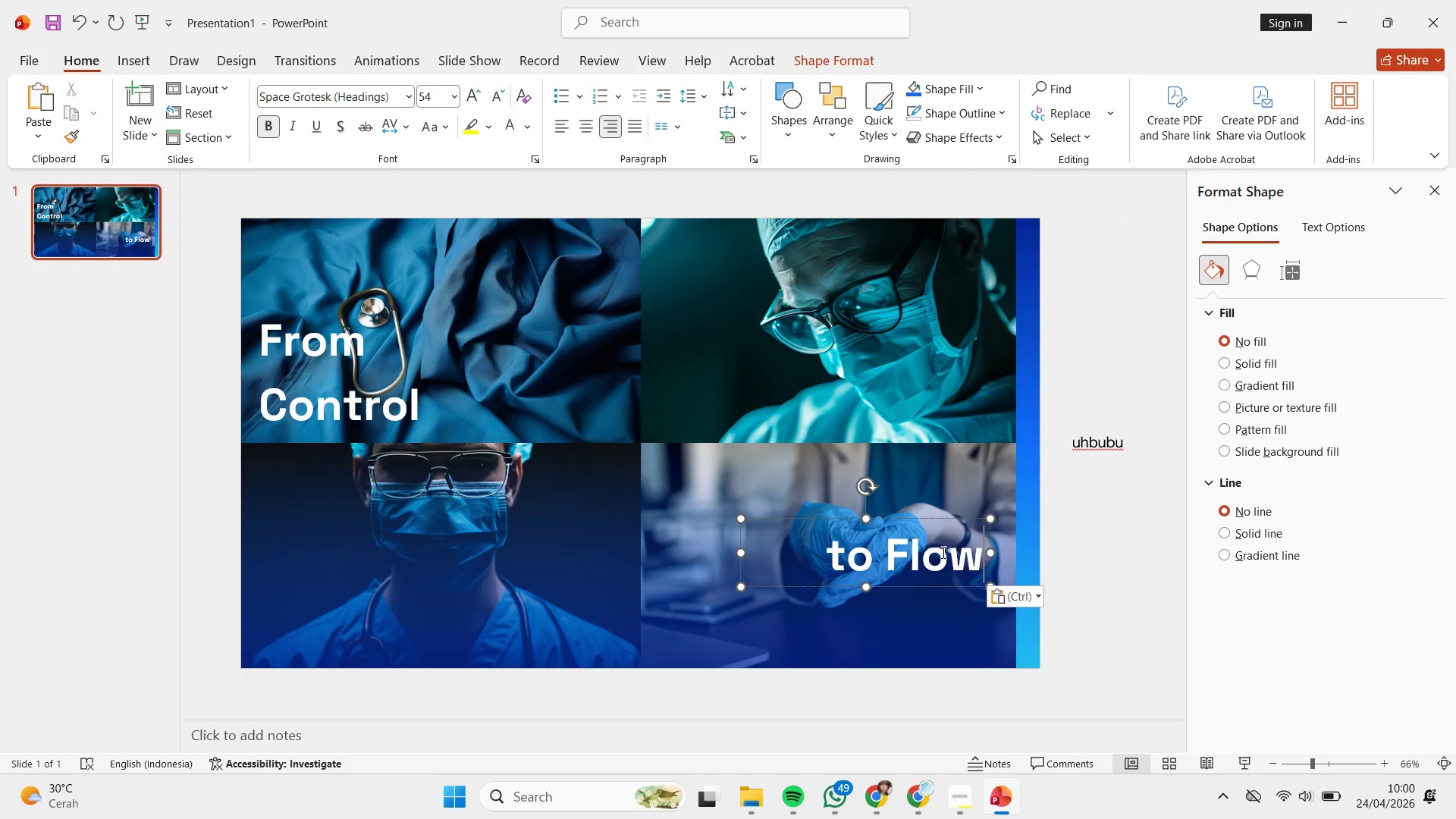 
left_click([942, 552])
 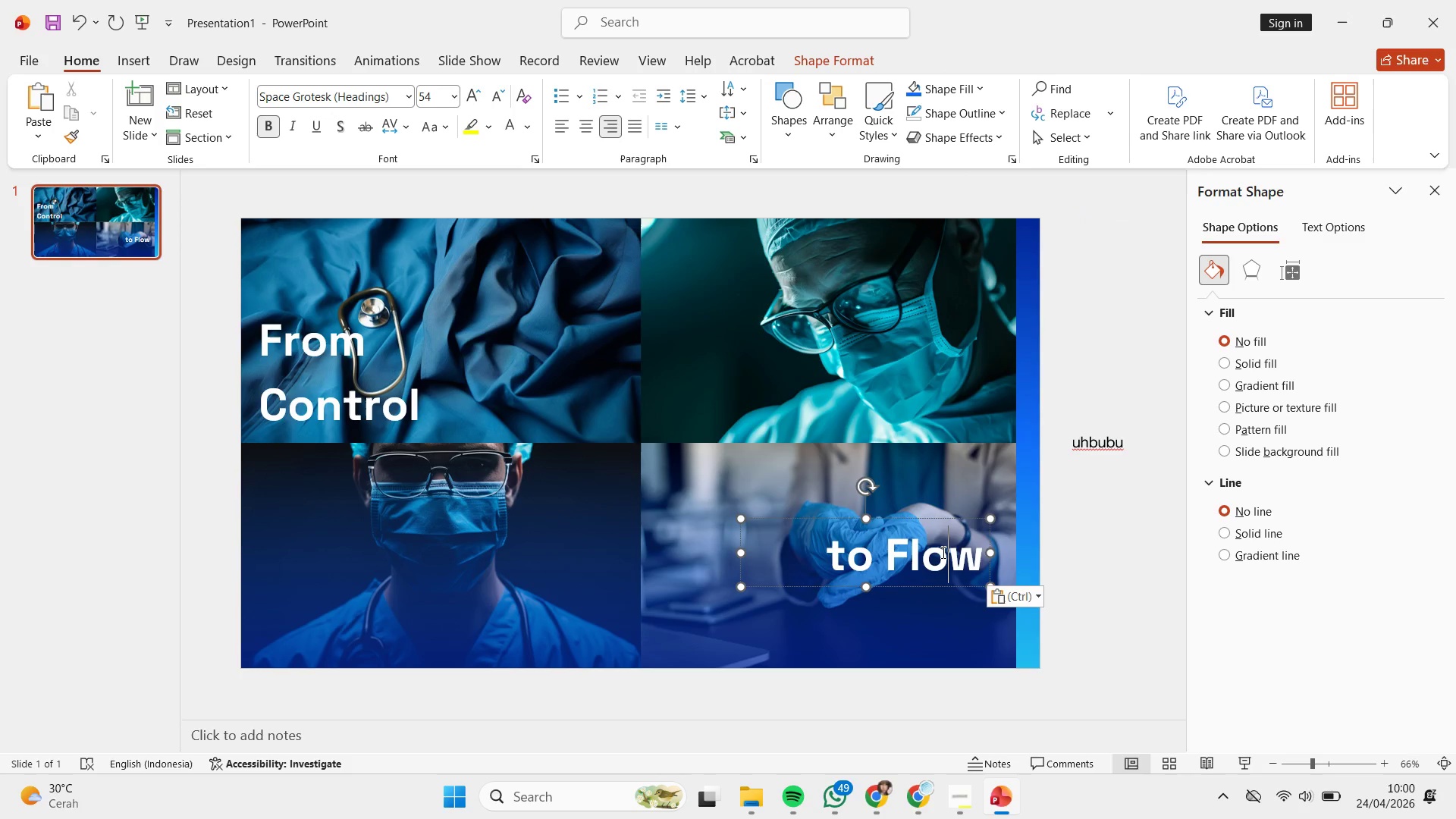 
key(Control+A)
 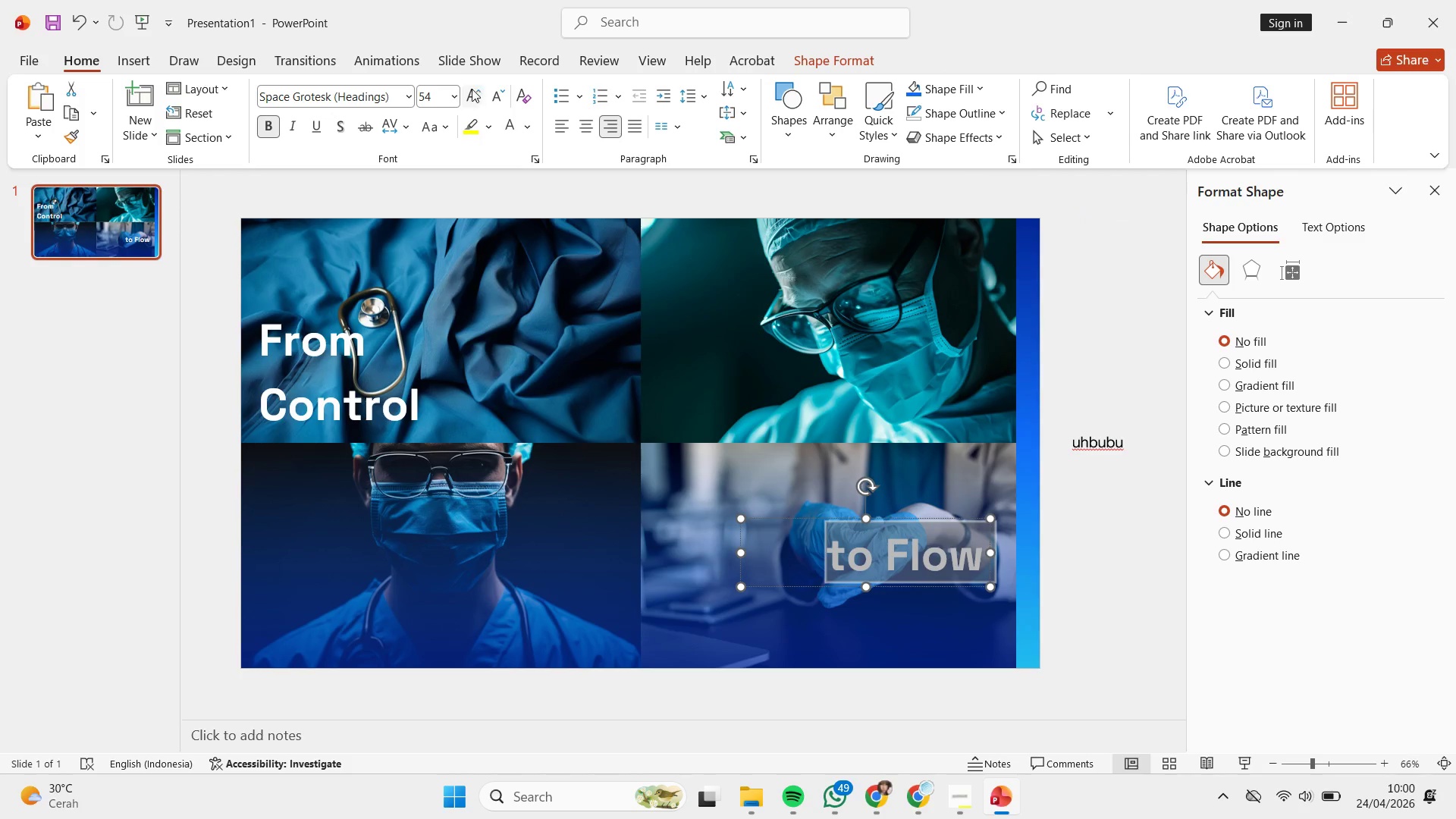 
double_click([471, 86])
 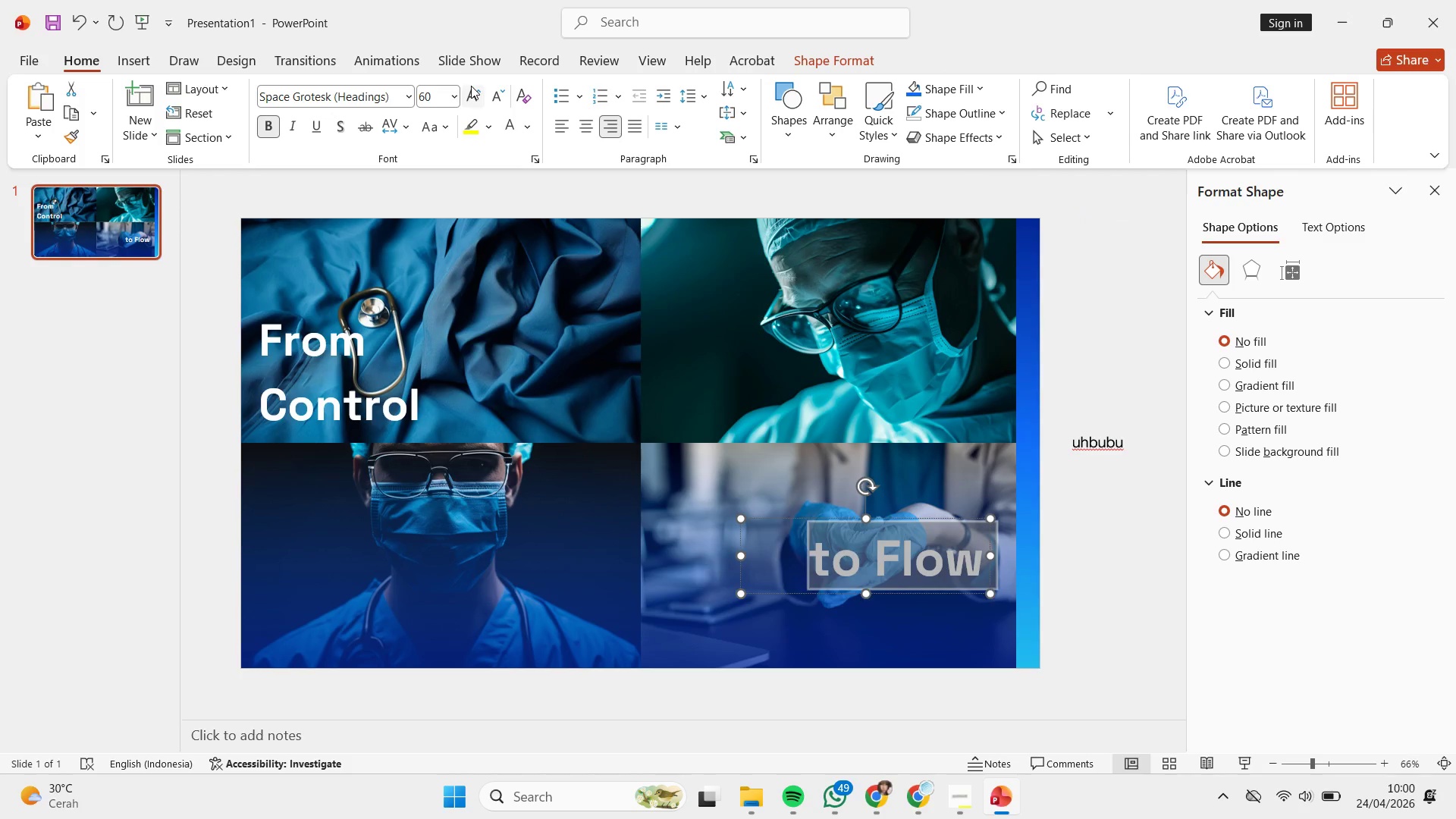 
triple_click([471, 86])
 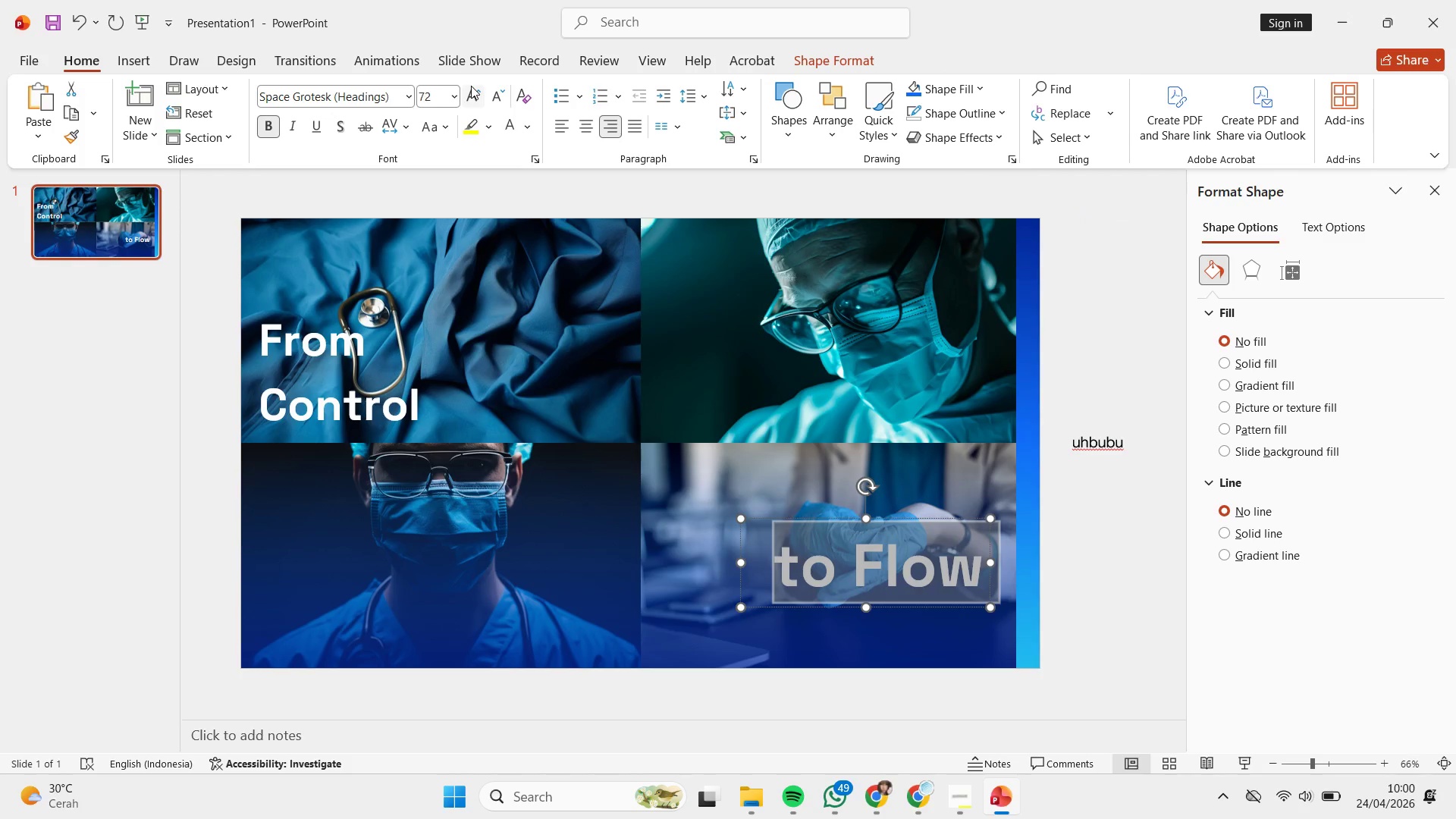 
triple_click([471, 86])
 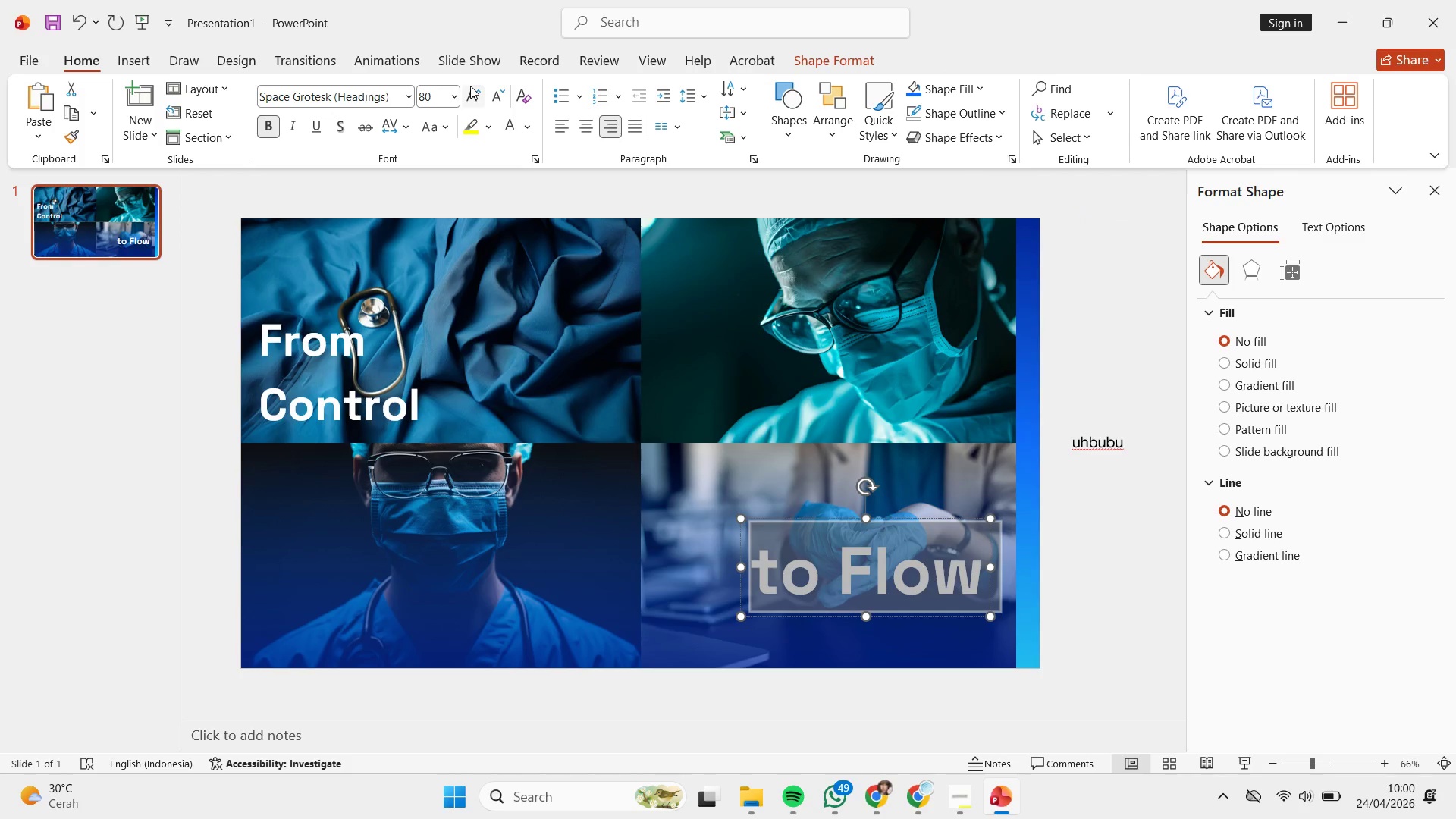 
left_click([470, 86])
 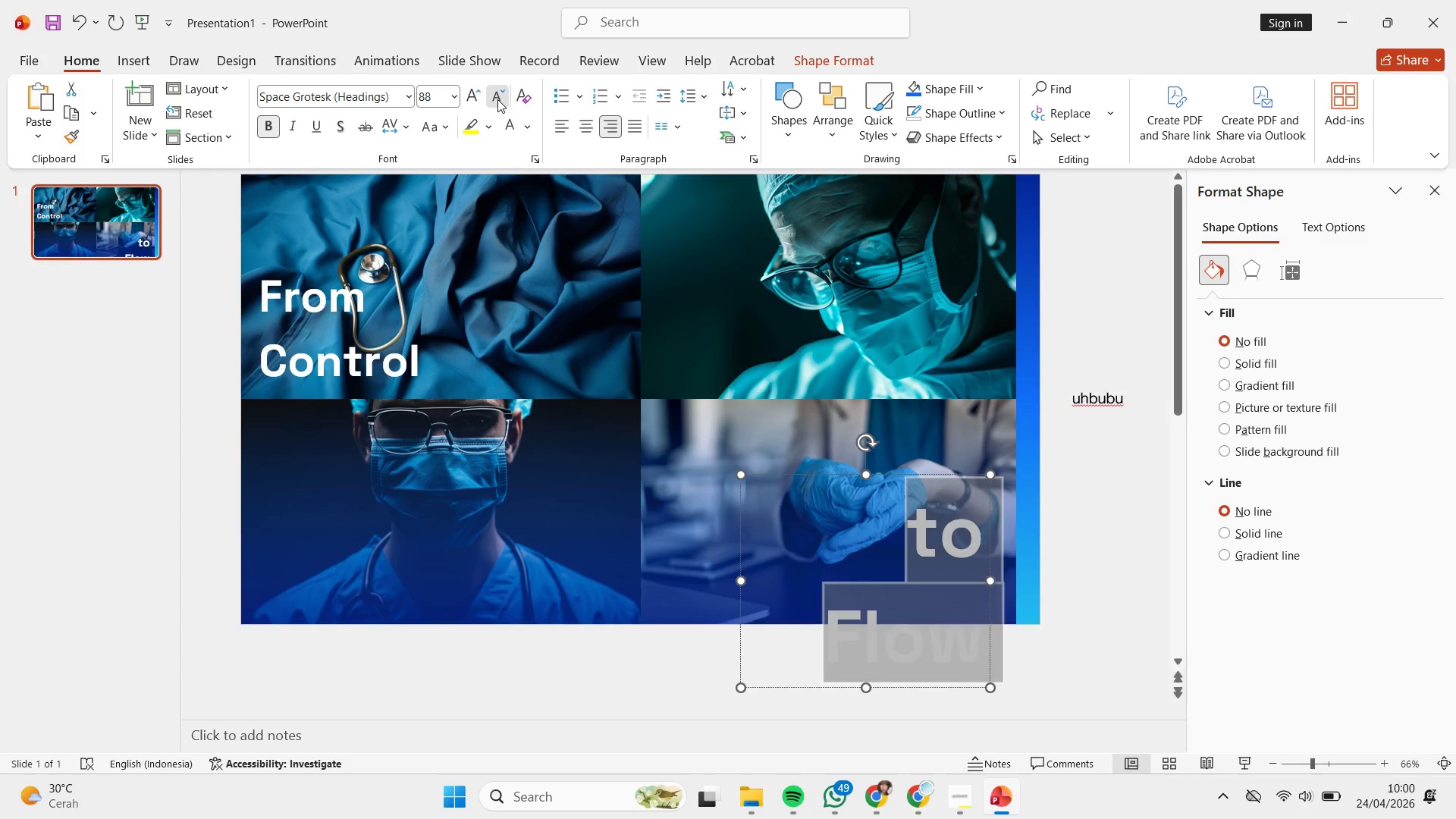 
left_click([497, 99])
 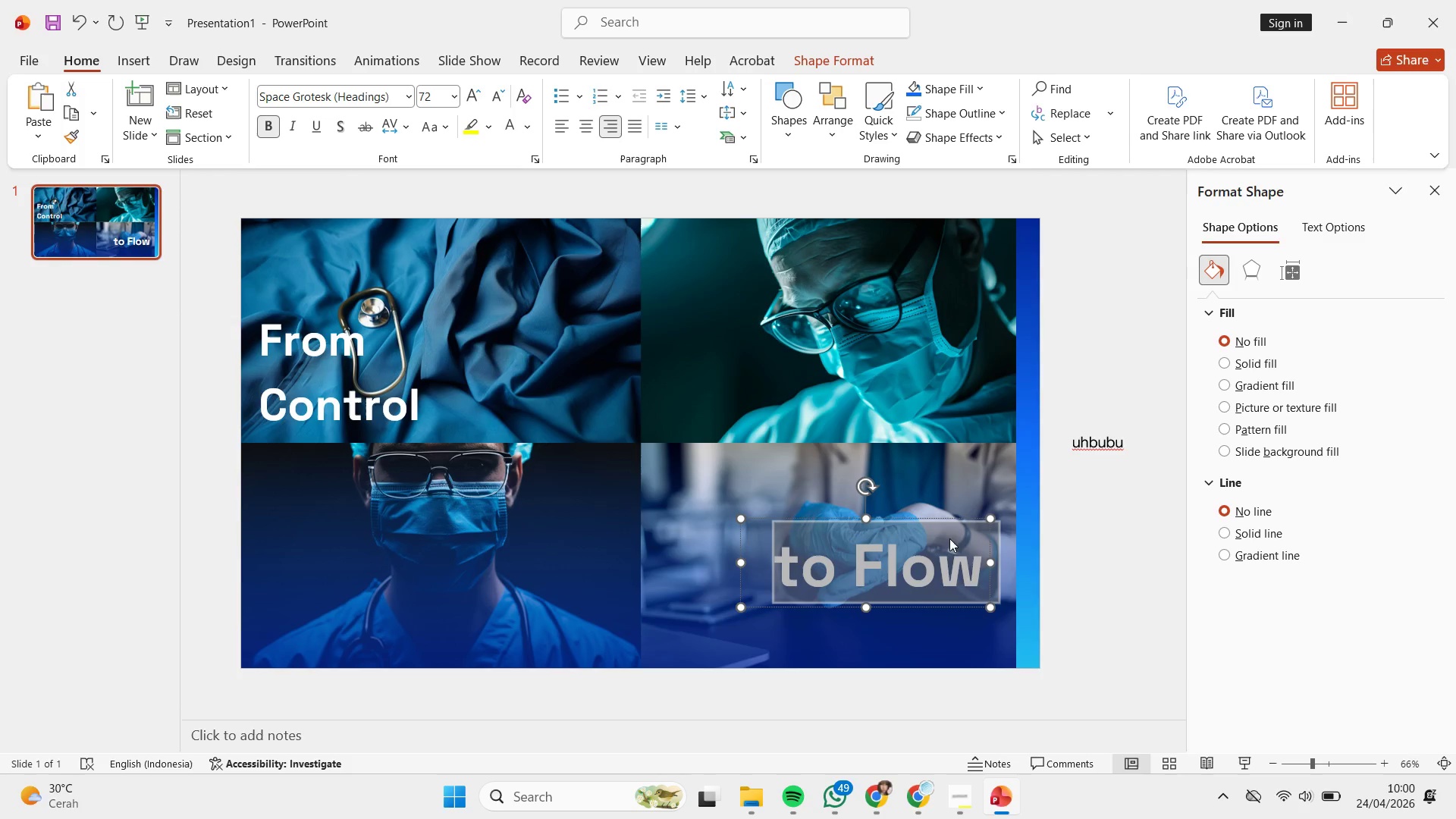 
hold_key(key=ShiftLeft, duration=2.94)
left_click_drag(start_coordinate=[965, 519], to_coordinate=[965, 558])
 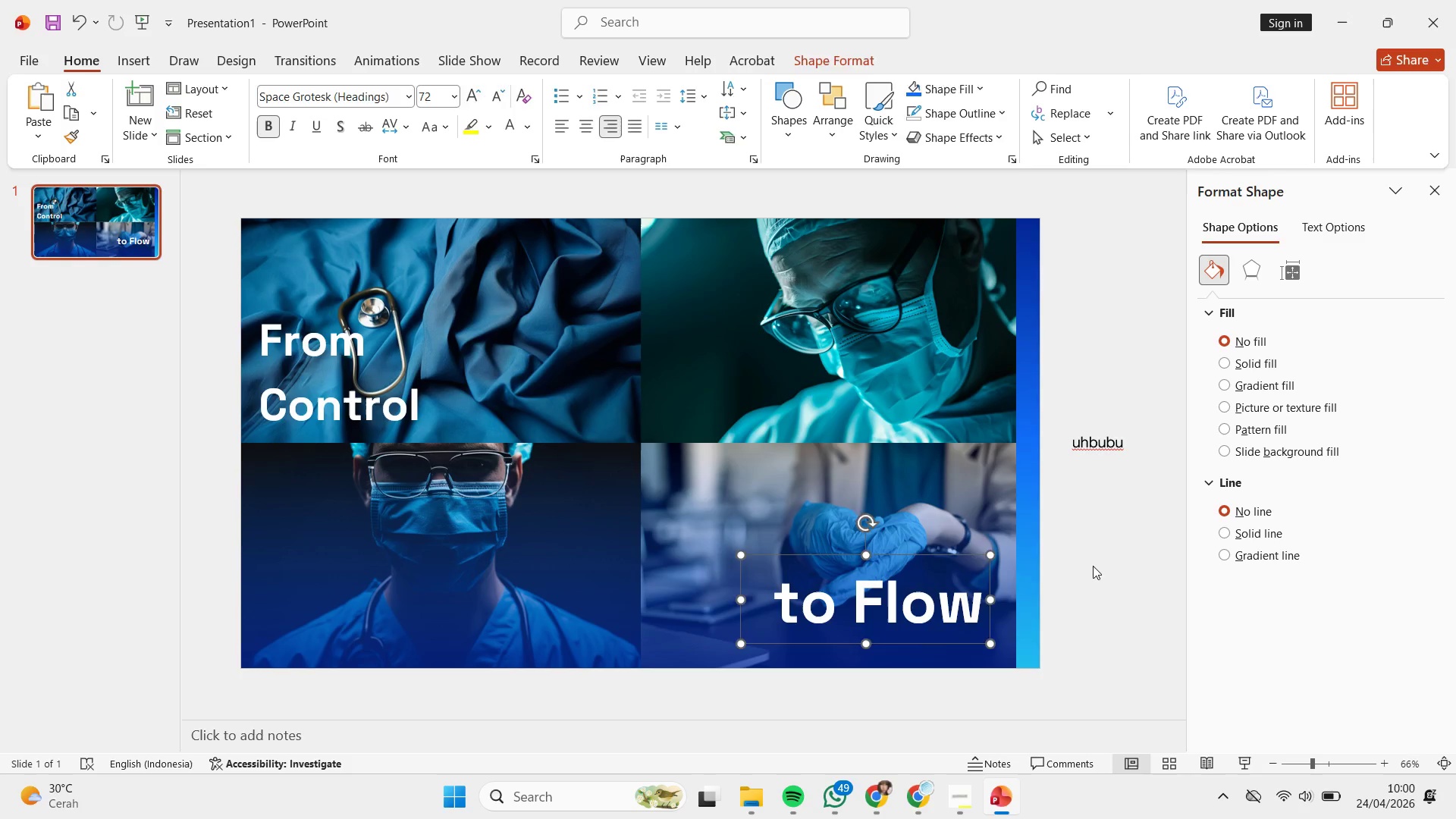 
left_click([1093, 566])
 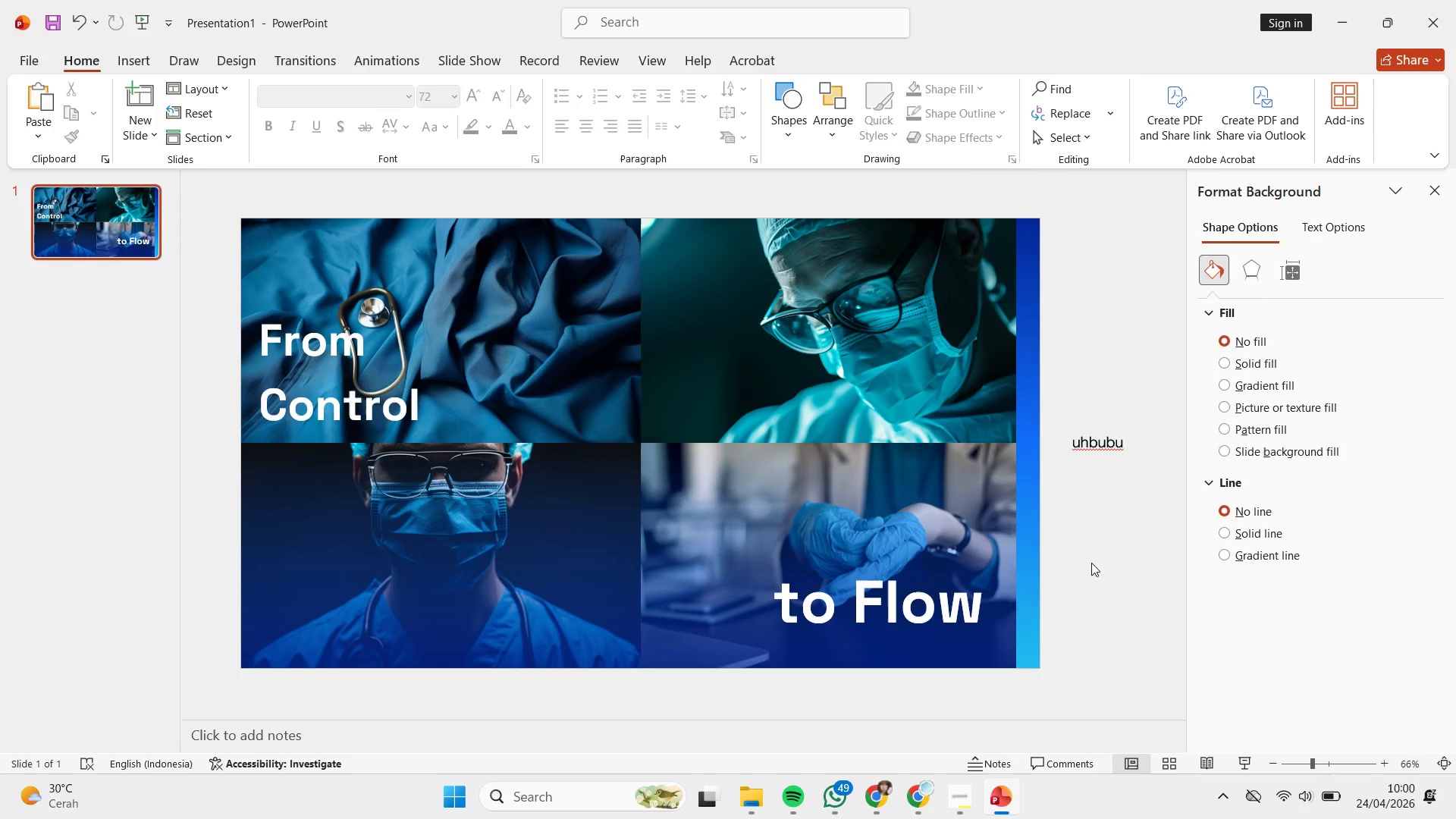 
hold_key(key=ControlLeft, duration=0.67)
scroll: coordinate [1079, 515], scroll_direction: none, amount: 0.0
 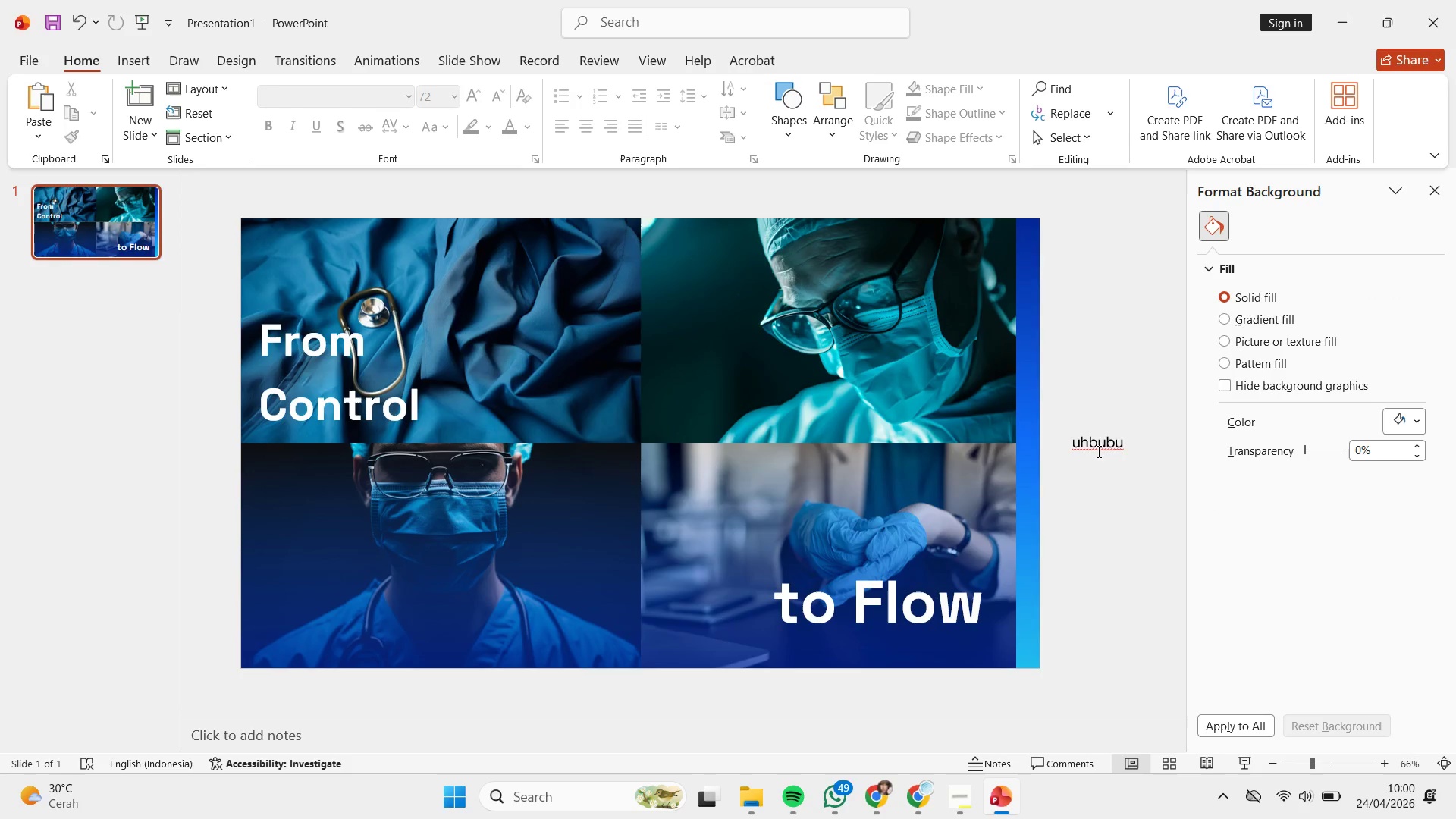 
left_click([1097, 450])
 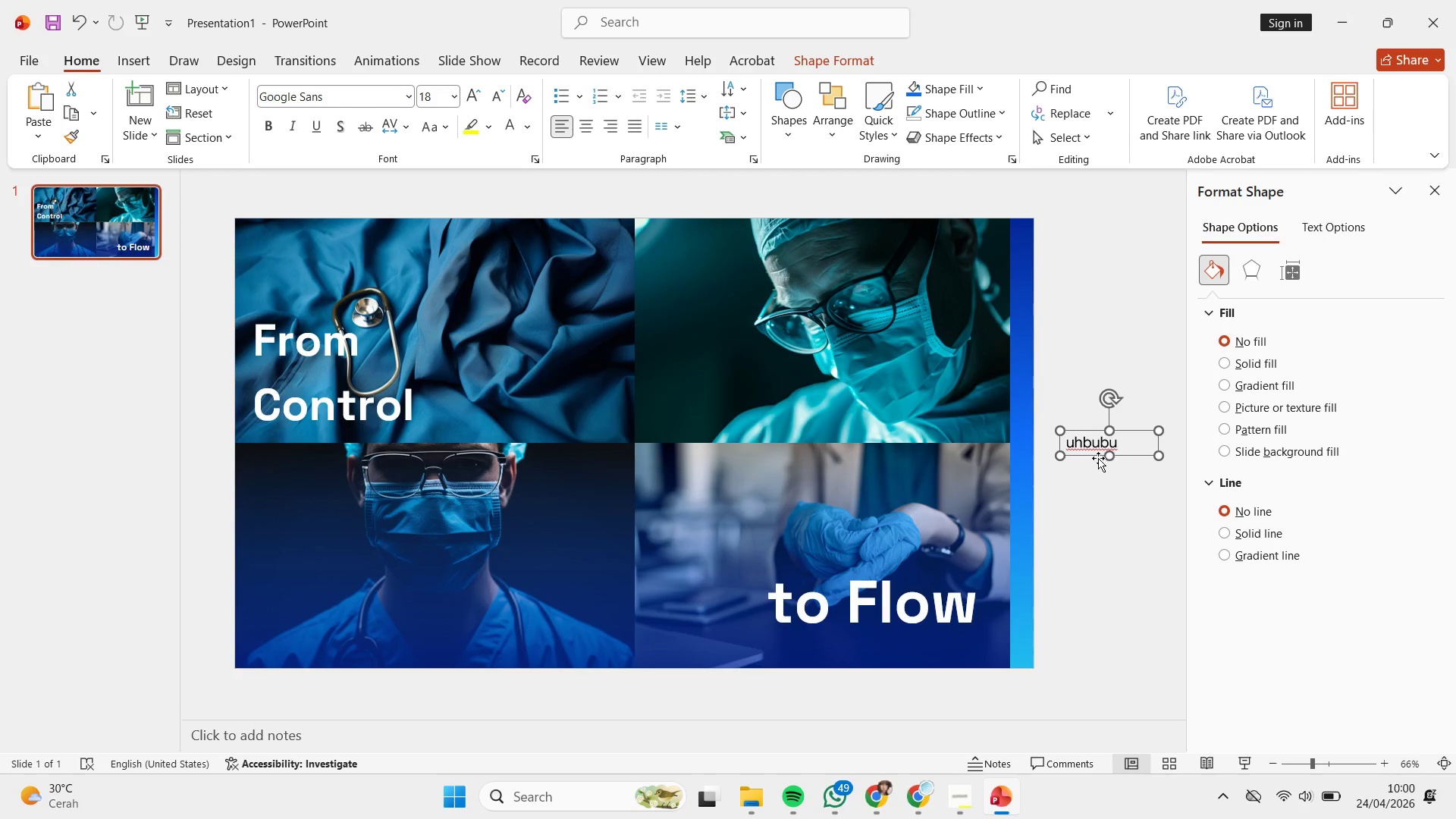 
double_click([1097, 457])
 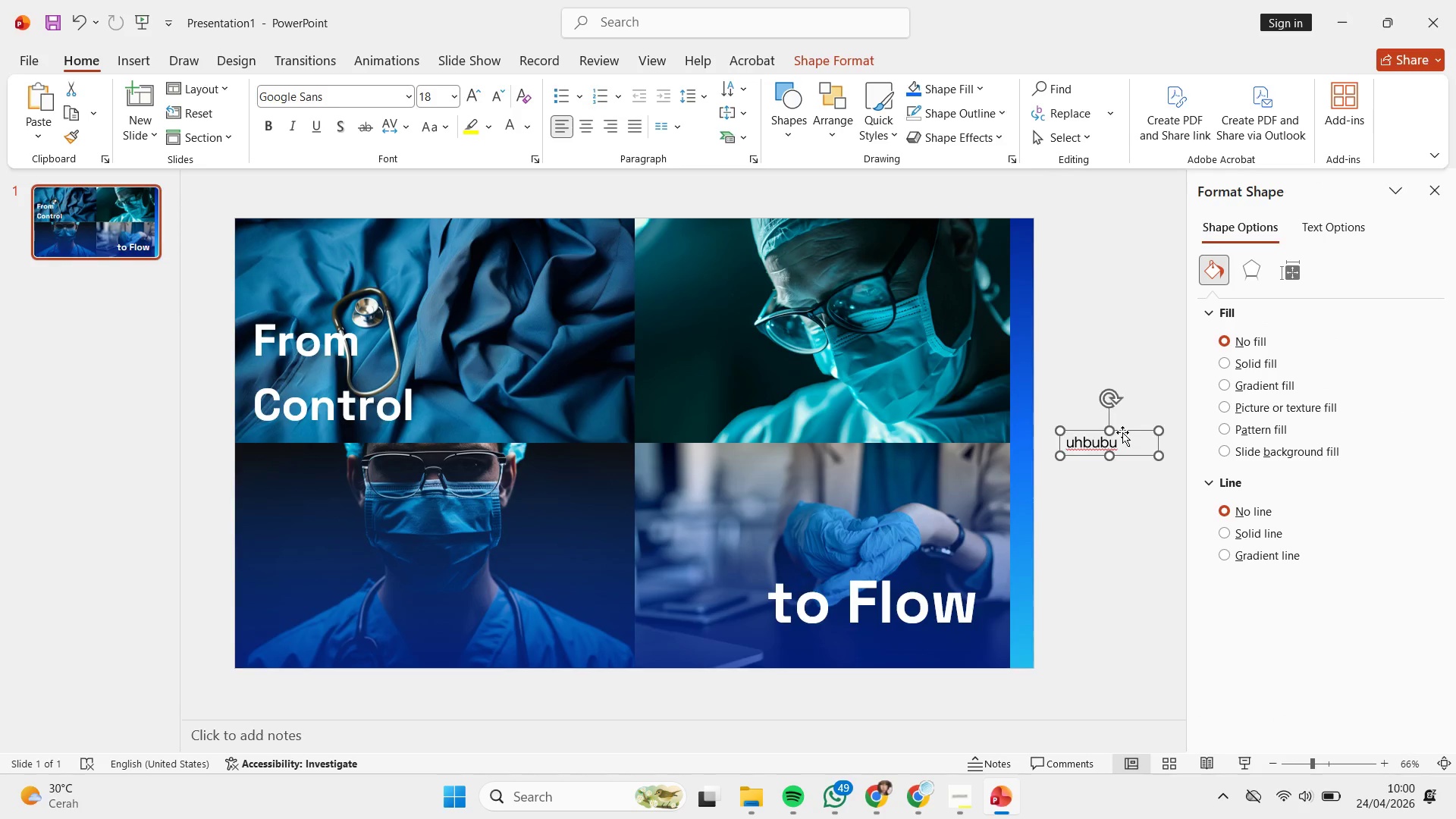 
key(Backspace)
 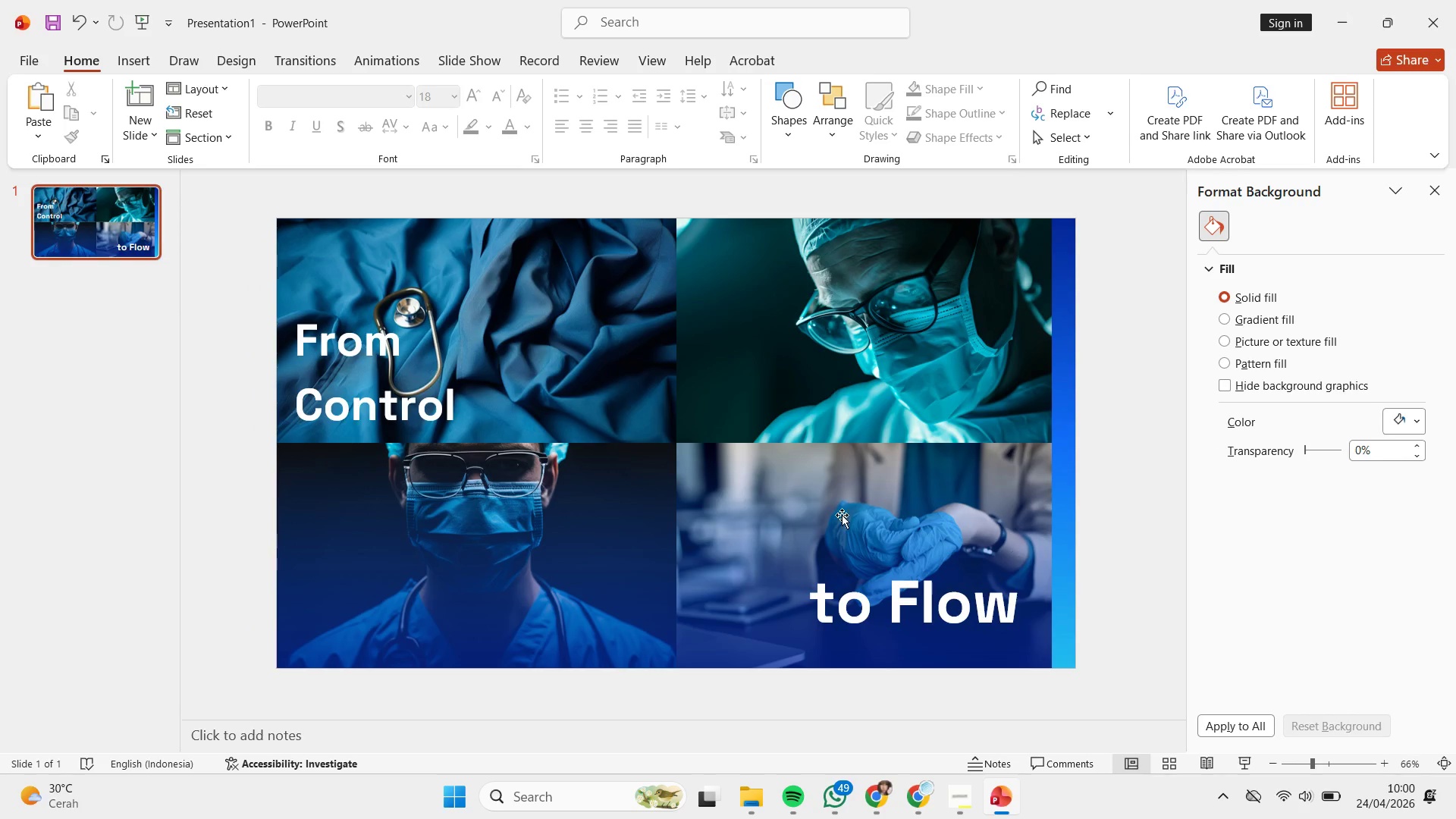 
key(Control+ControlLeft)
 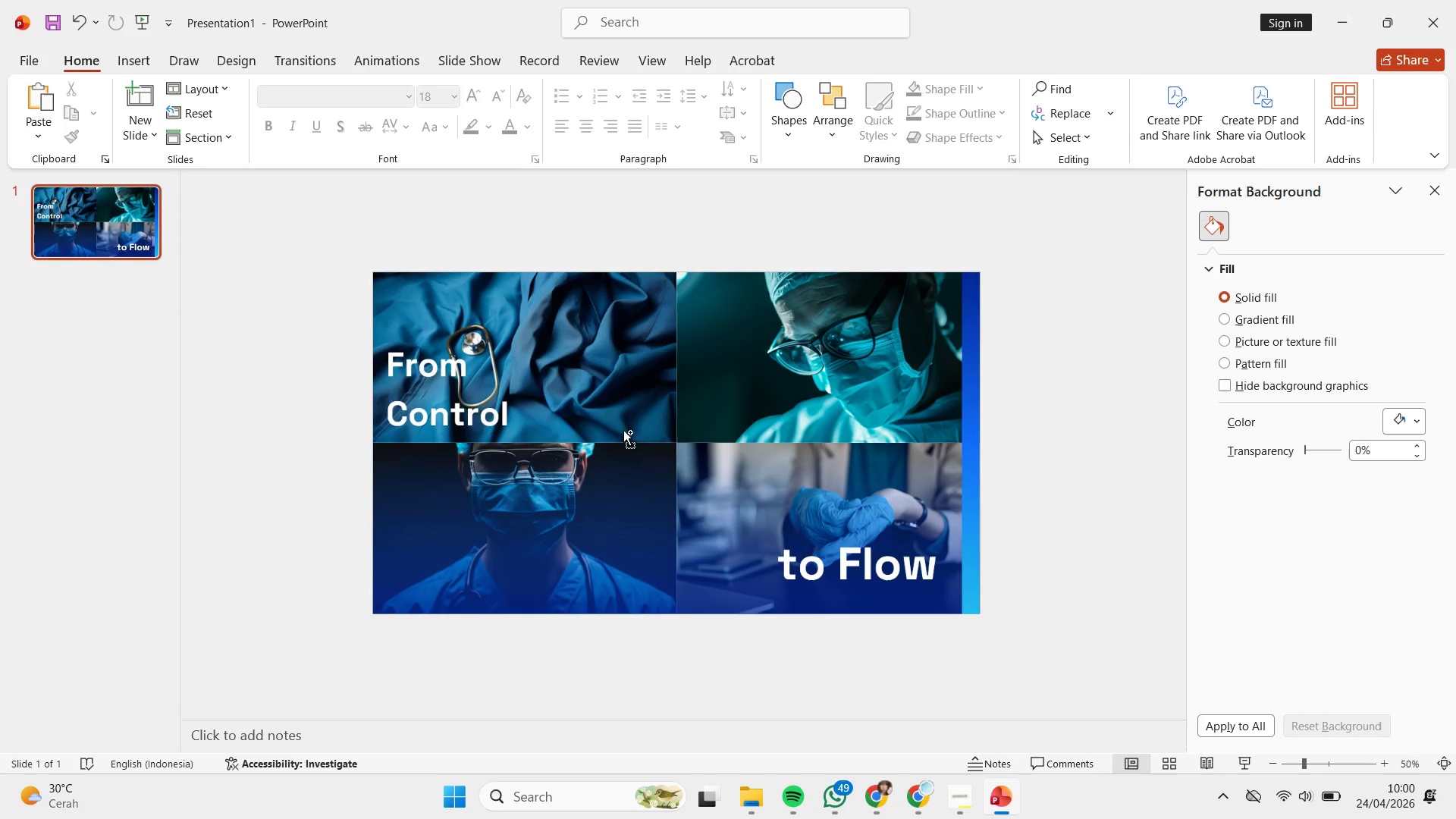 
scroll: coordinate [659, 428], scroll_direction: down, amount: 1.0
 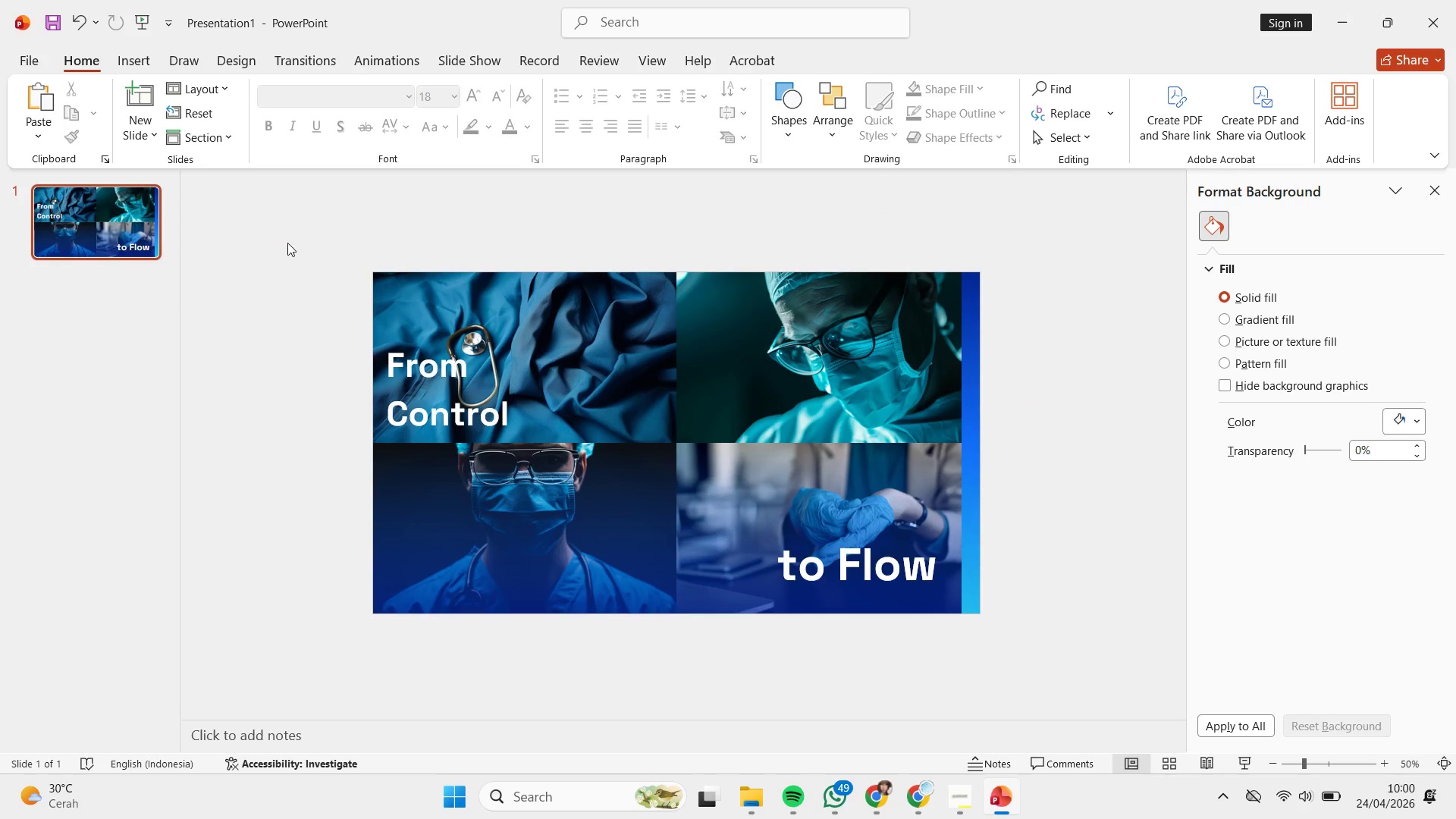 
left_click_drag(start_coordinate=[298, 239], to_coordinate=[719, 513])
 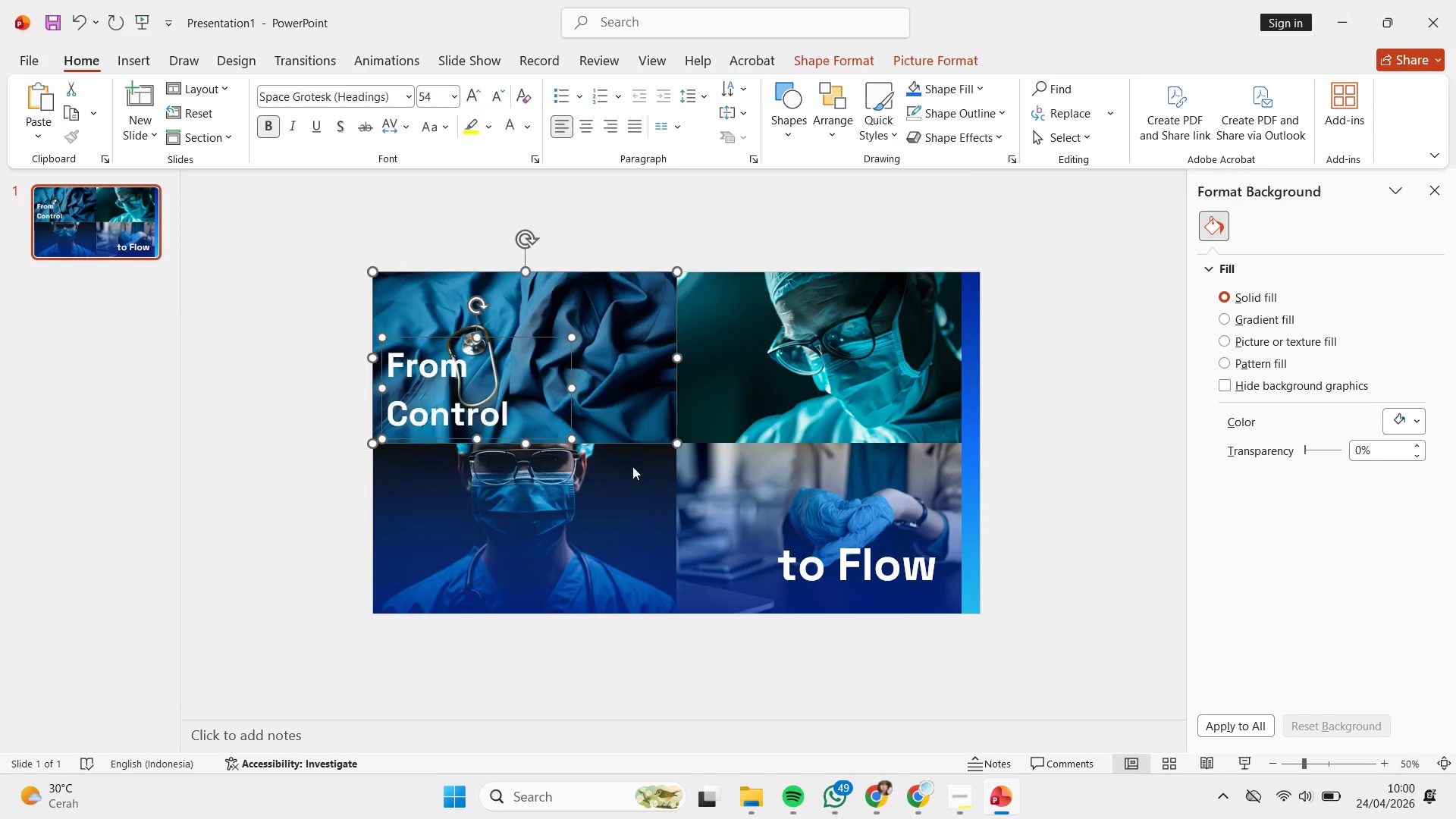 
hold_key(key=ShiftLeft, duration=2.17)
left_click([568, 356])
 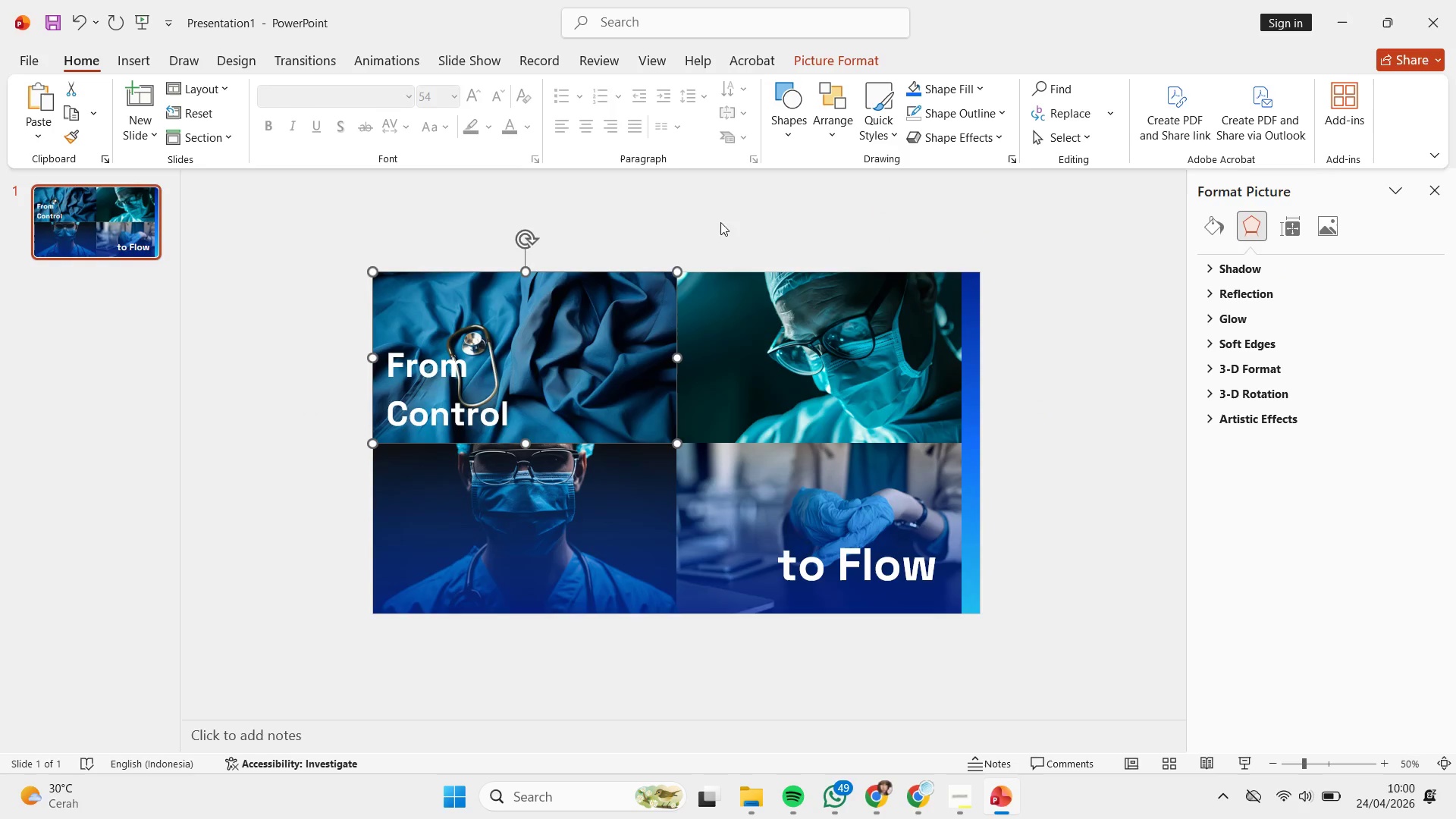 
left_click([737, 237])
 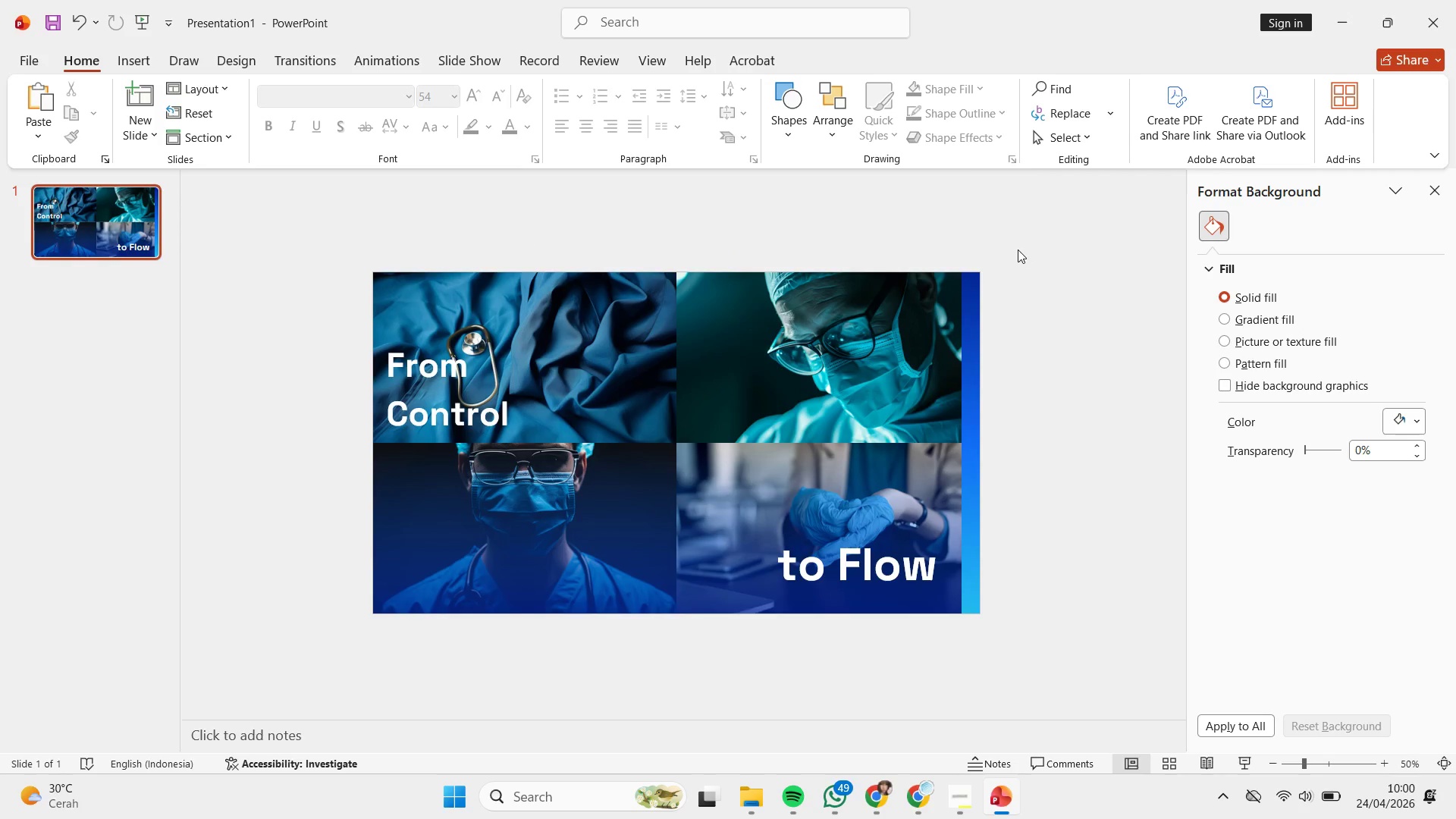 
left_click([972, 327])
 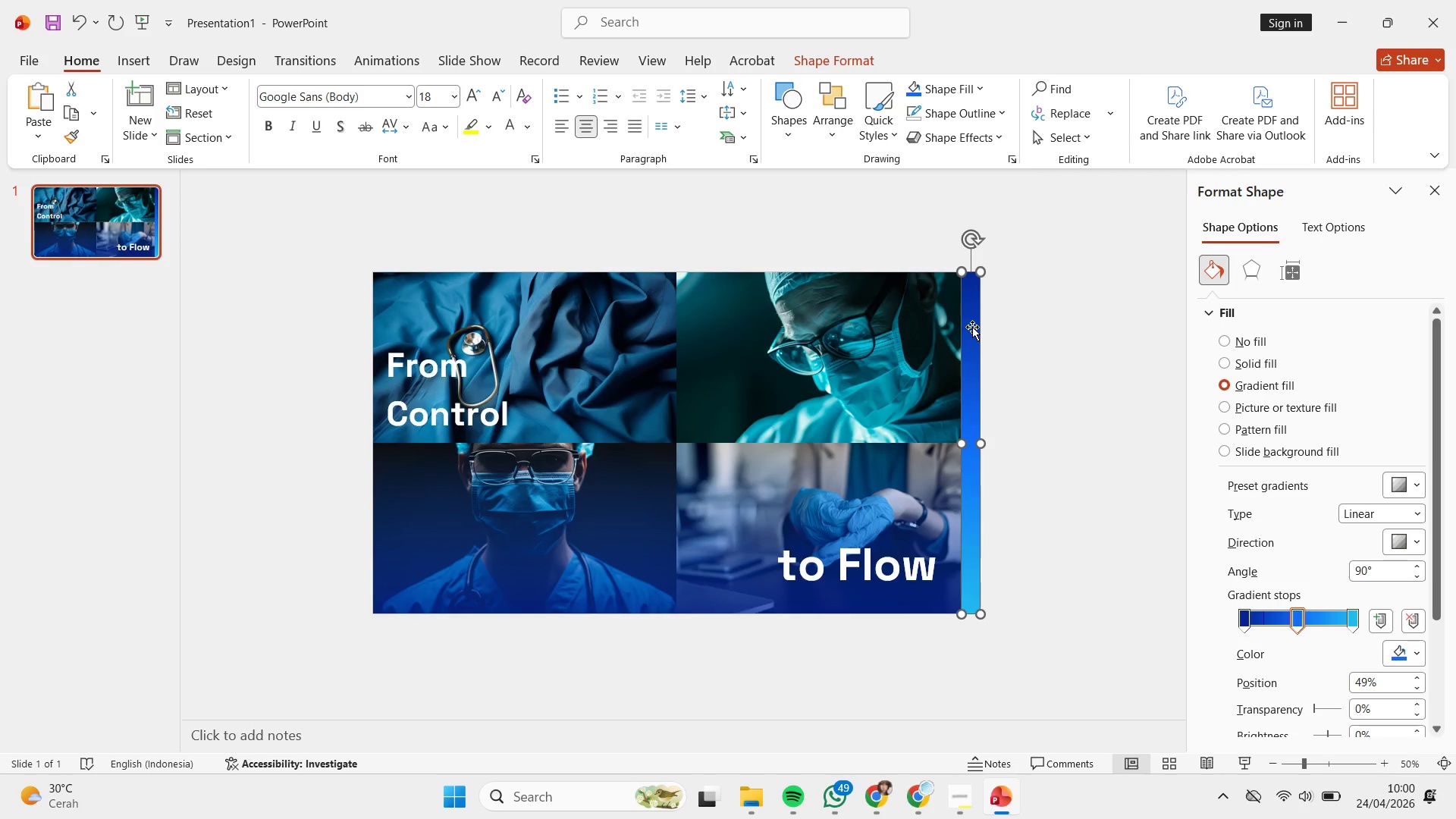 
wait(8.98)
 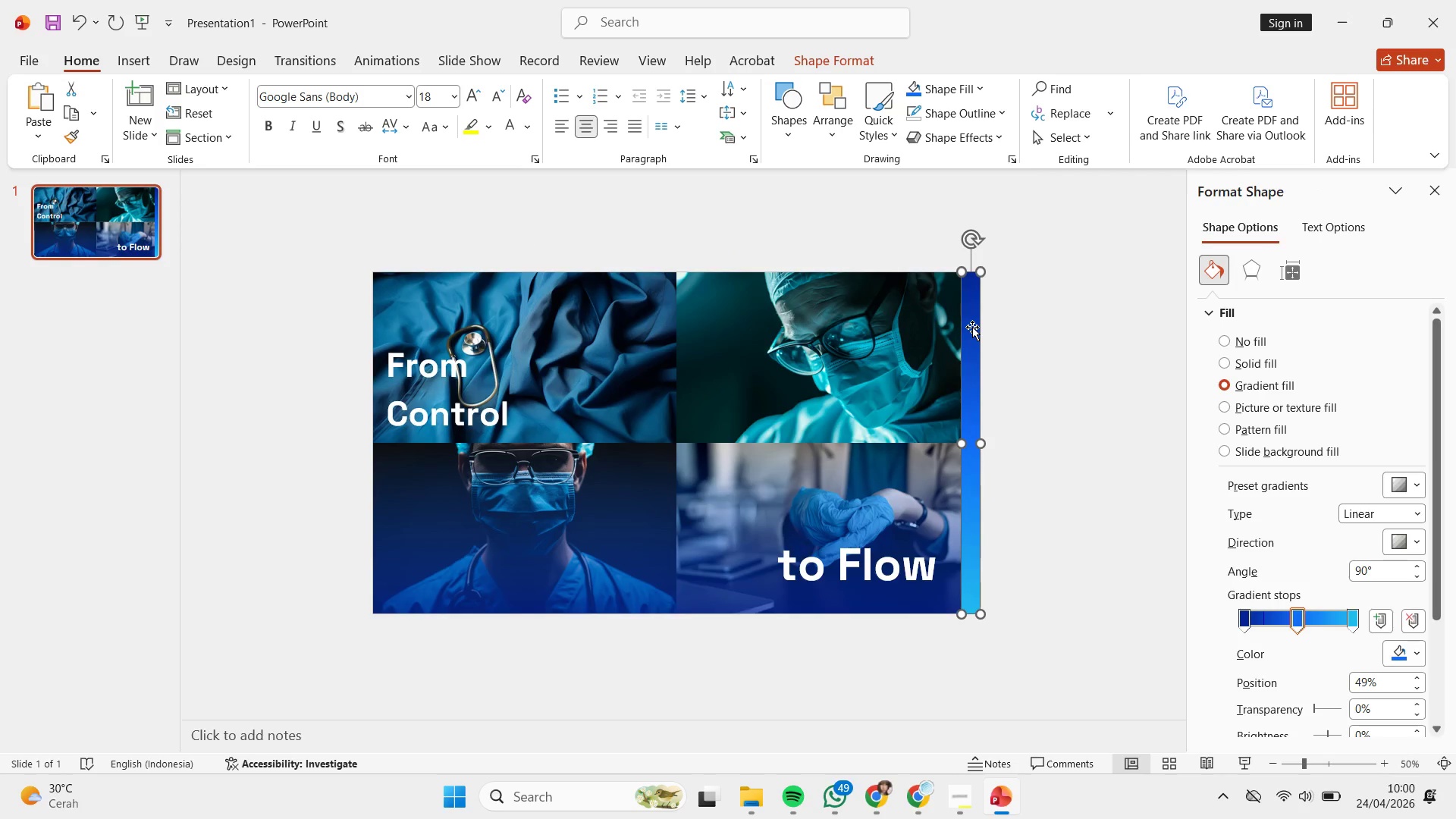 
left_click([972, 814])
 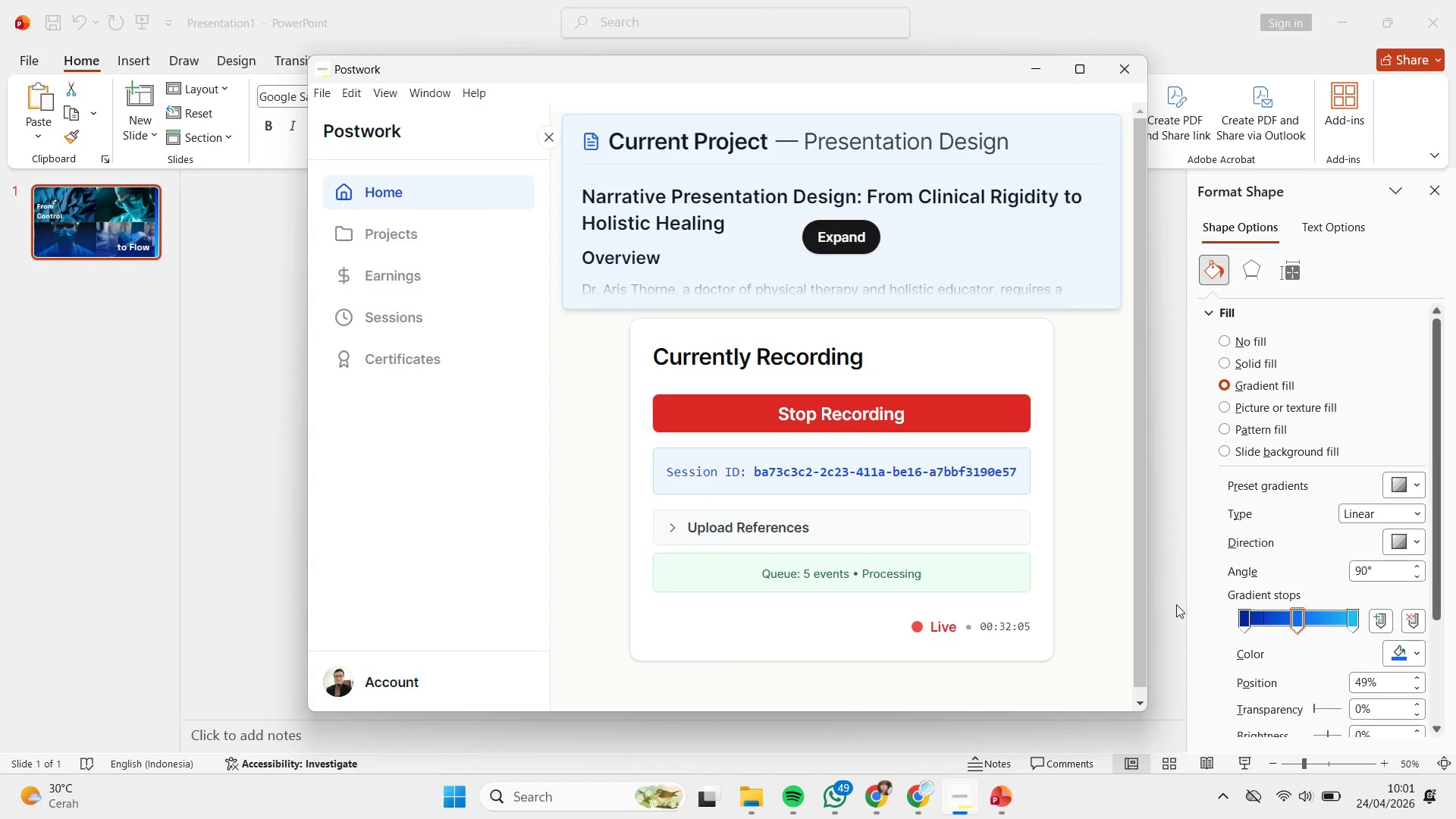 
left_click([1169, 591])
 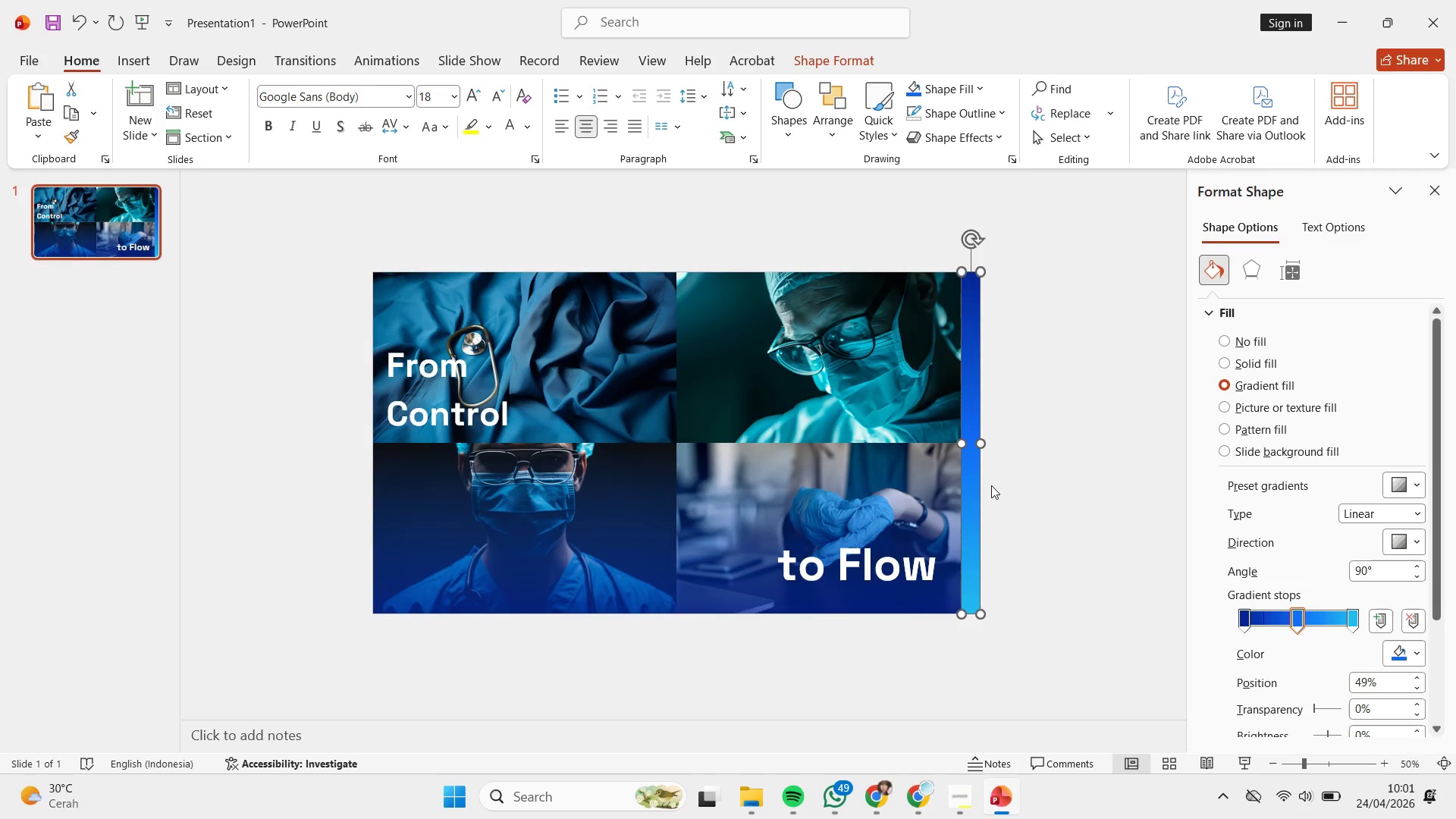 
left_click([991, 485])
 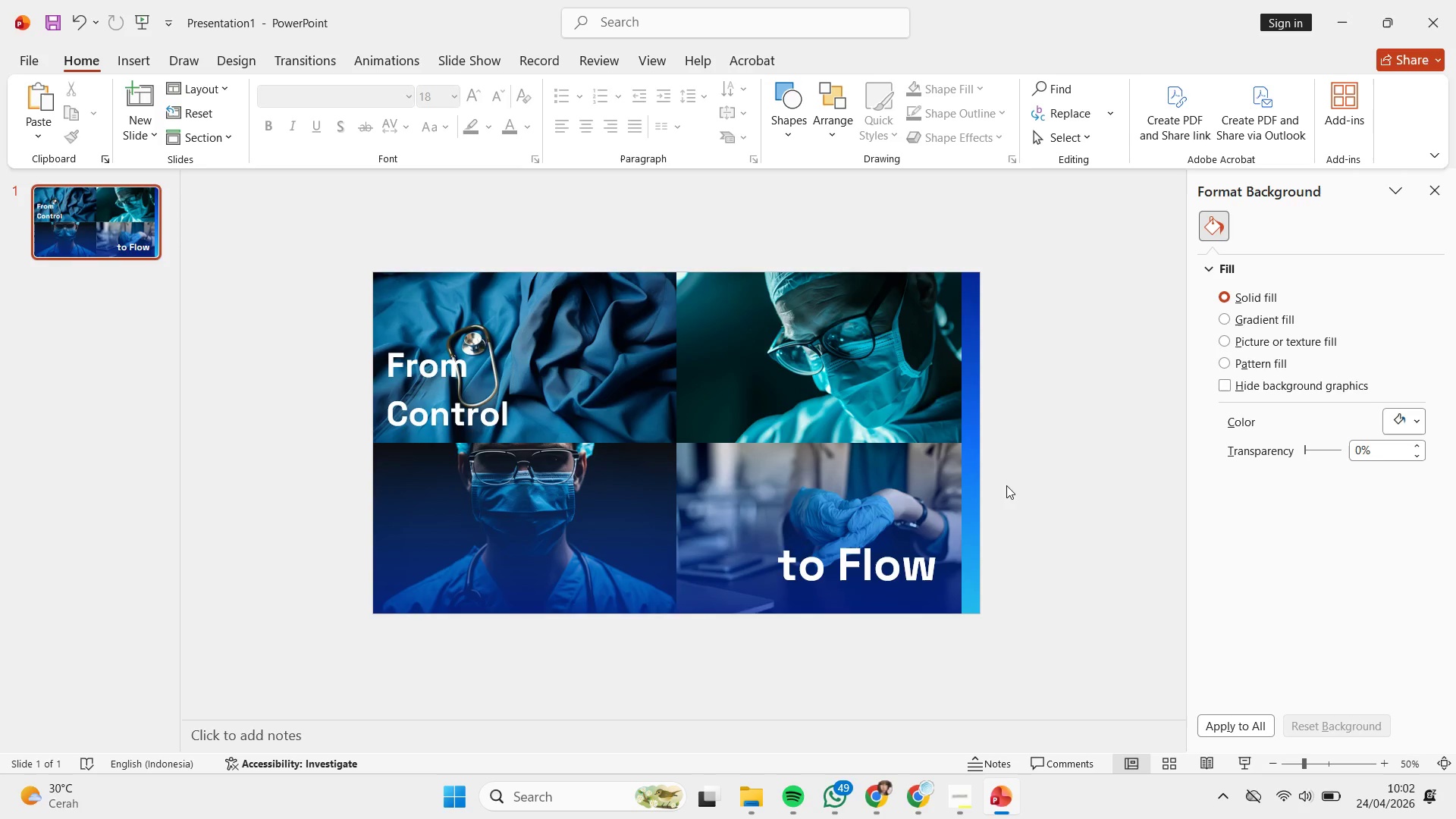 
wait(78.95)
 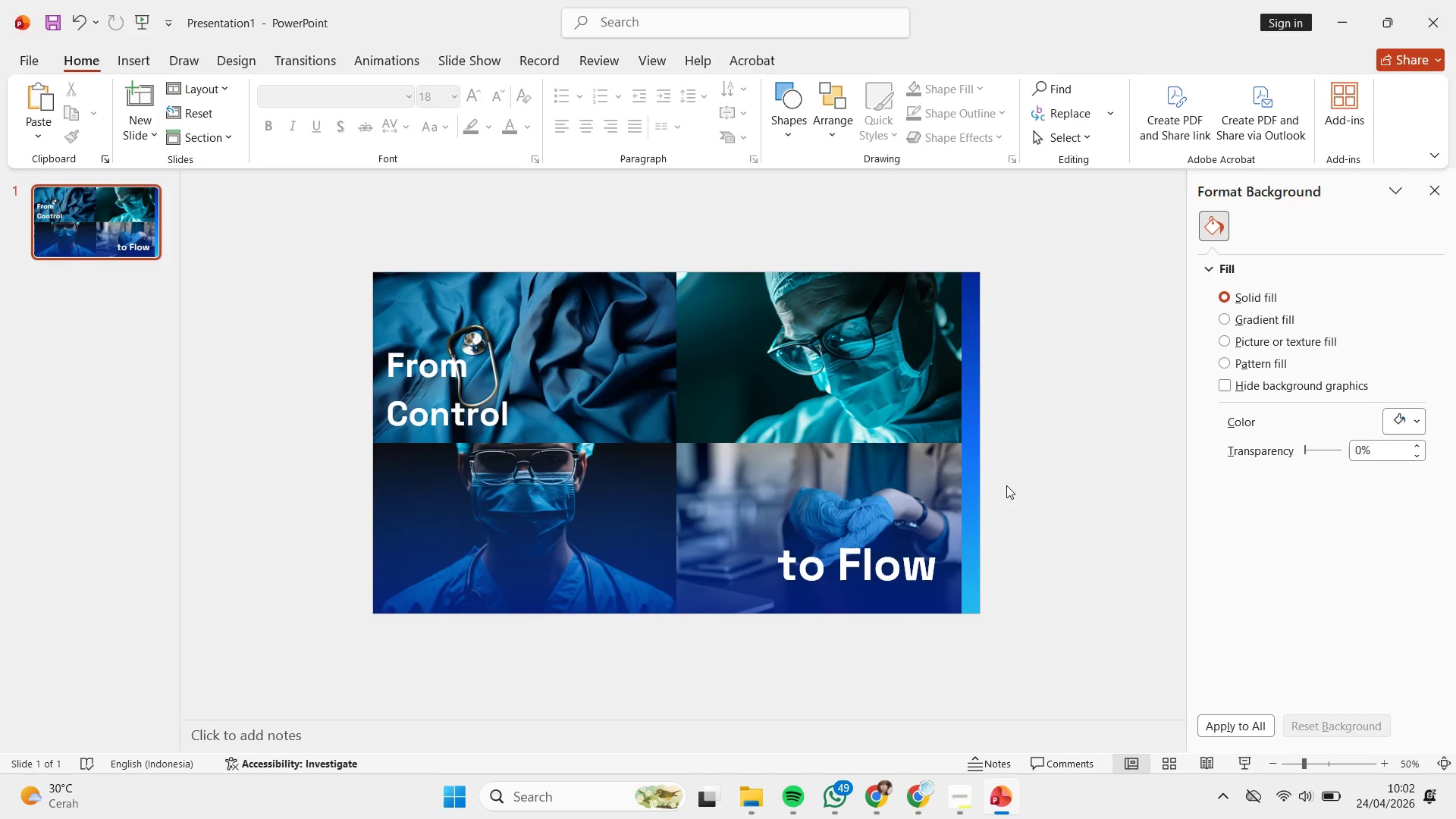 
left_click([401, 241])
 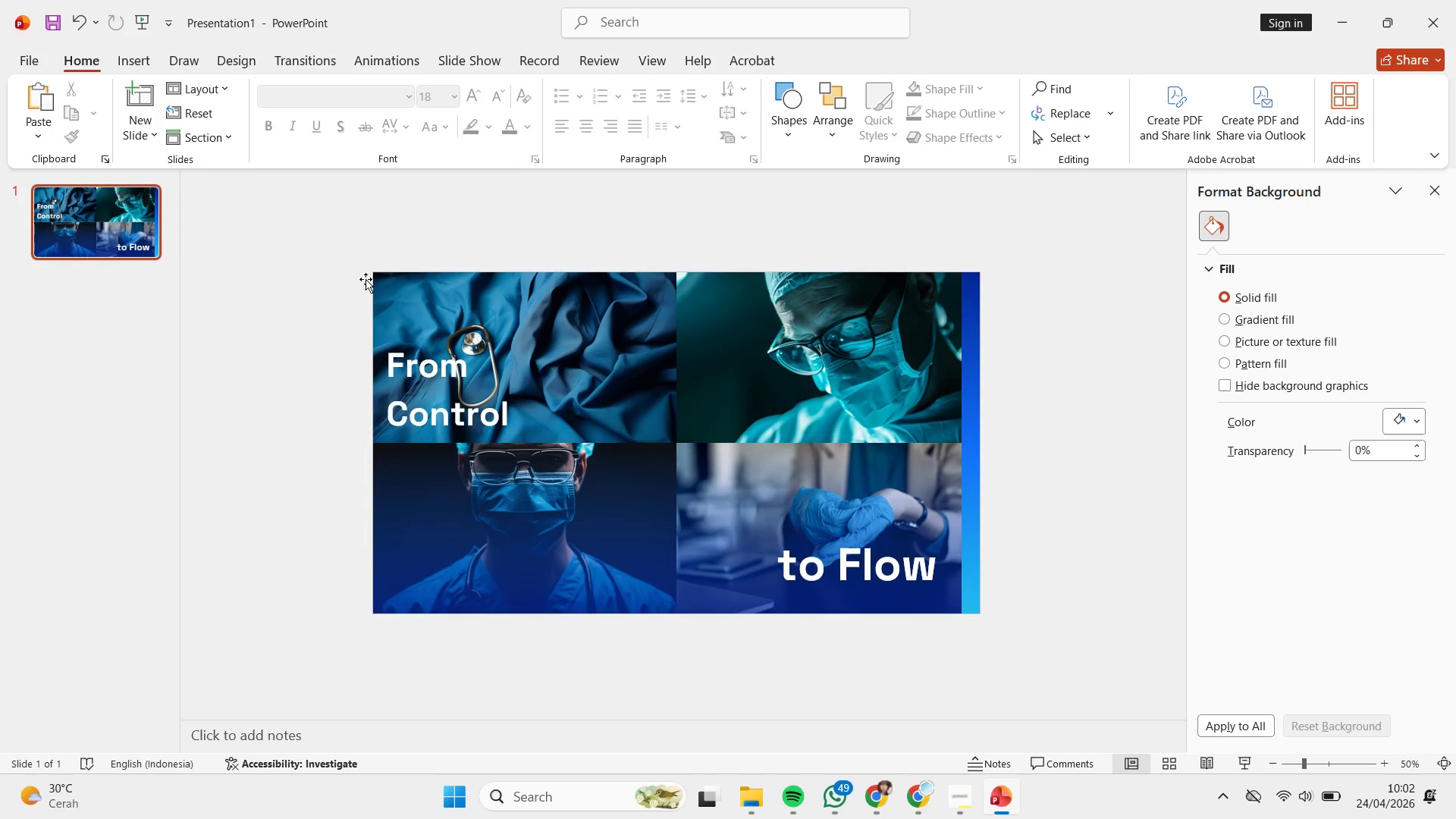 
double_click([468, 401])
 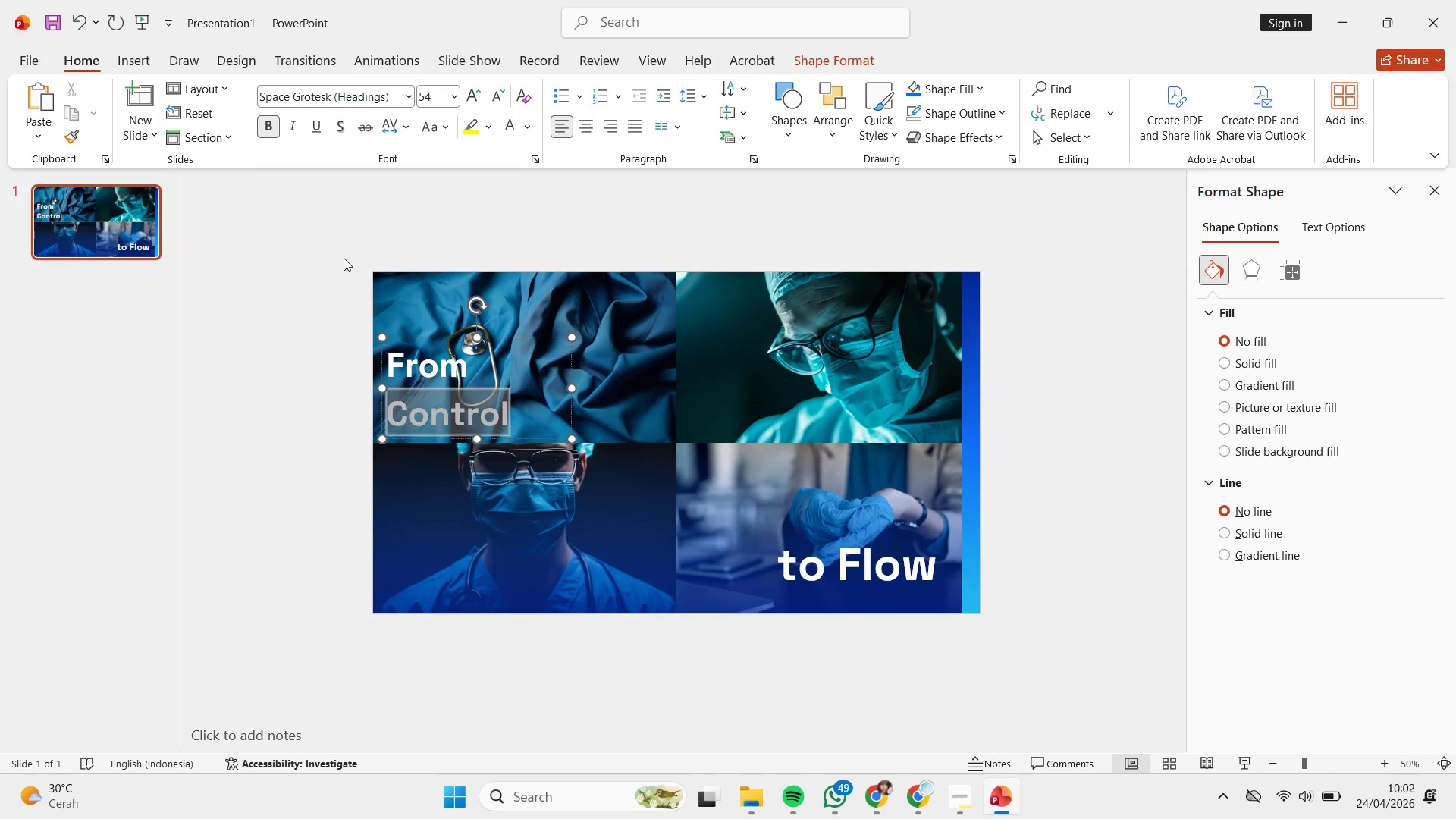 
triple_click([344, 258])
 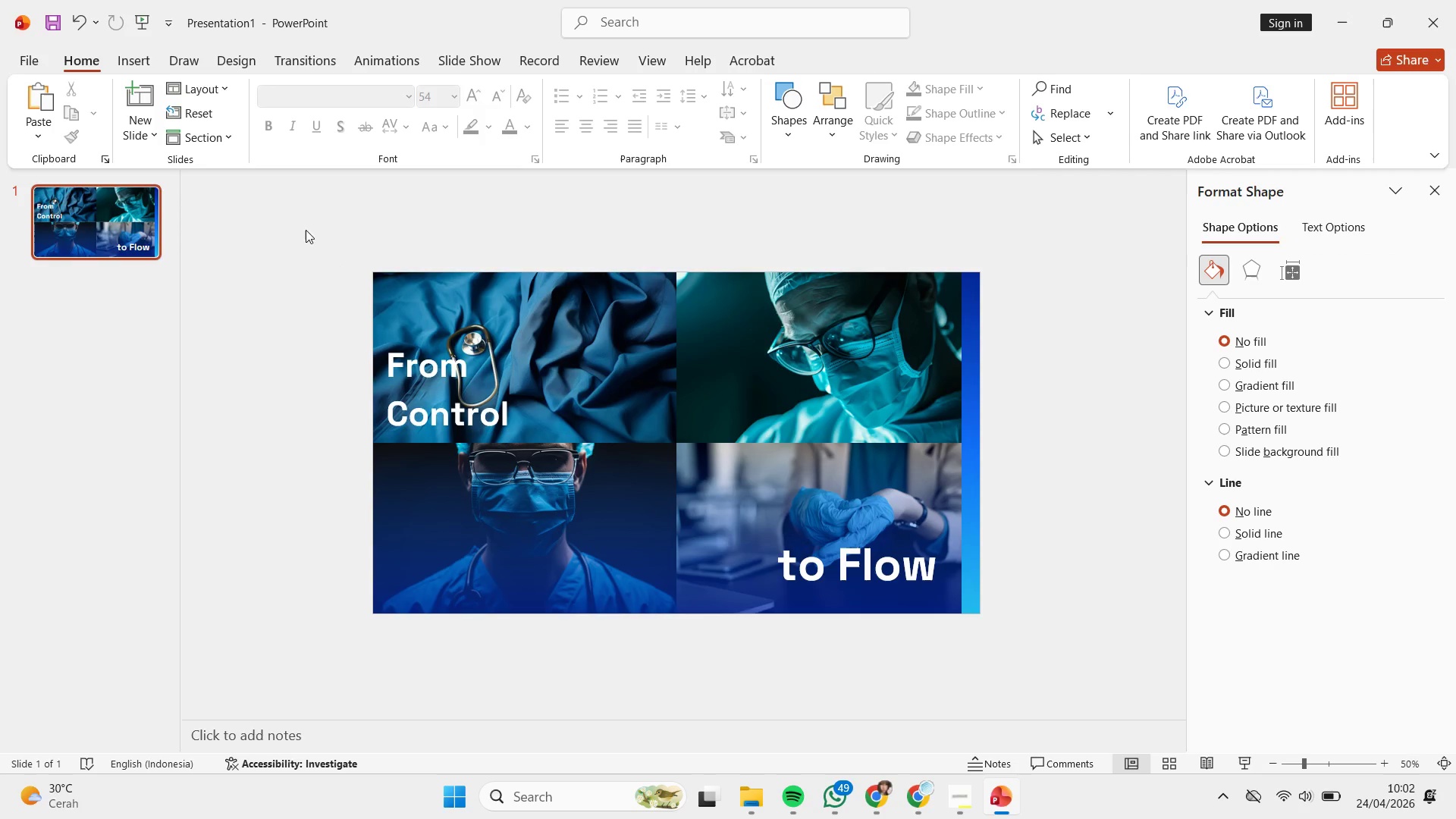 
left_click_drag(start_coordinate=[307, 233], to_coordinate=[768, 486])
 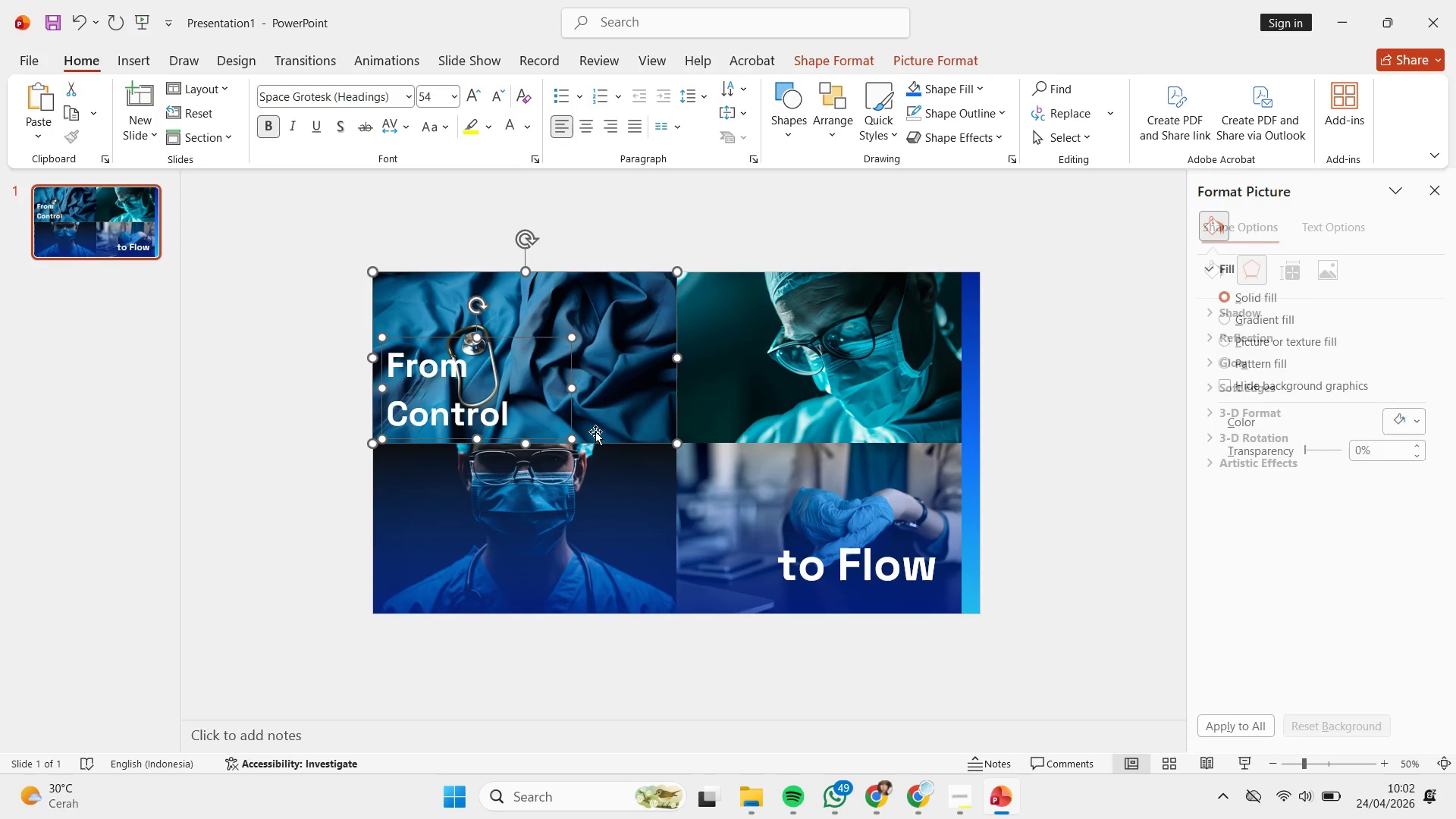 
hold_key(key=ShiftLeft, duration=2.08)
left_click([551, 444])
 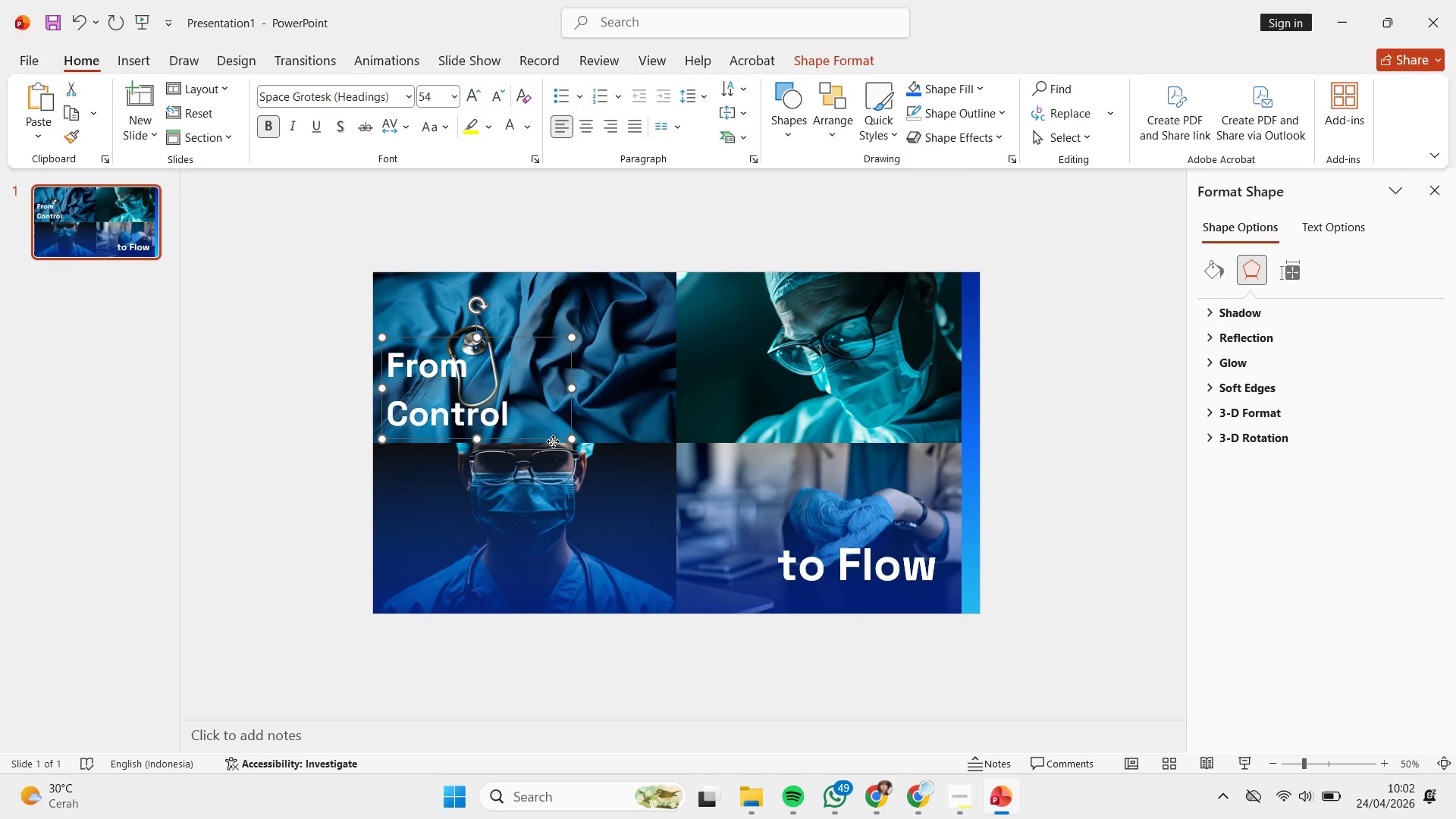 
left_click([553, 441])
 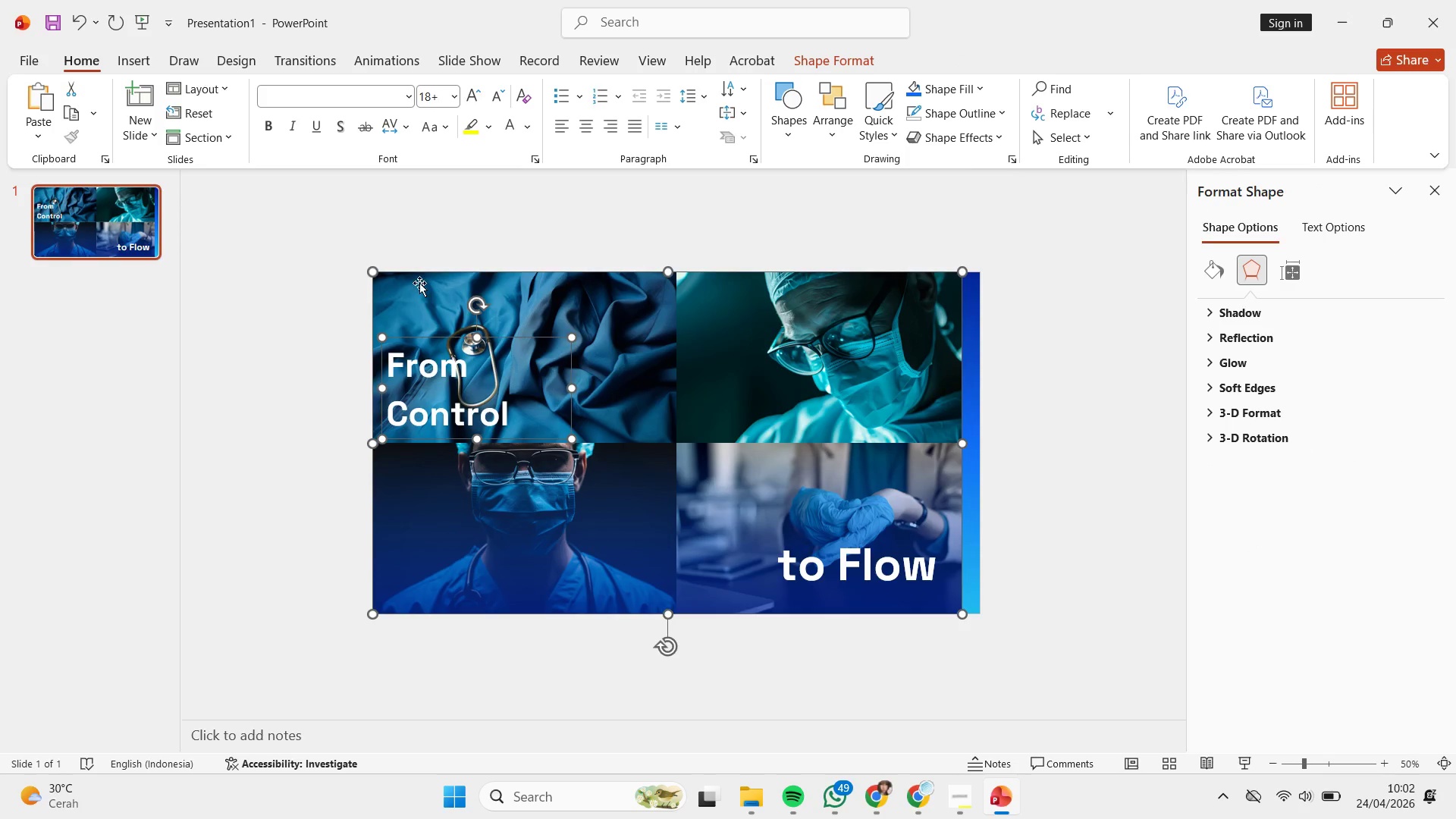 
left_click([338, 240])
 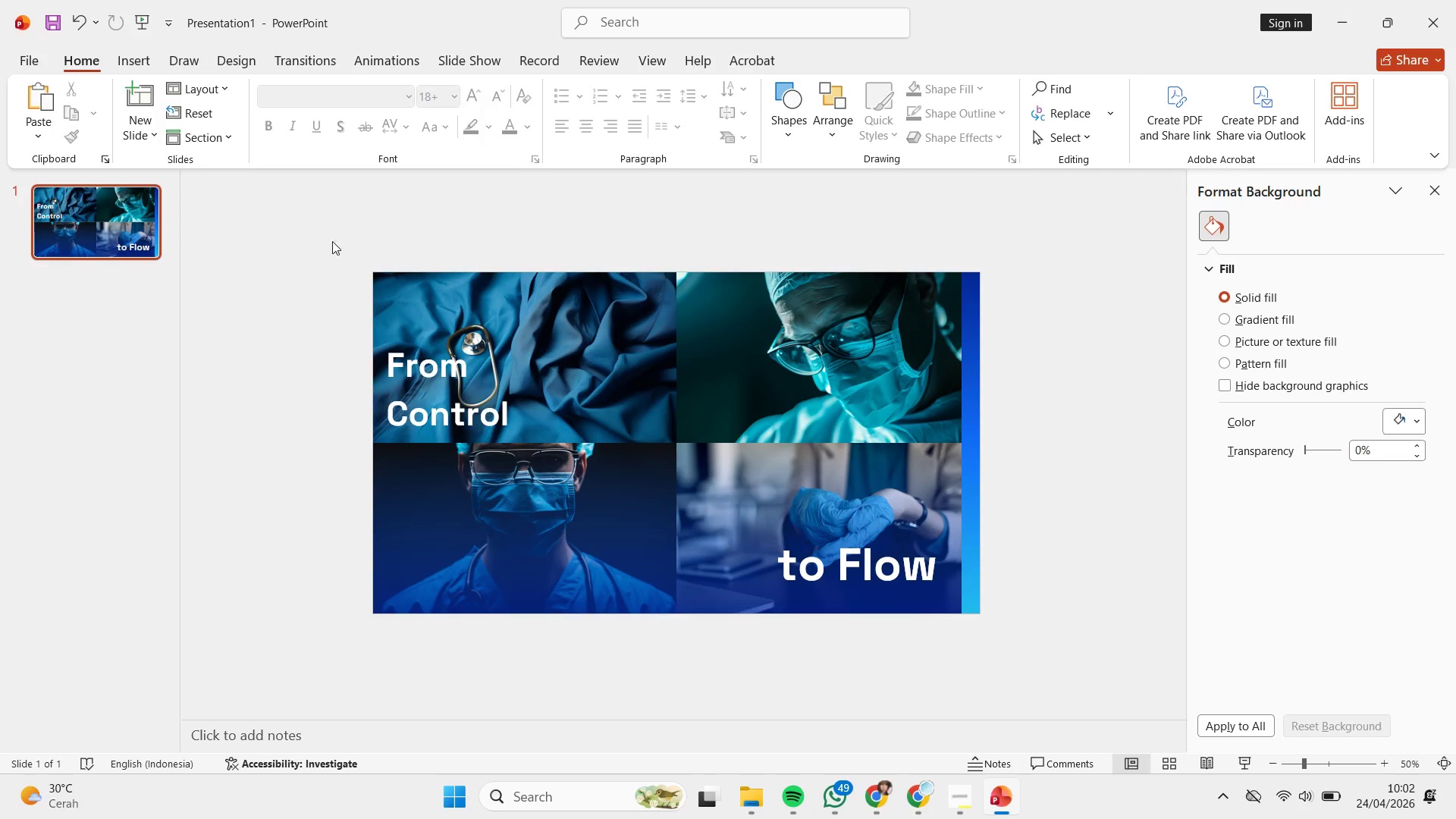 
left_click_drag(start_coordinate=[325, 241], to_coordinate=[709, 473])
 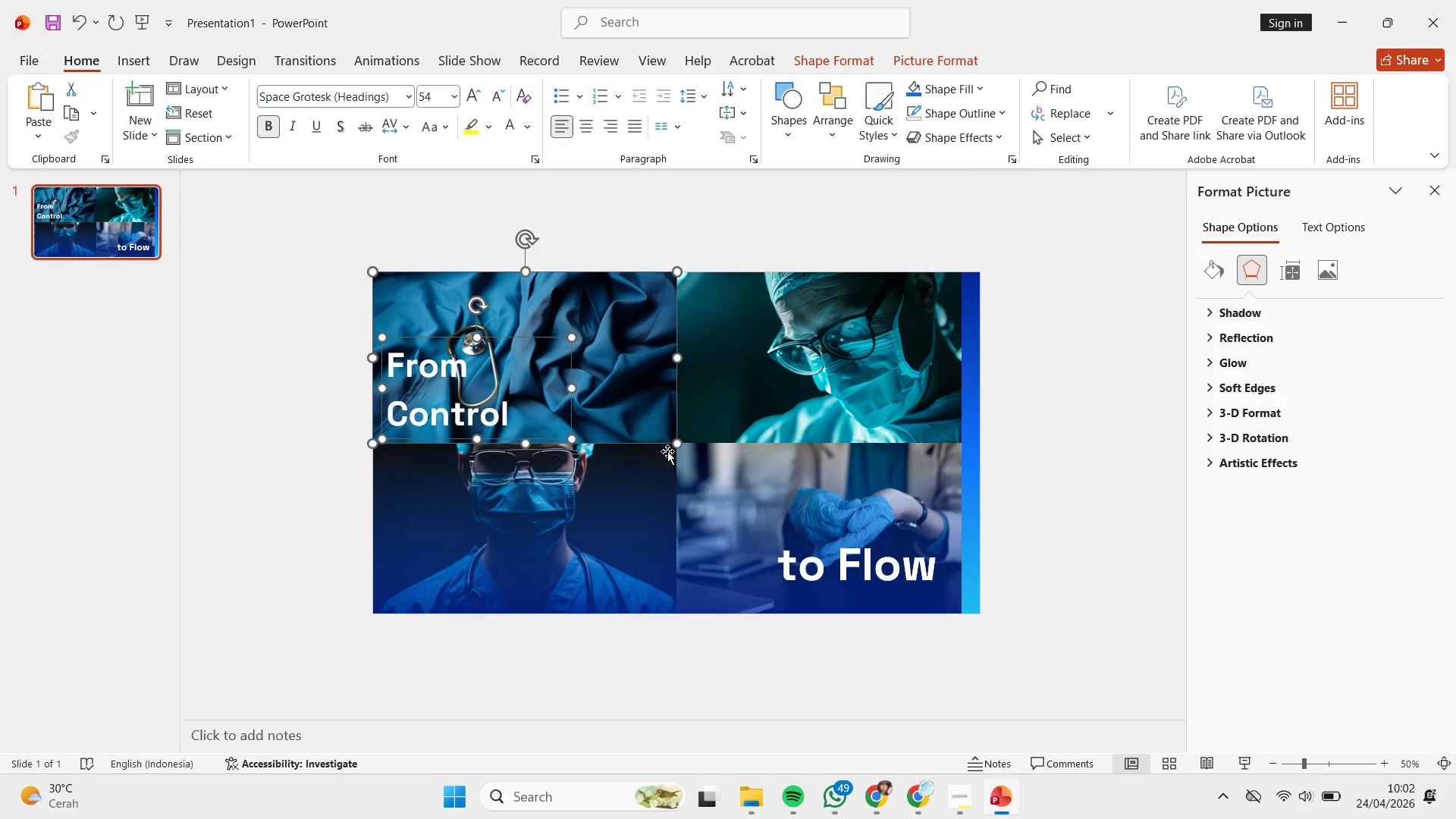 
hold_key(key=ShiftLeft, duration=2.52)
left_click([571, 364])
 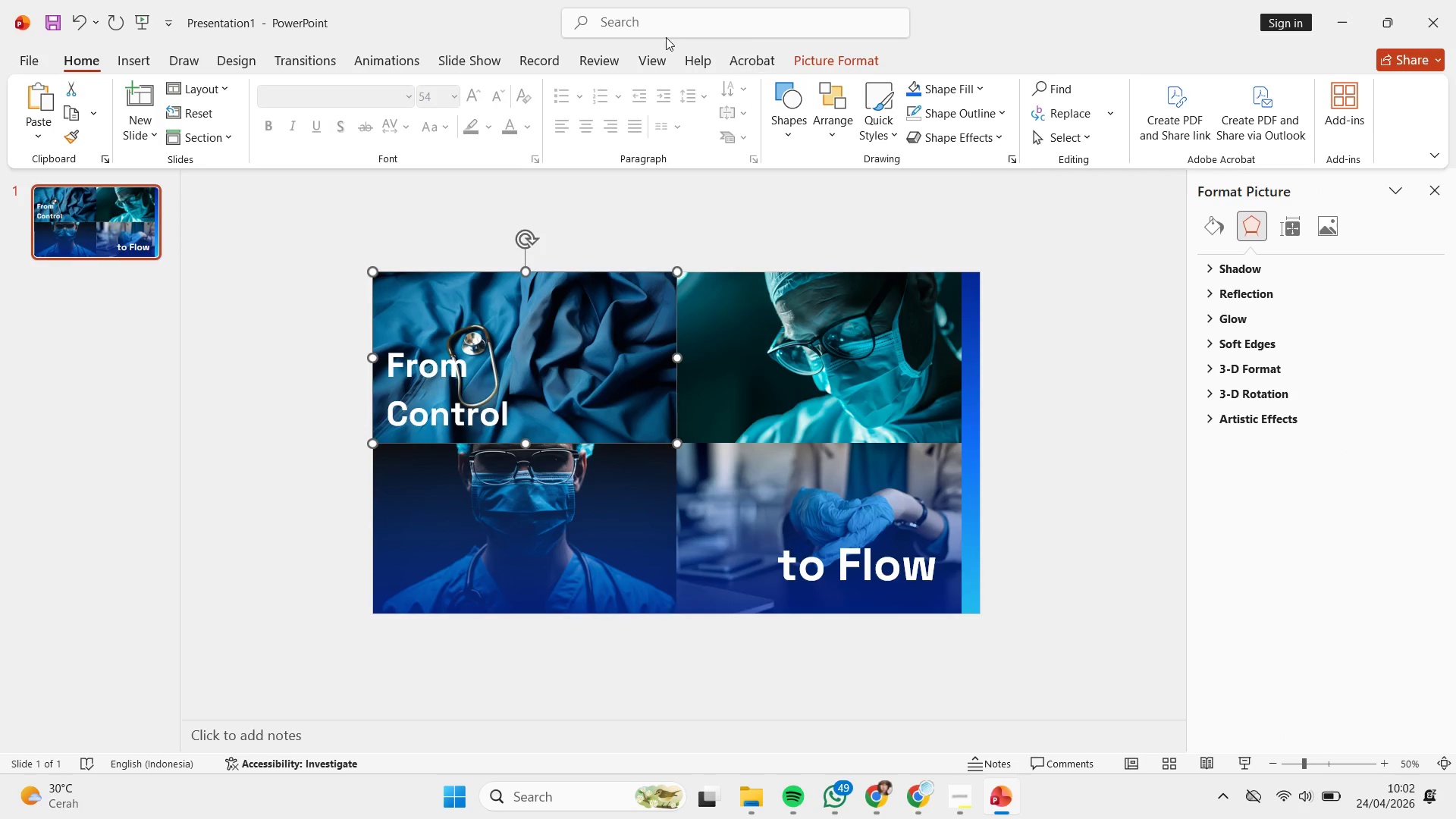 
left_click([400, 56])
 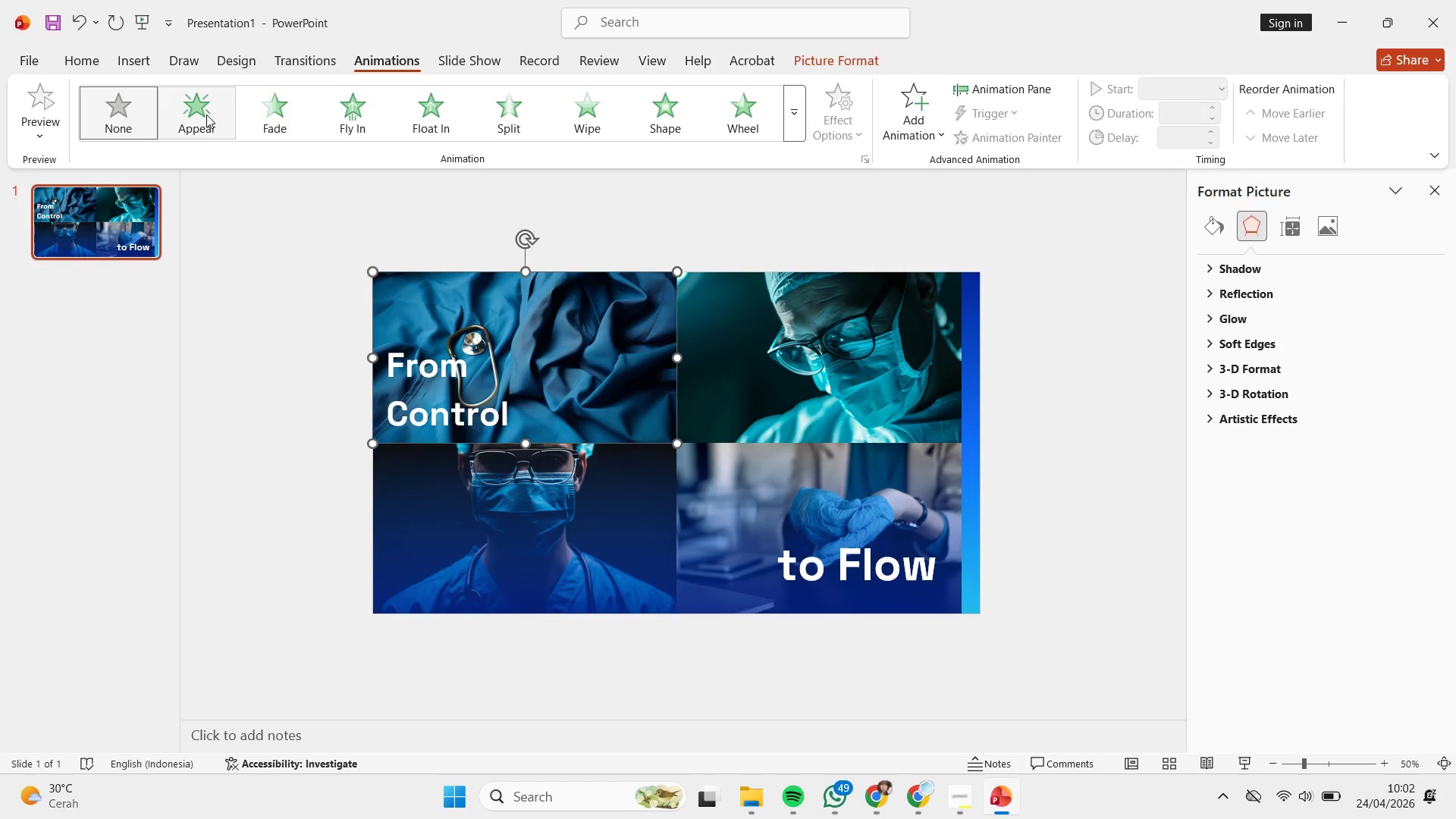 
left_click([292, 113])
 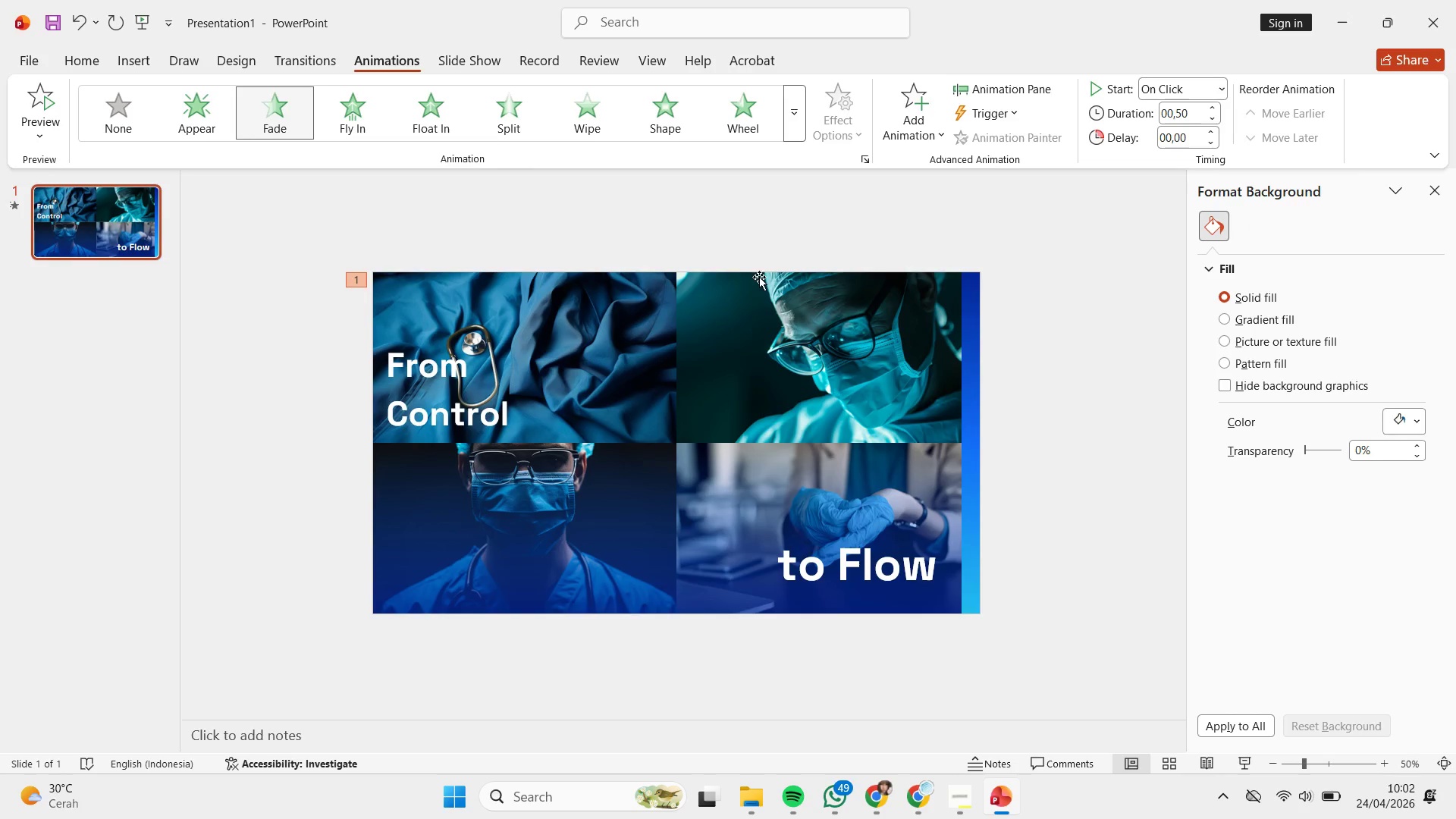 
left_click([349, 241])
 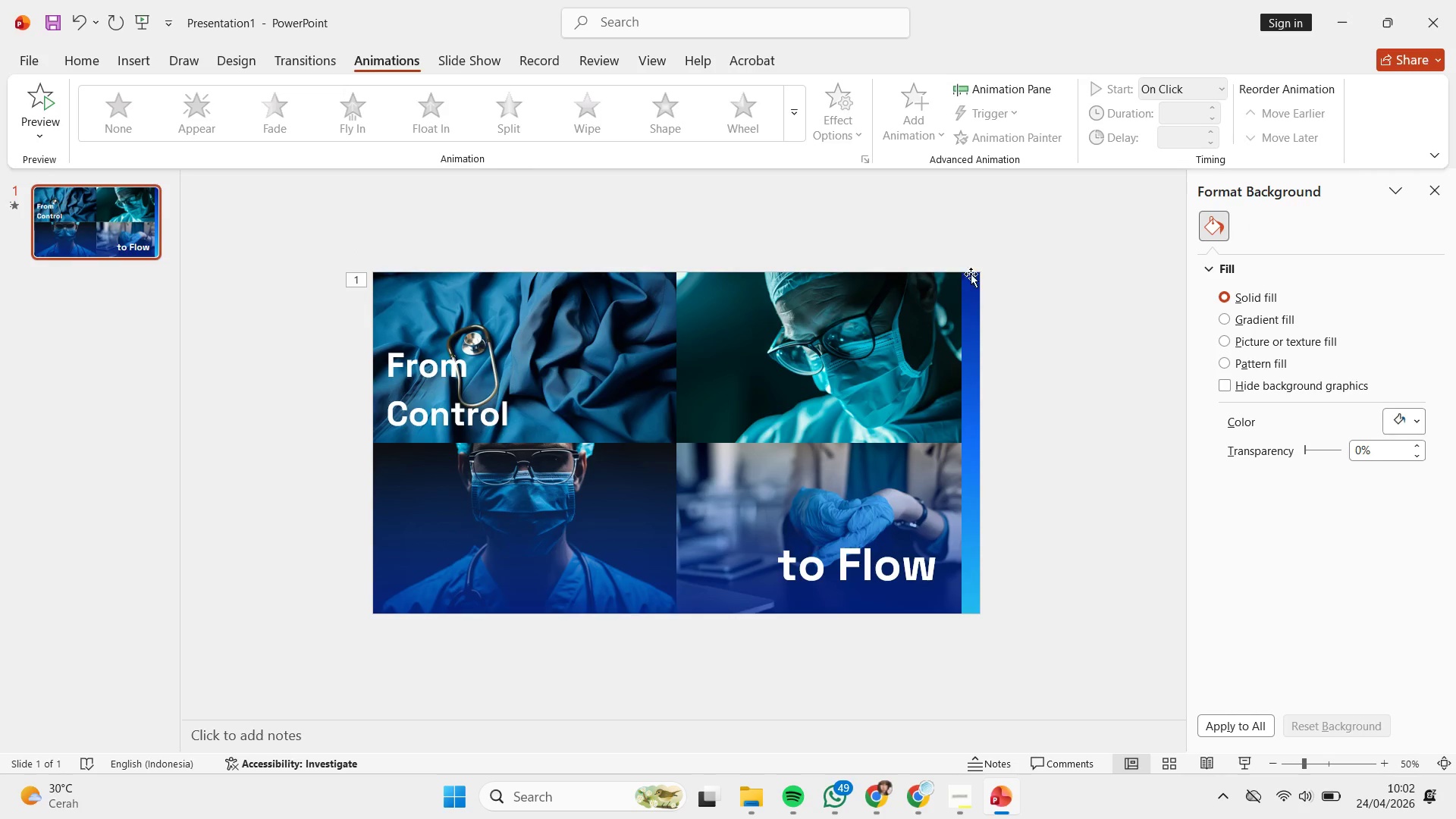 
left_click_drag(start_coordinate=[1033, 252], to_coordinate=[648, 479])
 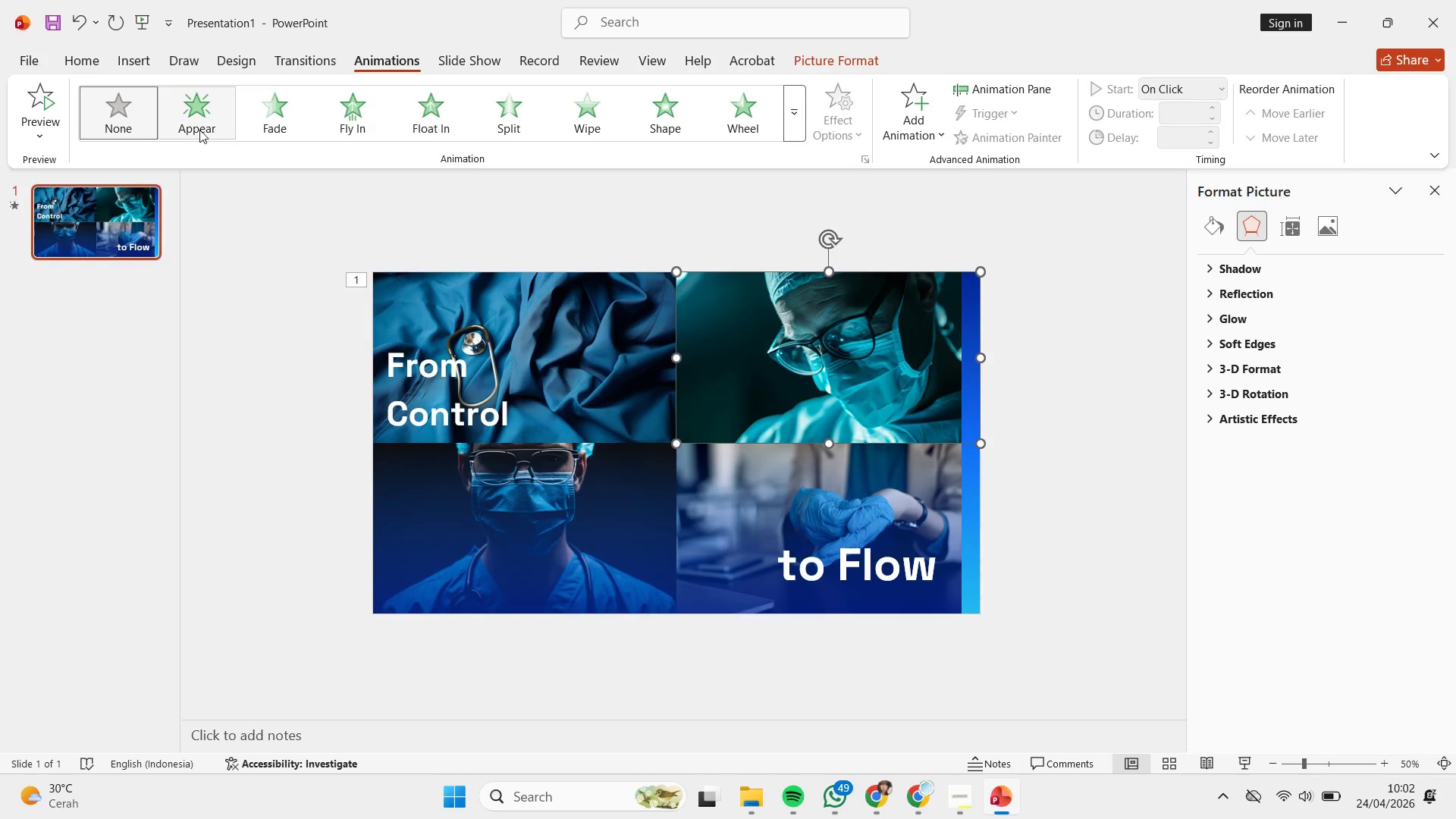 
left_click([278, 121])
 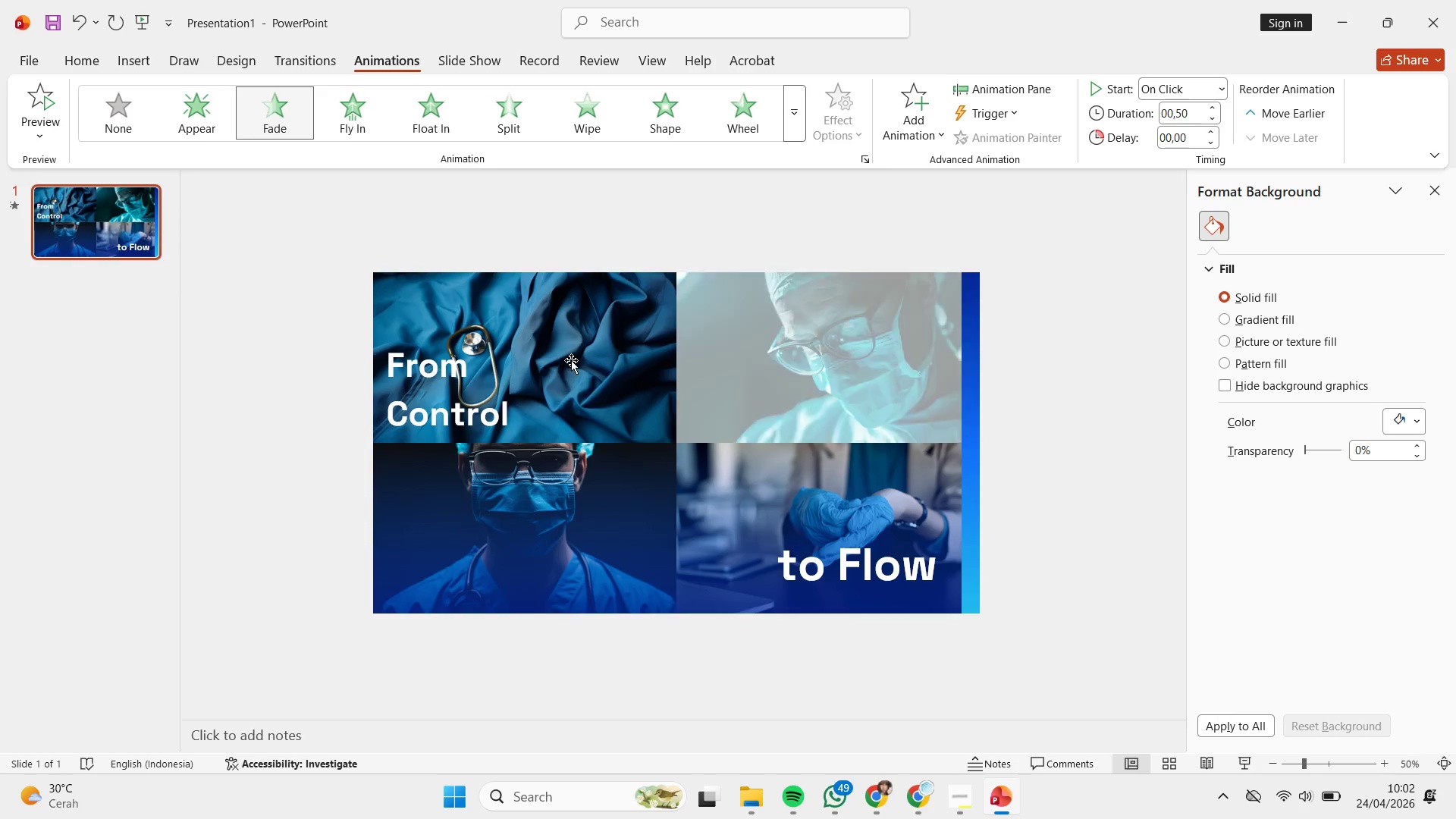 
key(Control+ControlLeft)
 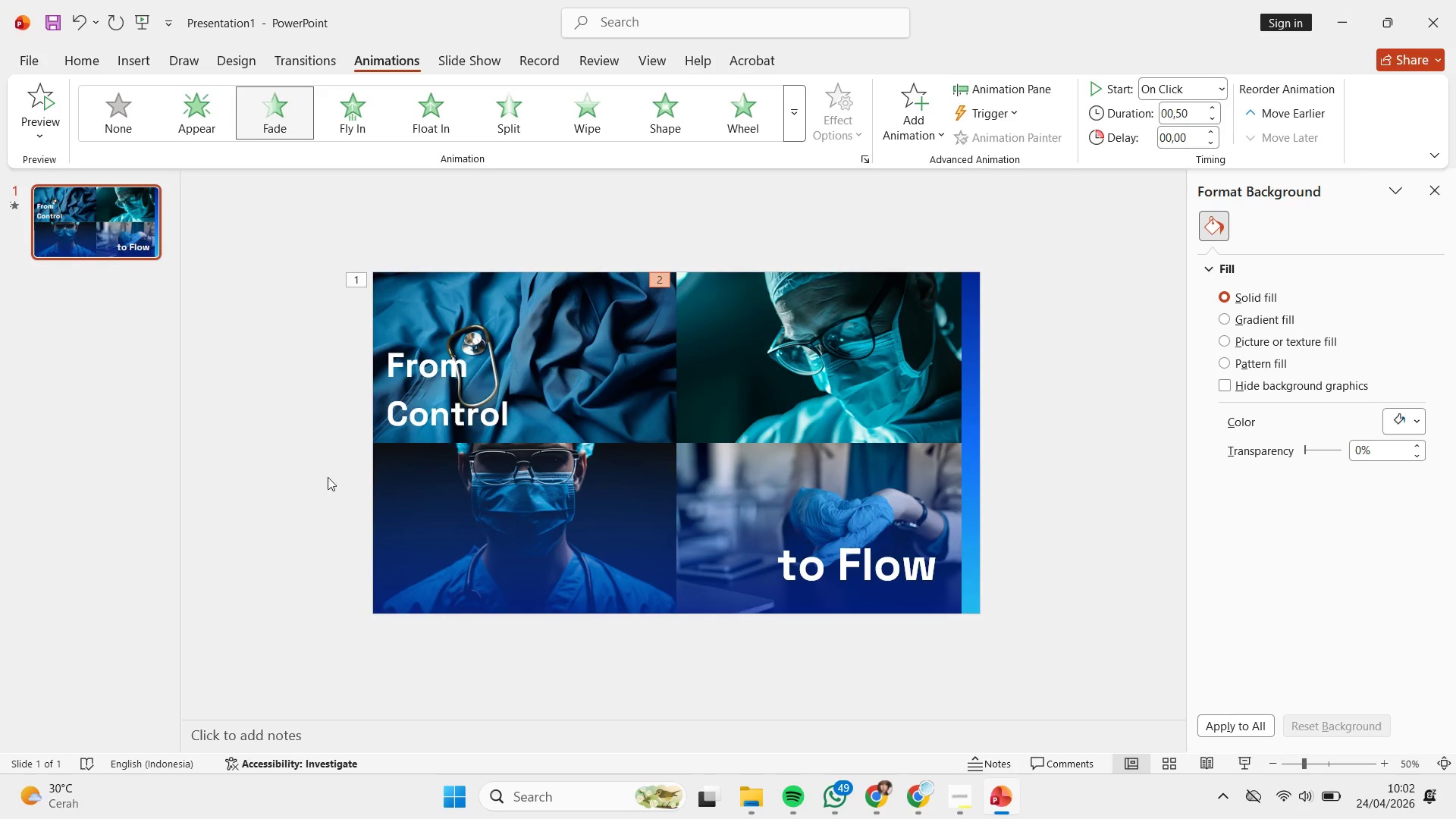 
left_click([307, 477])
 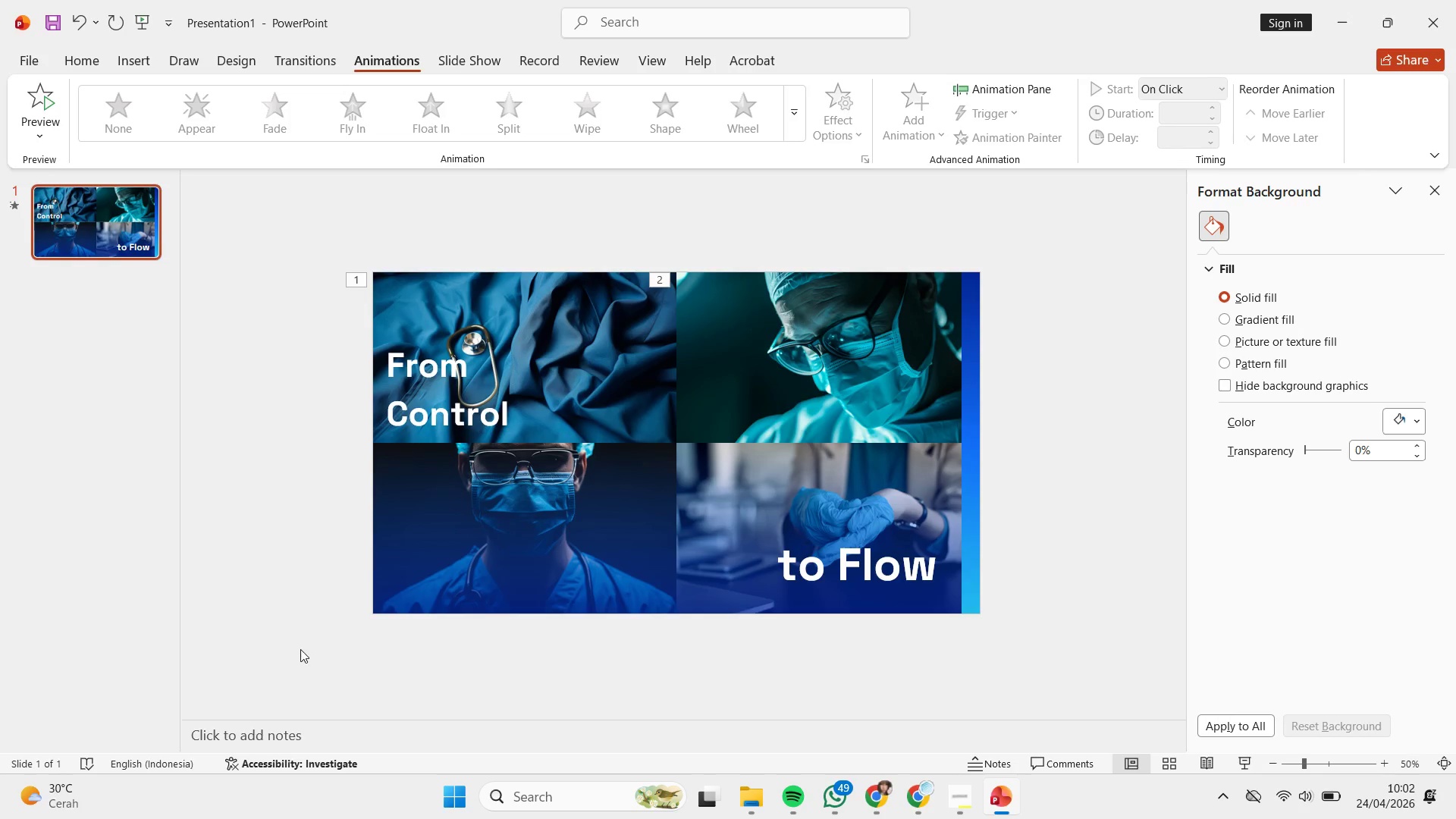 
left_click_drag(start_coordinate=[318, 645], to_coordinate=[794, 405])
 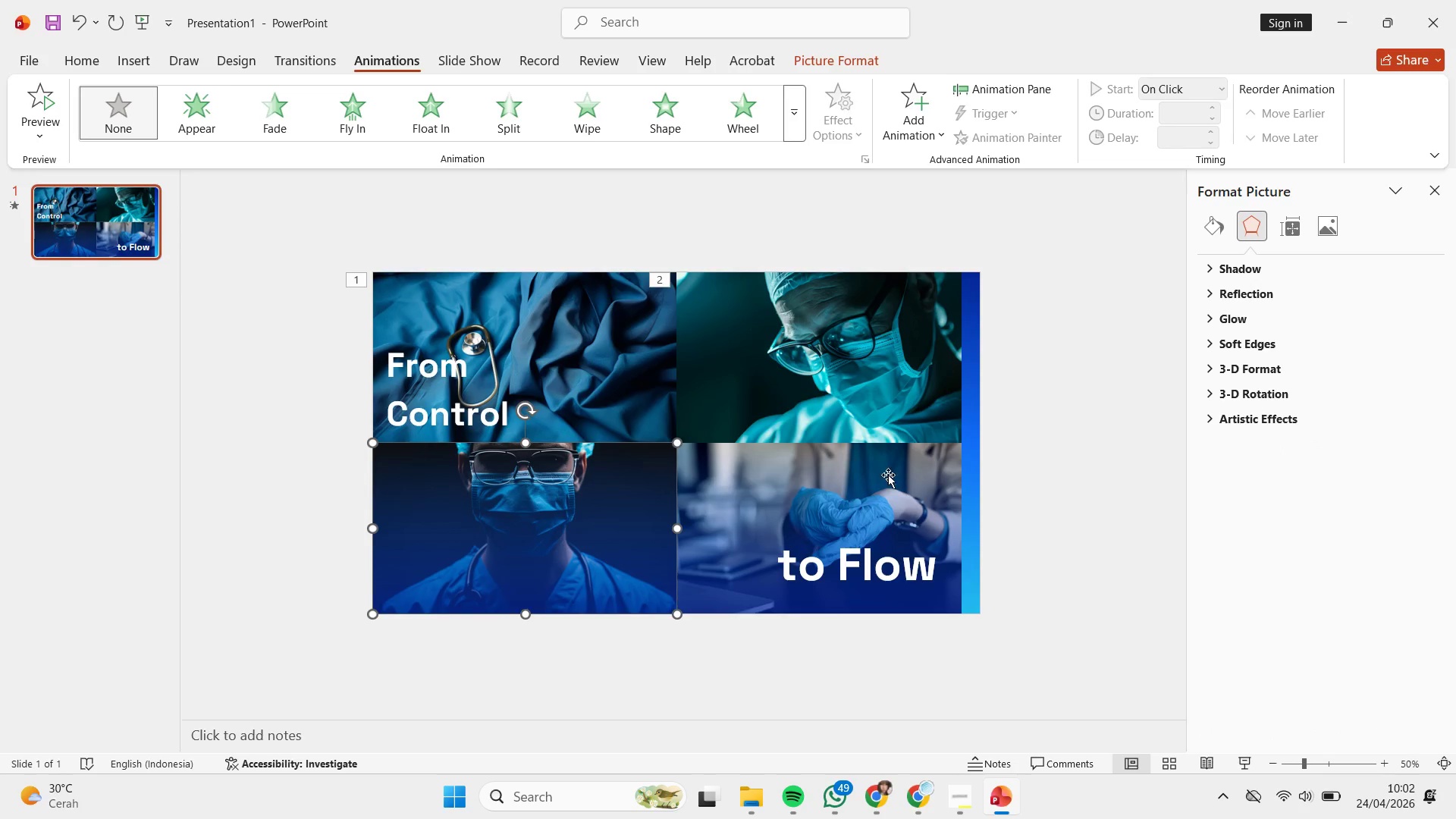 
left_click([1052, 616])
 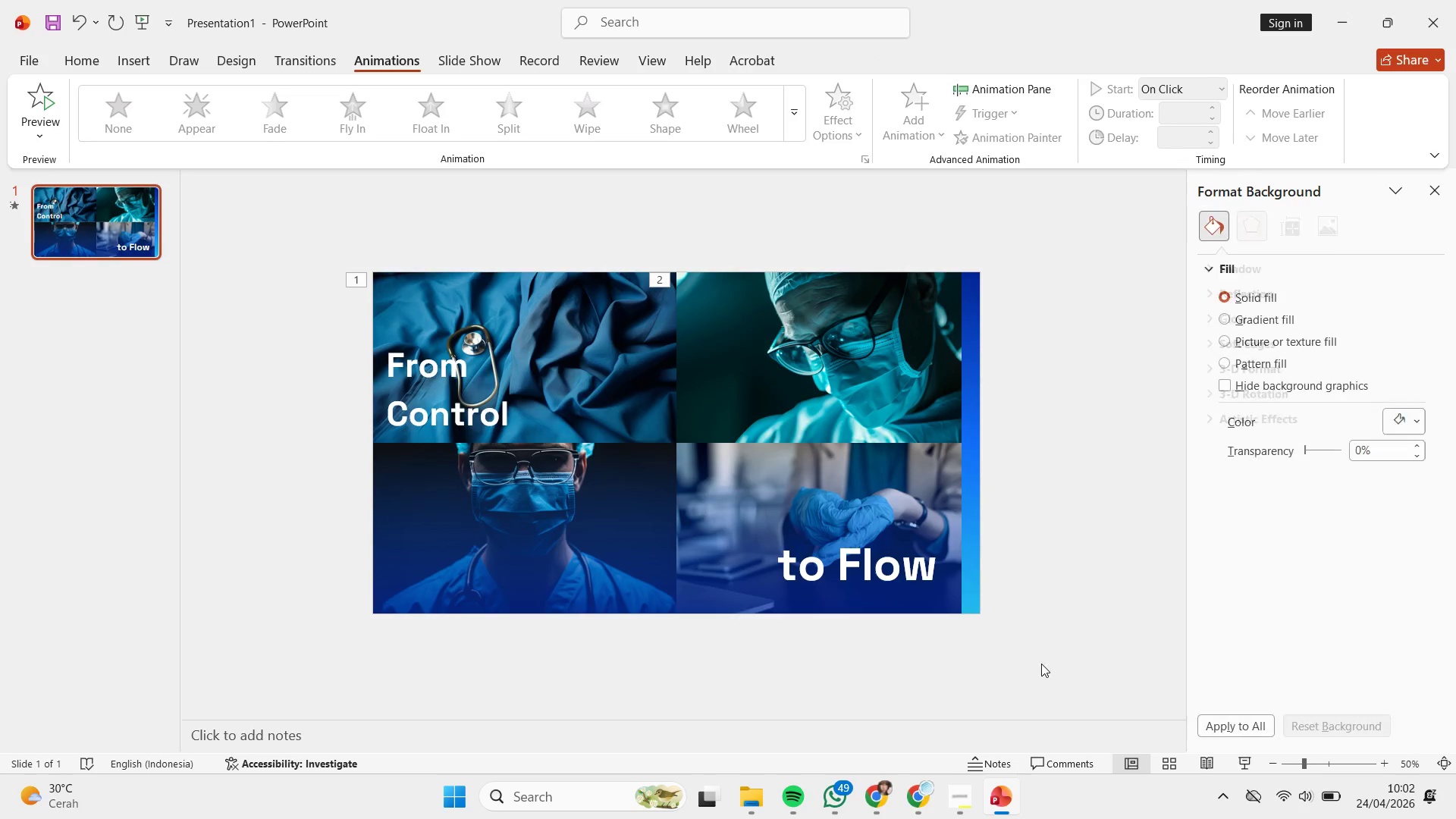 
left_click_drag(start_coordinate=[1040, 664], to_coordinate=[639, 417])
 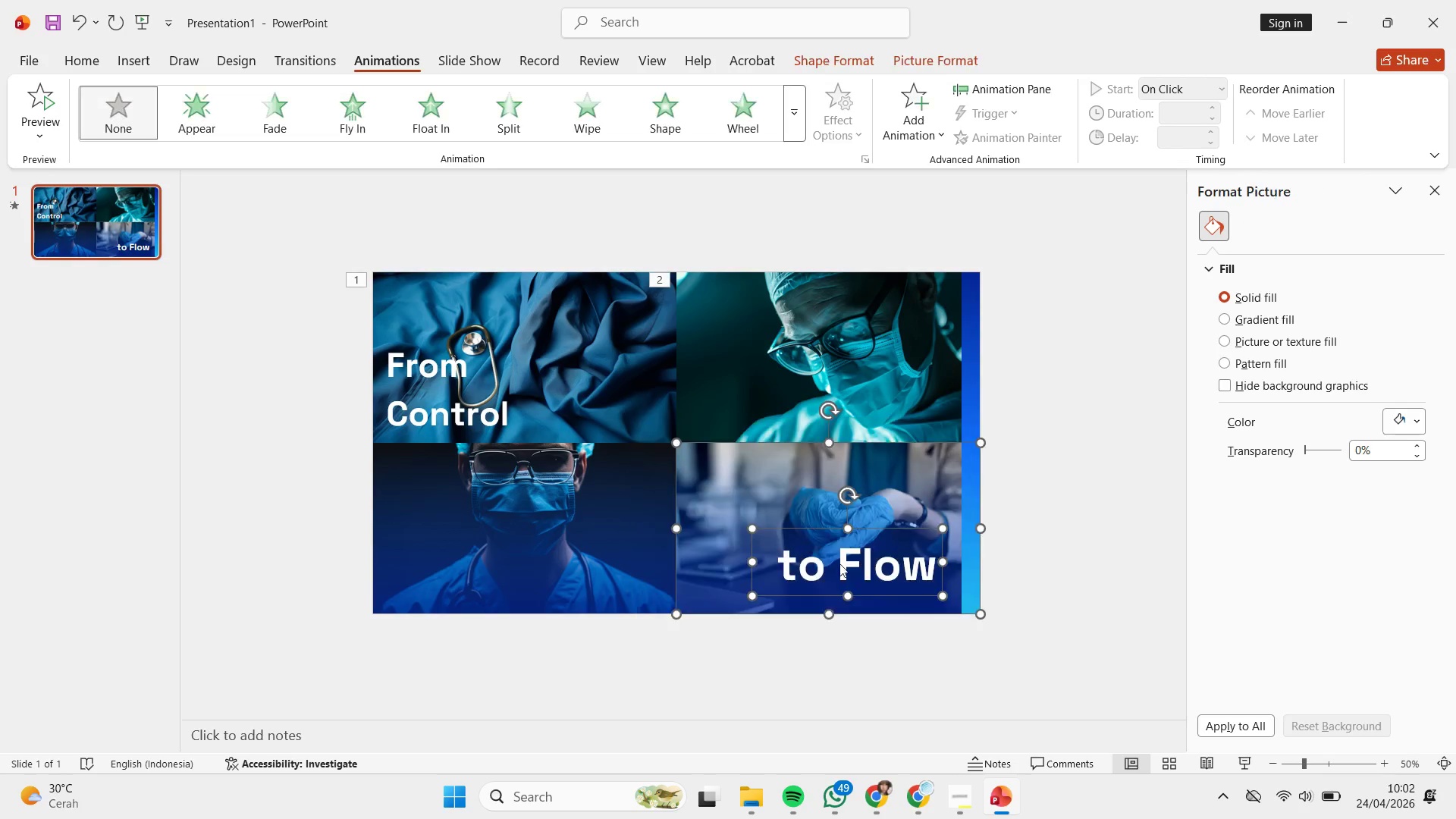 
hold_key(key=ShiftLeft, duration=1.95)
left_click([930, 527])
 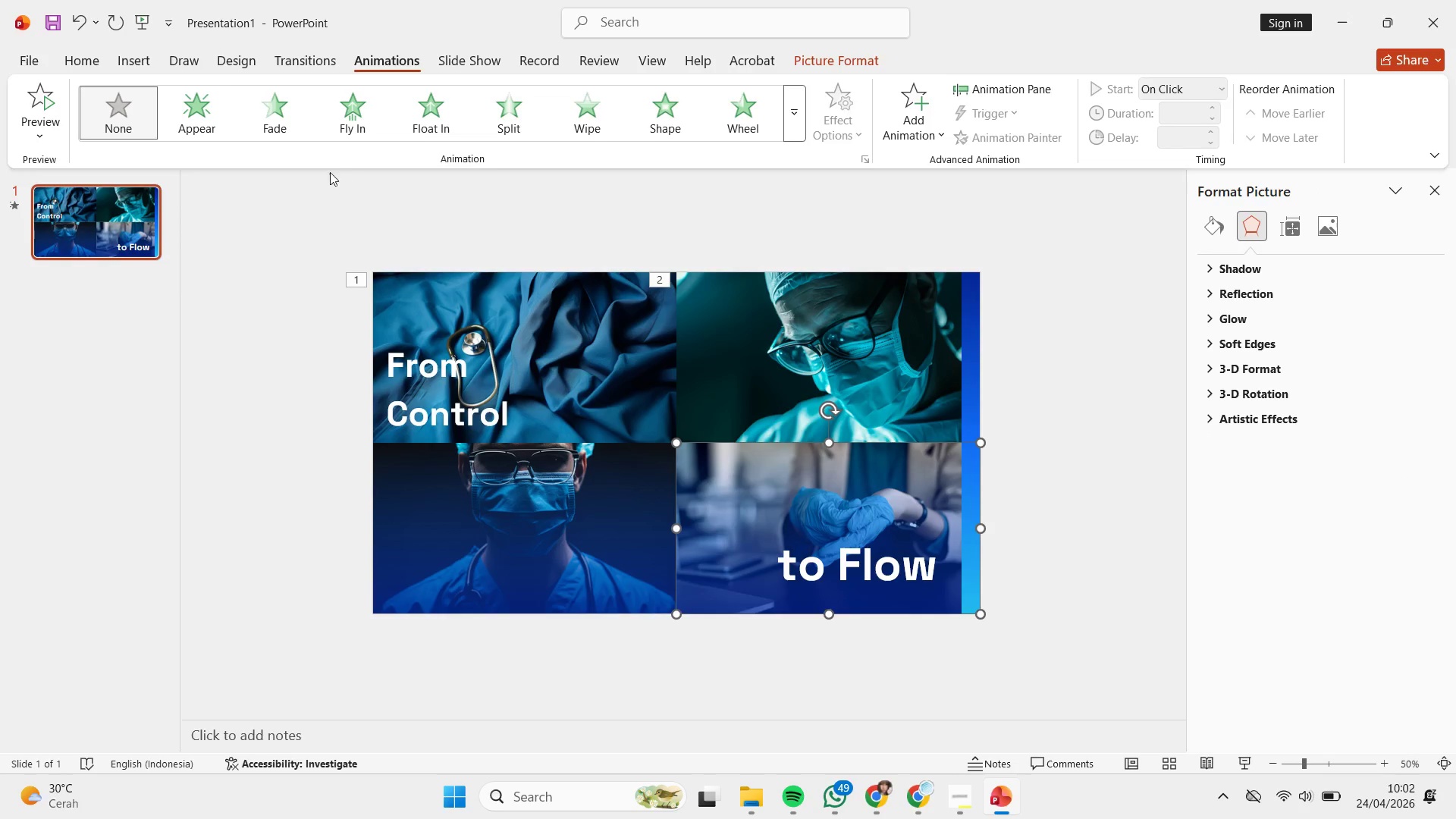 
left_click([274, 126])
 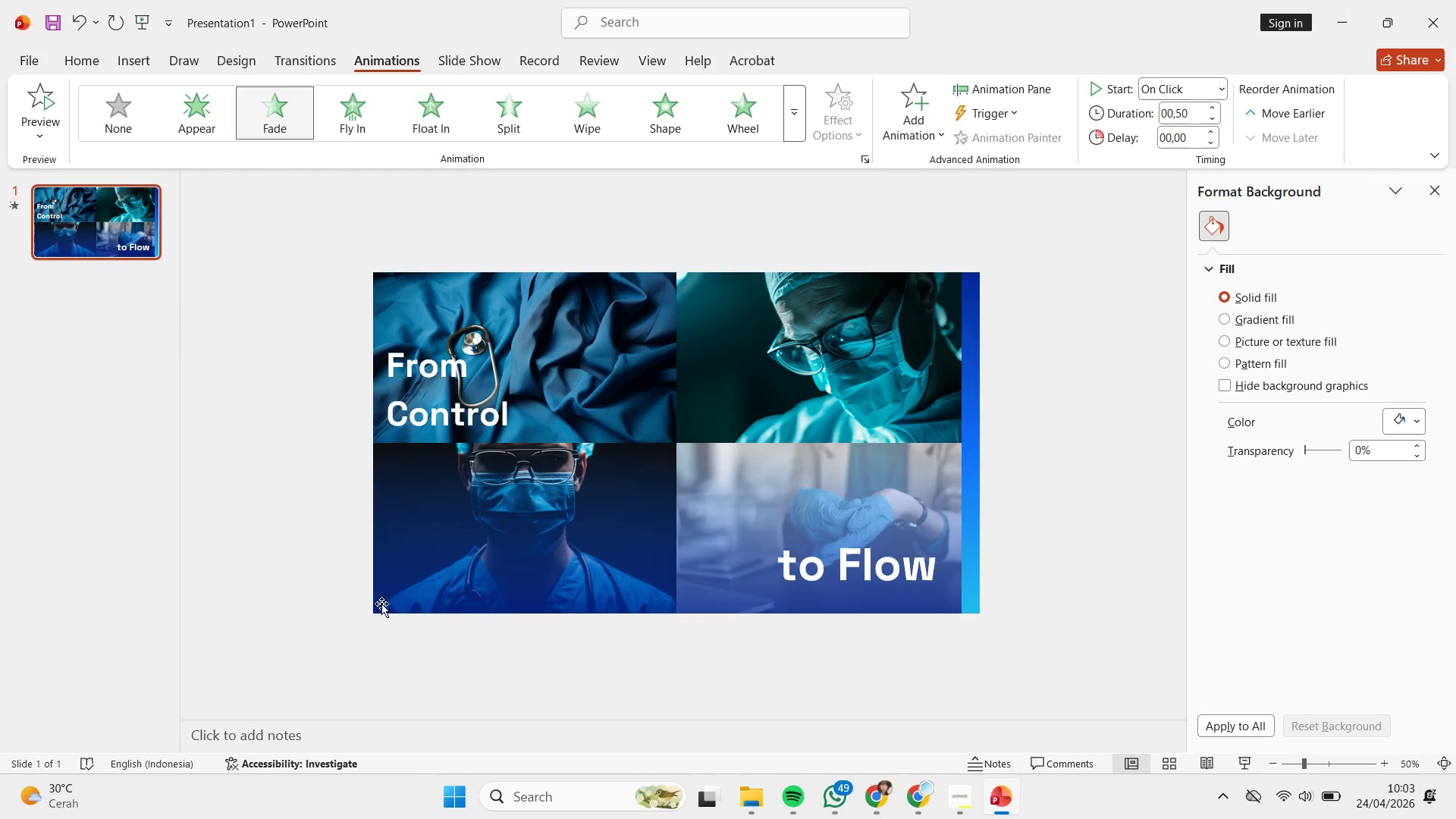 
left_click([332, 625])
 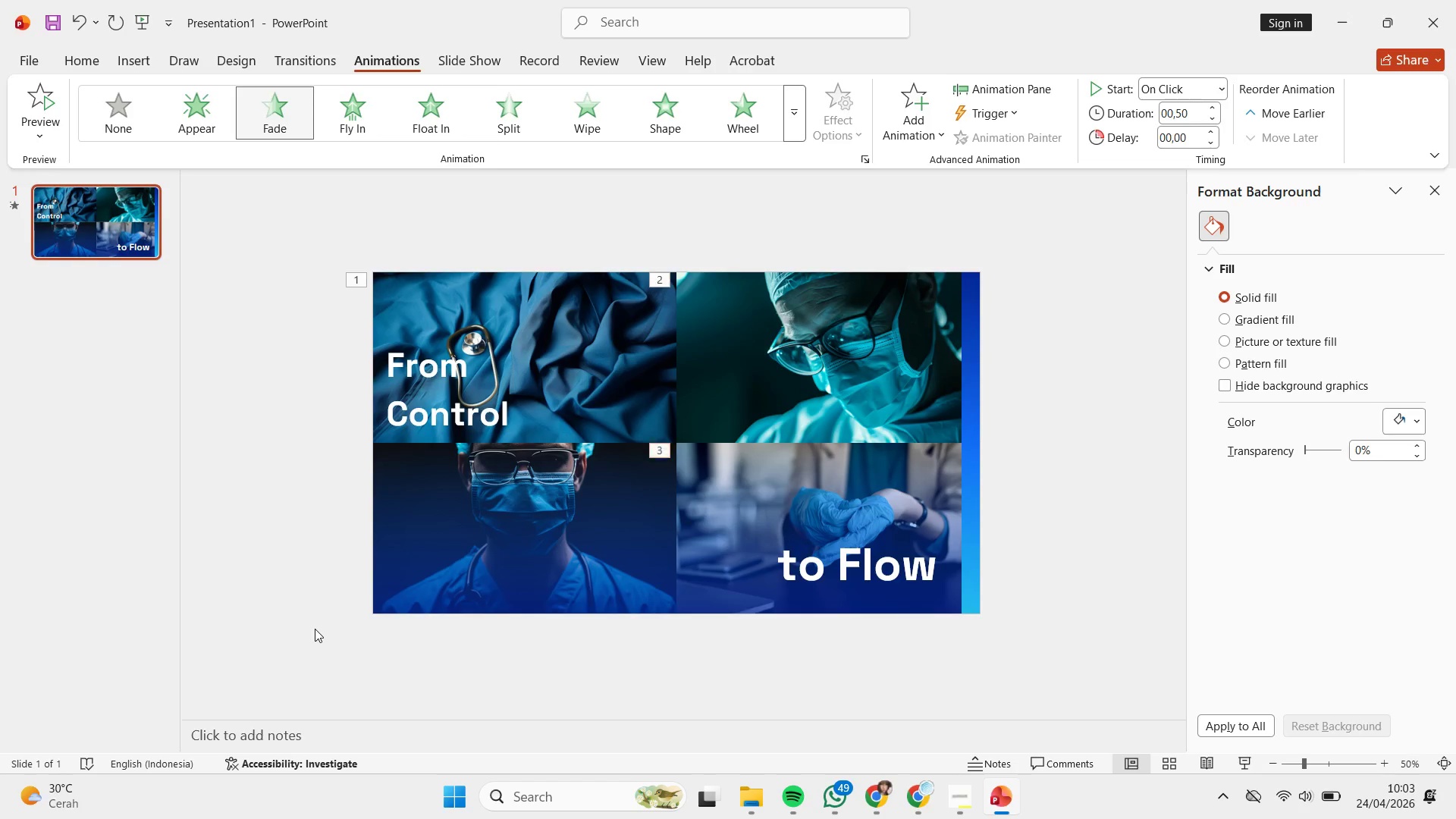 
left_click_drag(start_coordinate=[312, 629], to_coordinate=[704, 416])
 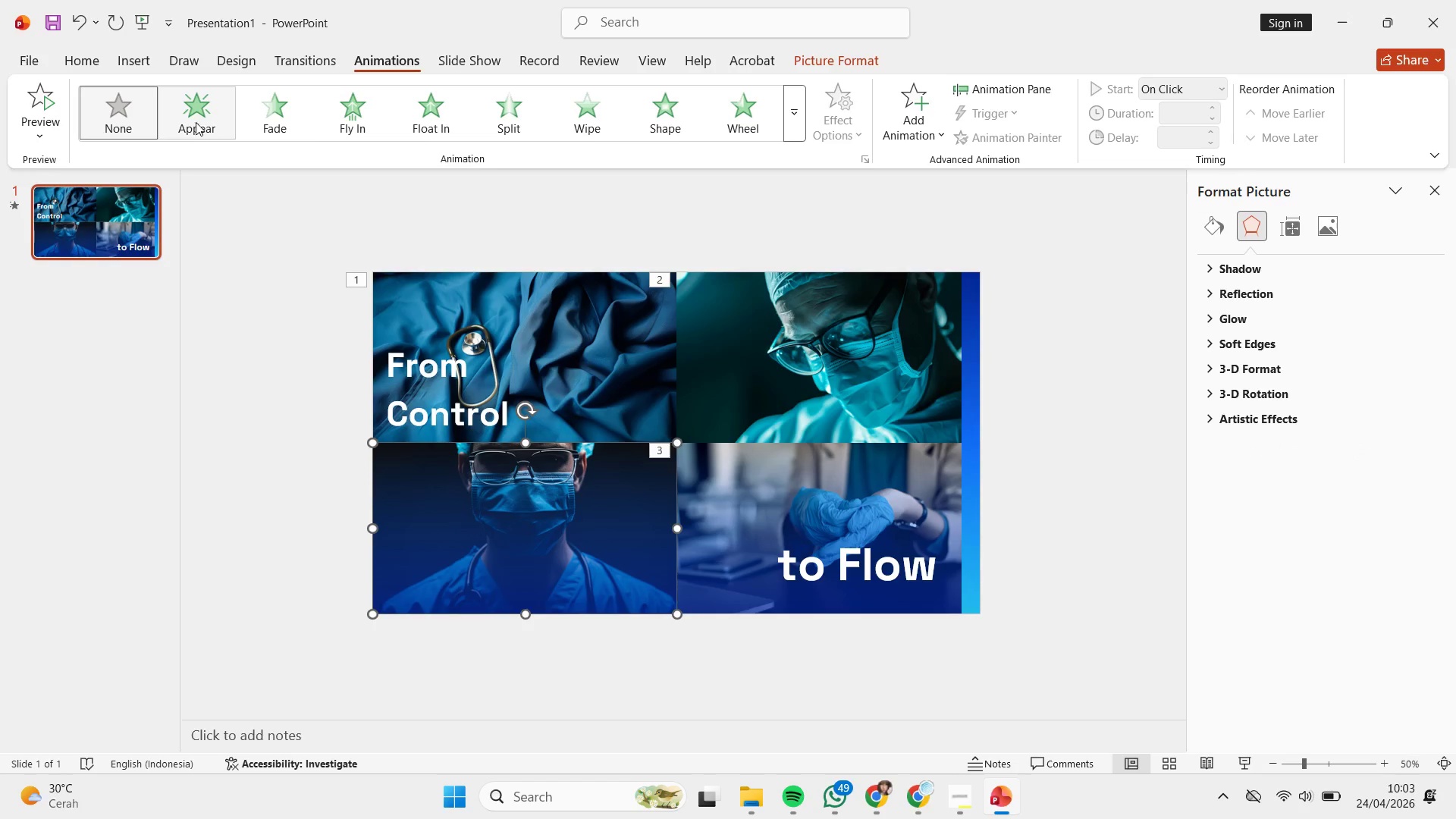 
left_click([274, 120])
 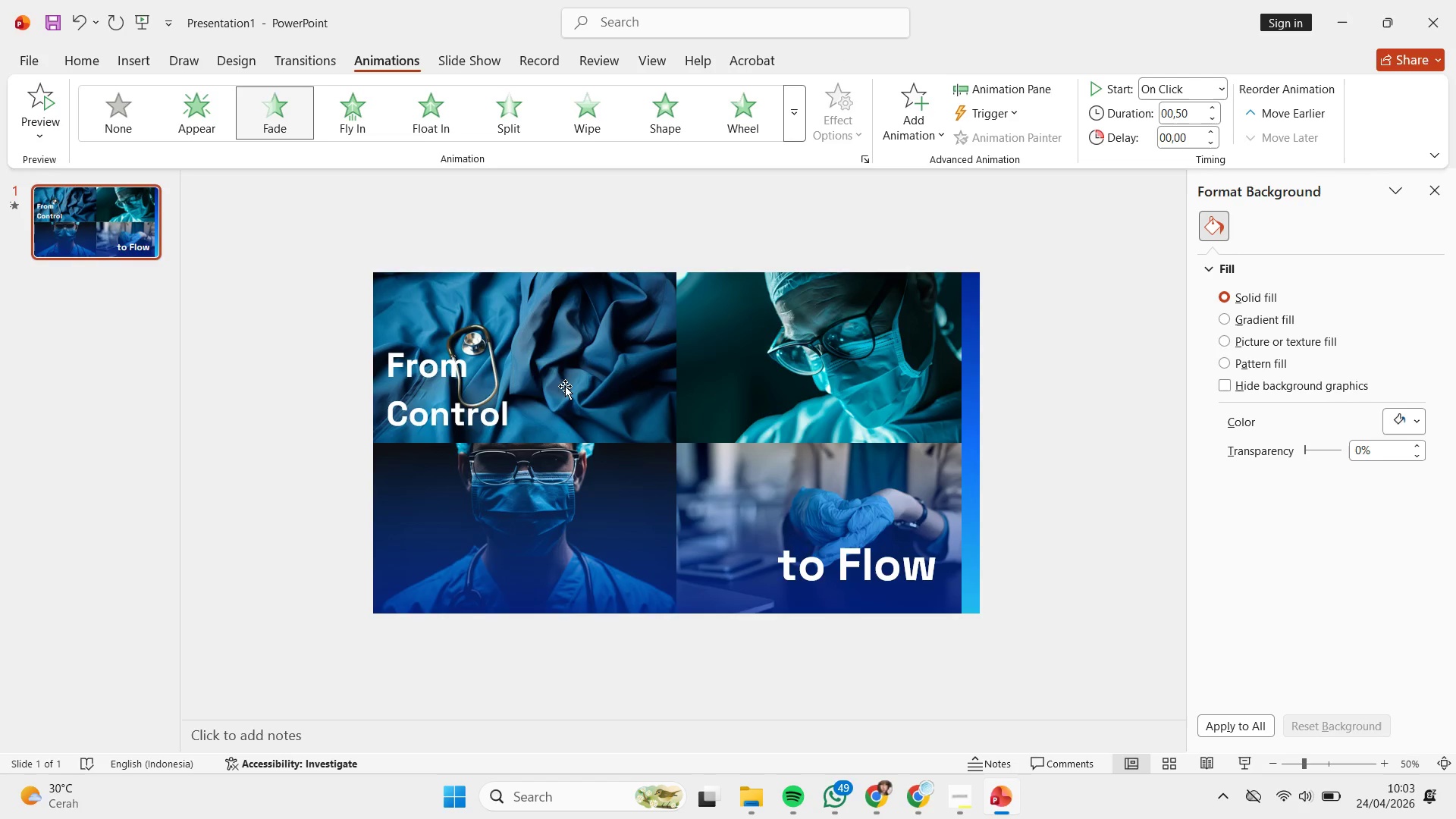 
left_click([465, 377])
 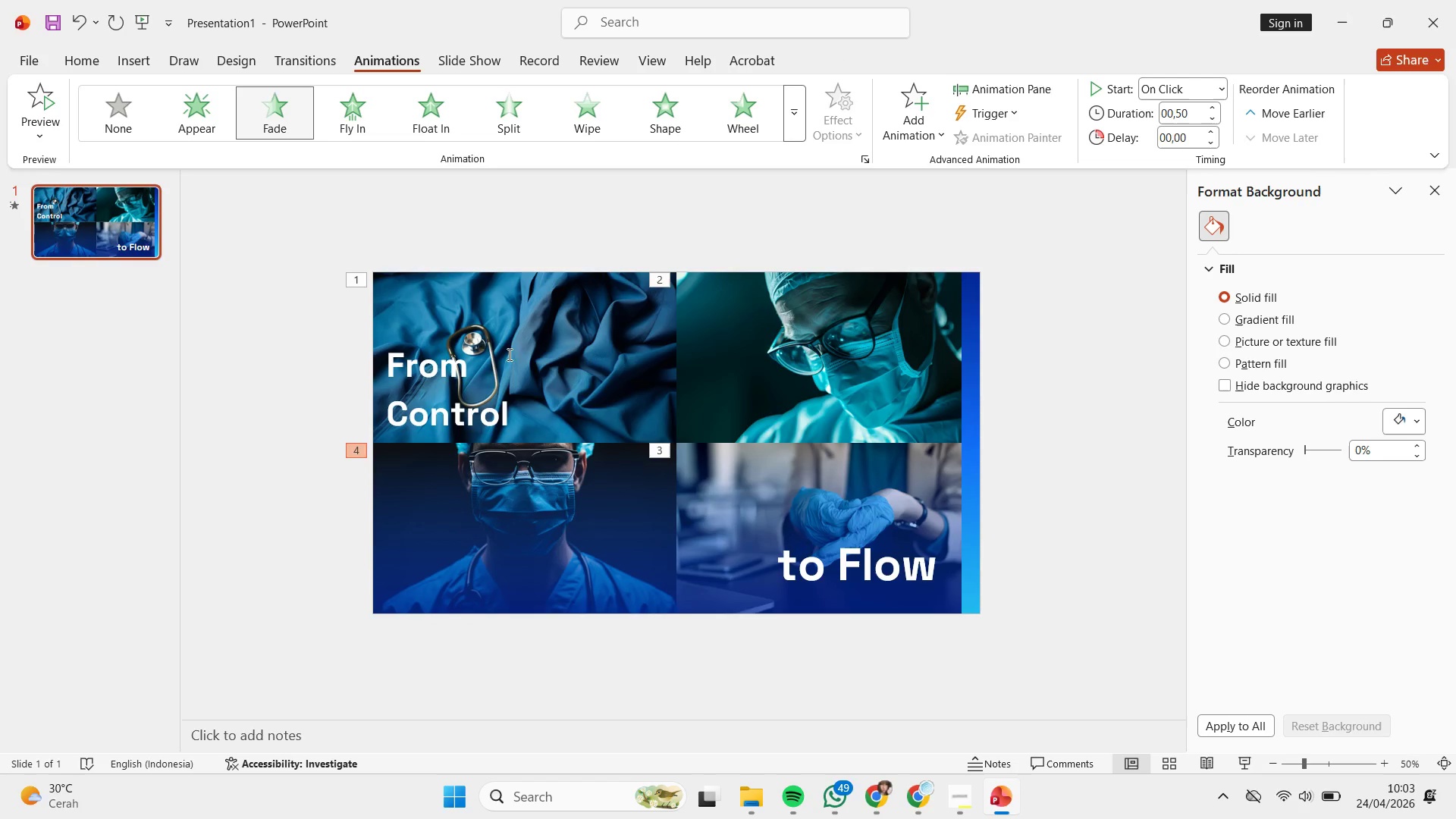 
left_click([463, 383])
 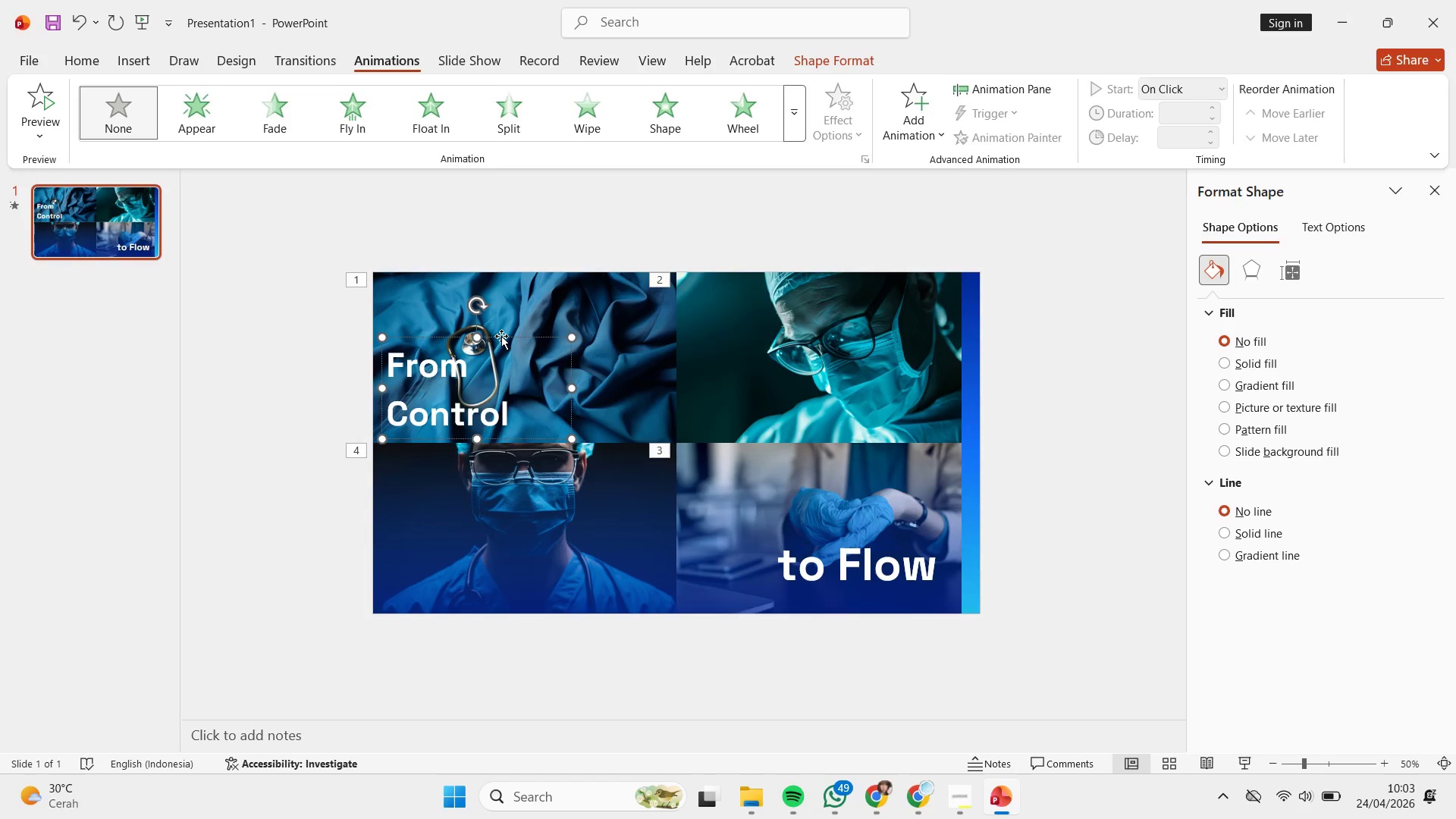 
left_click([501, 335])
 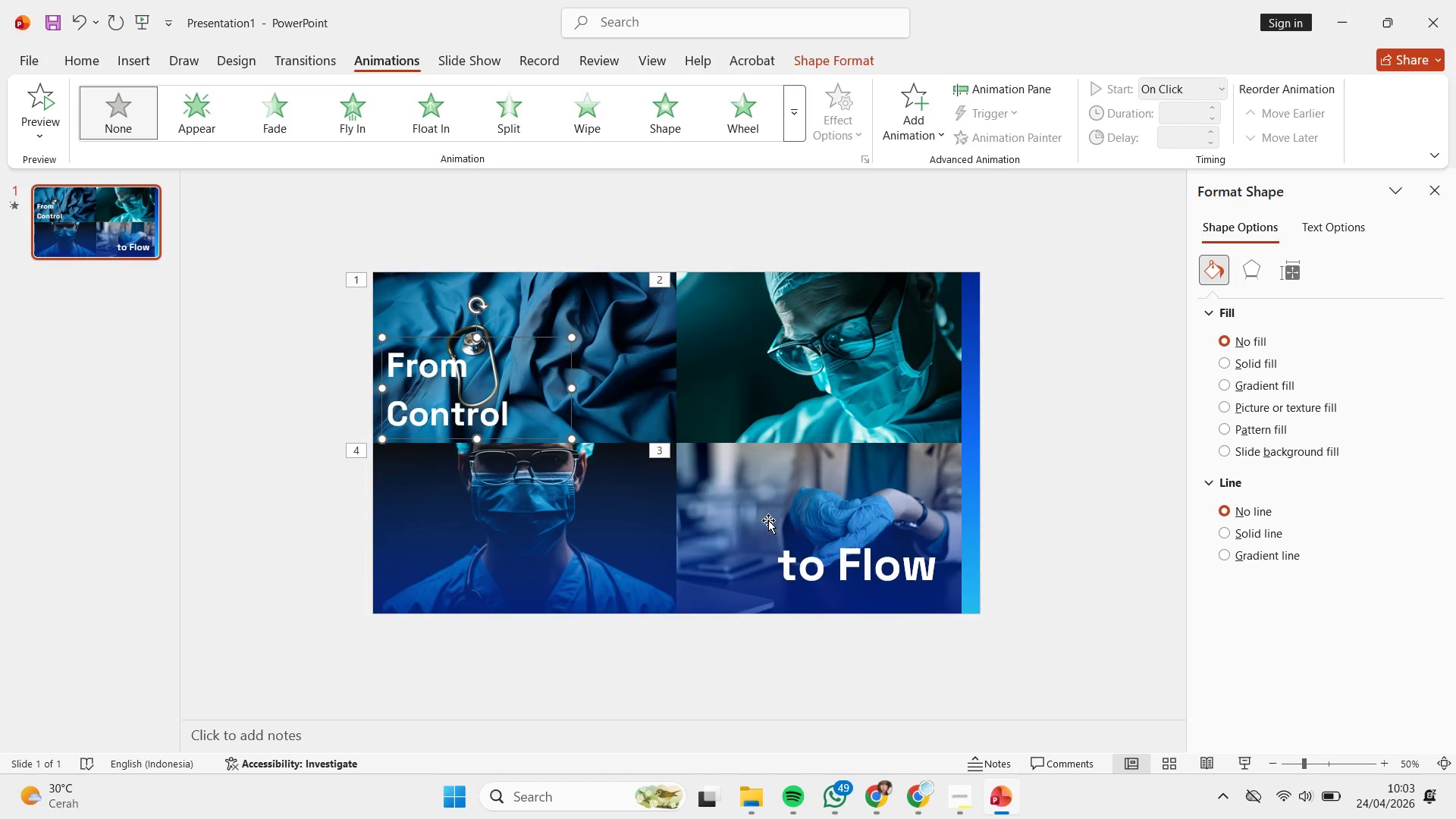 
hold_key(key=ShiftLeft, duration=0.58)
left_click([847, 564])
 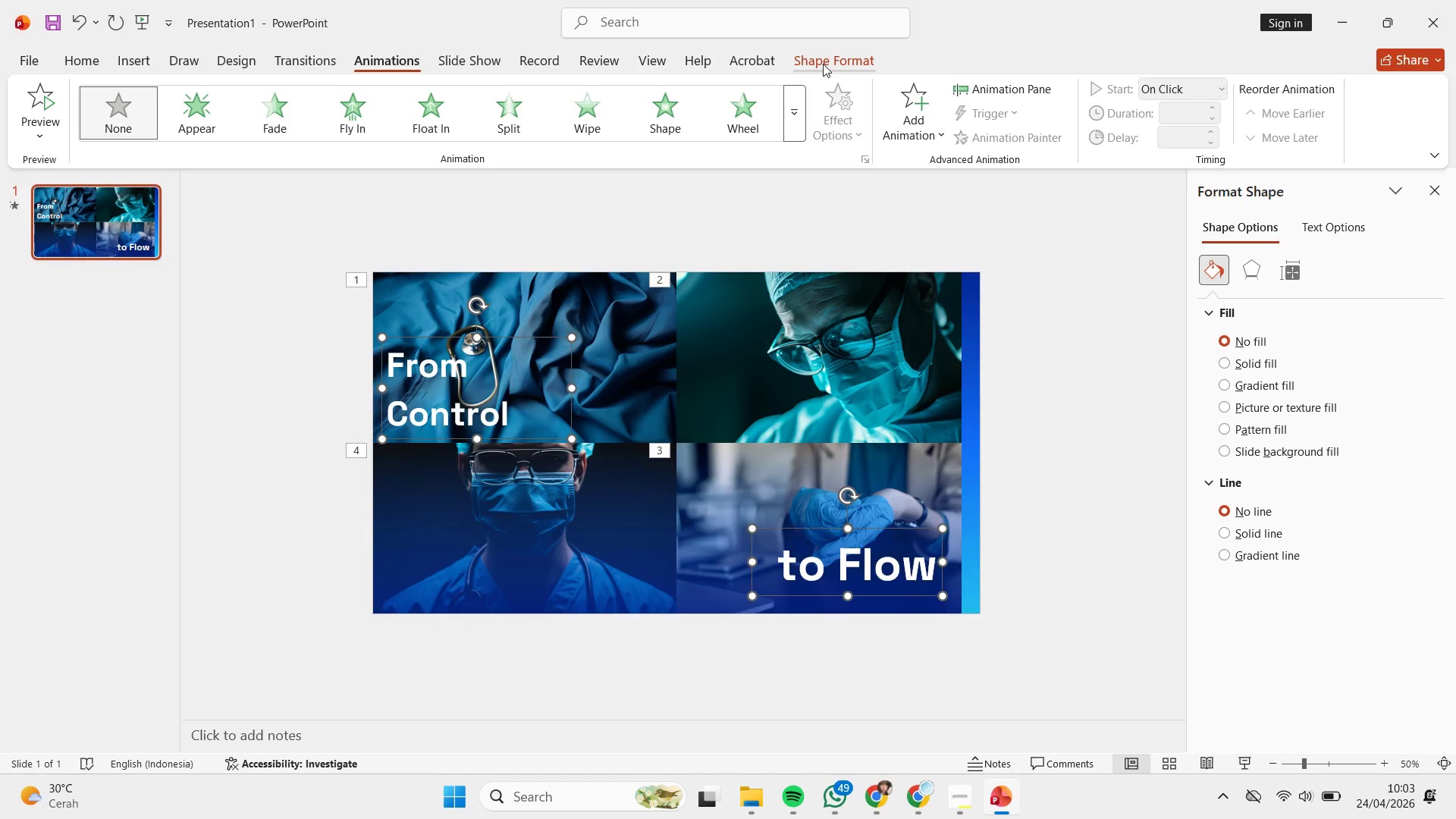 
left_click([823, 64])
 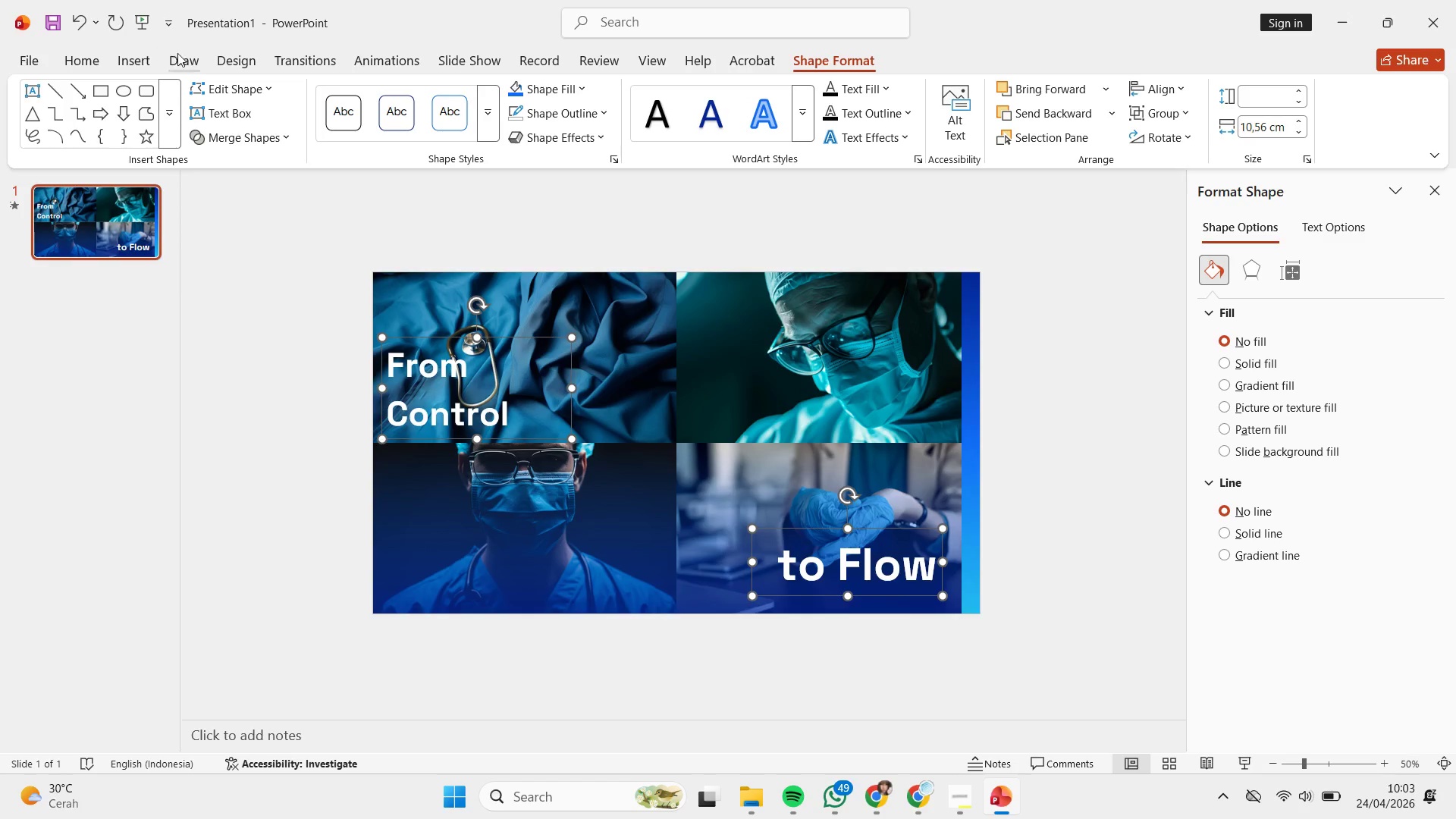 
left_click([221, 53])
 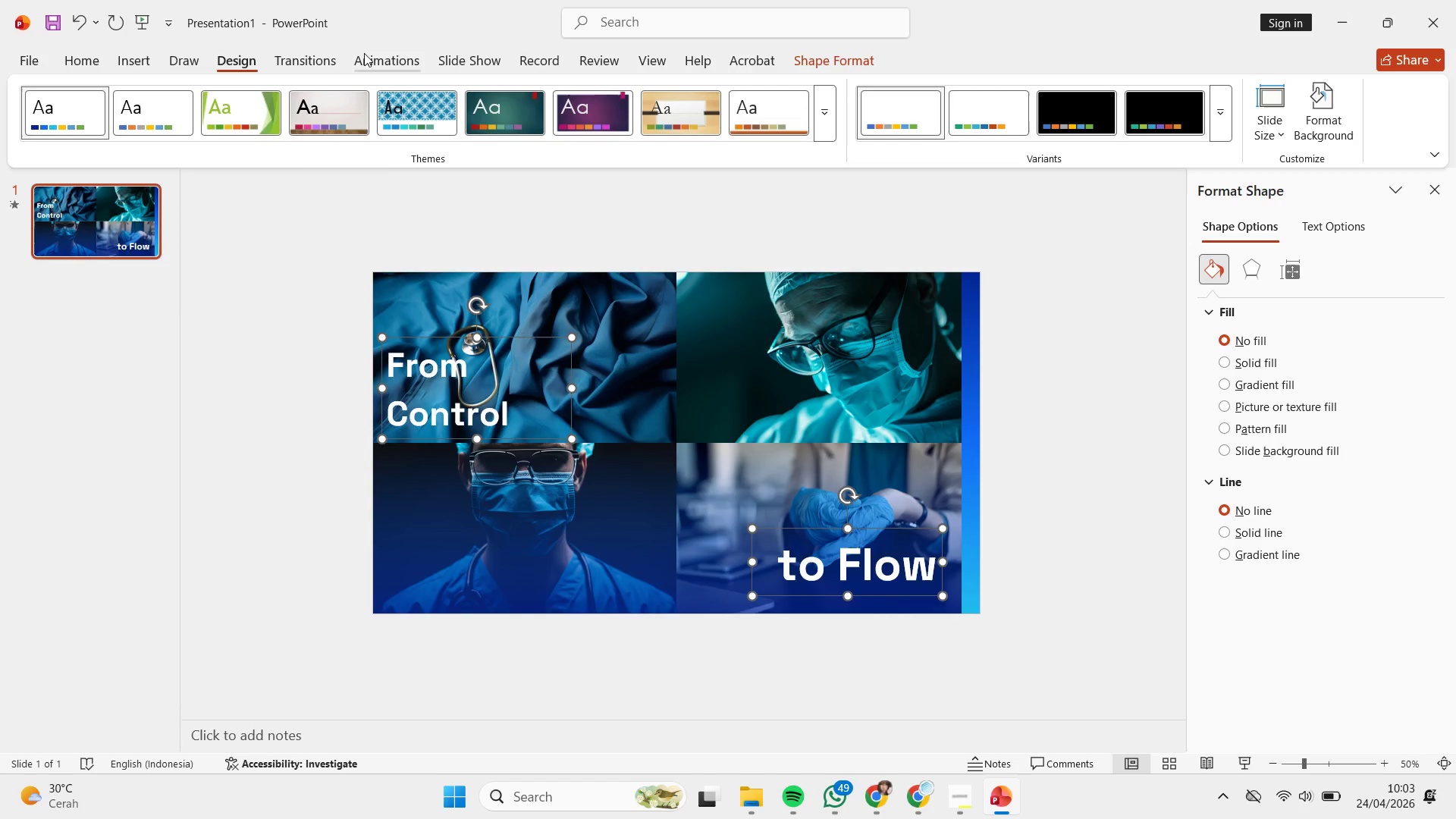 
left_click([374, 49])
 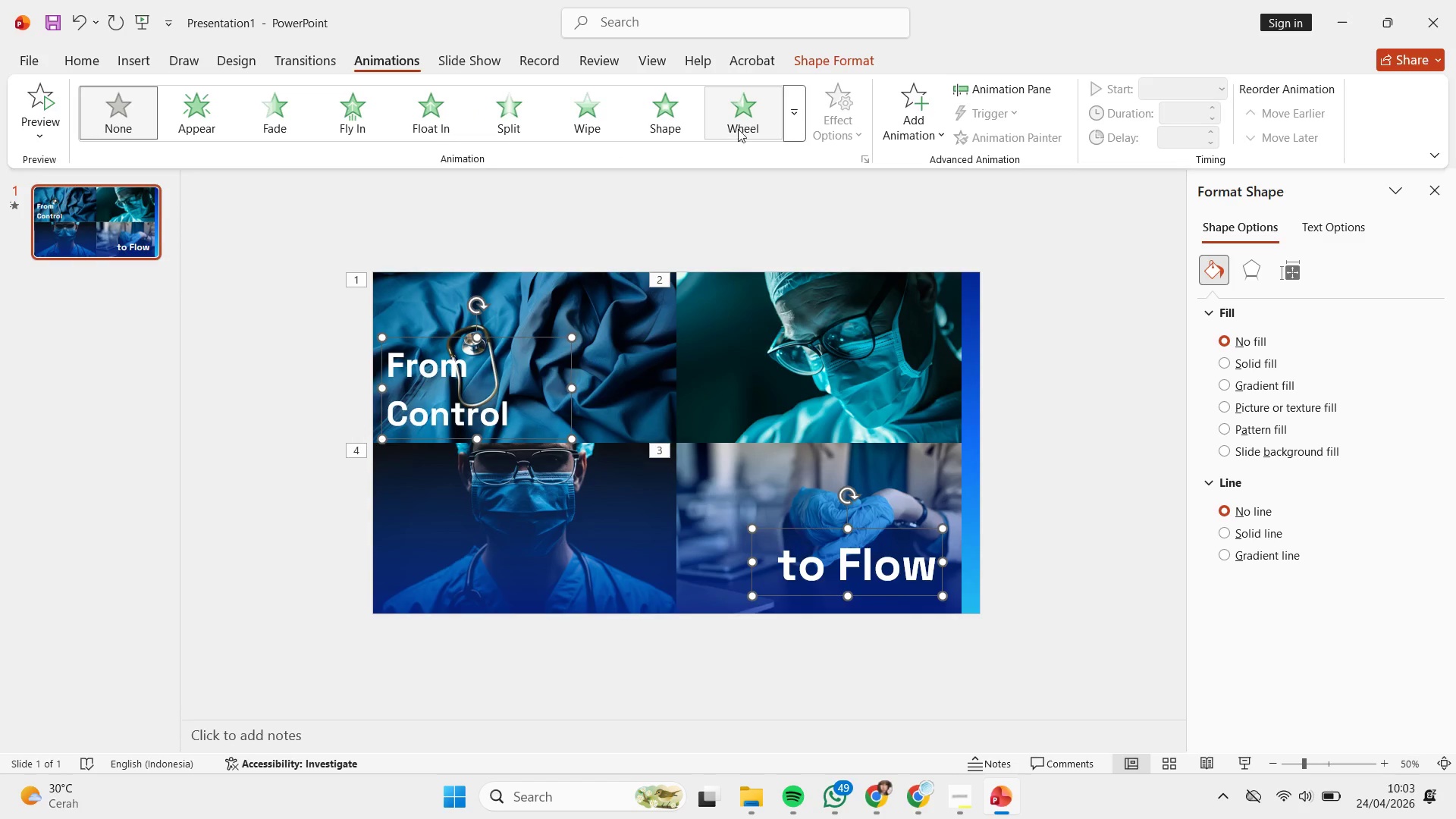 
left_click([789, 113])
 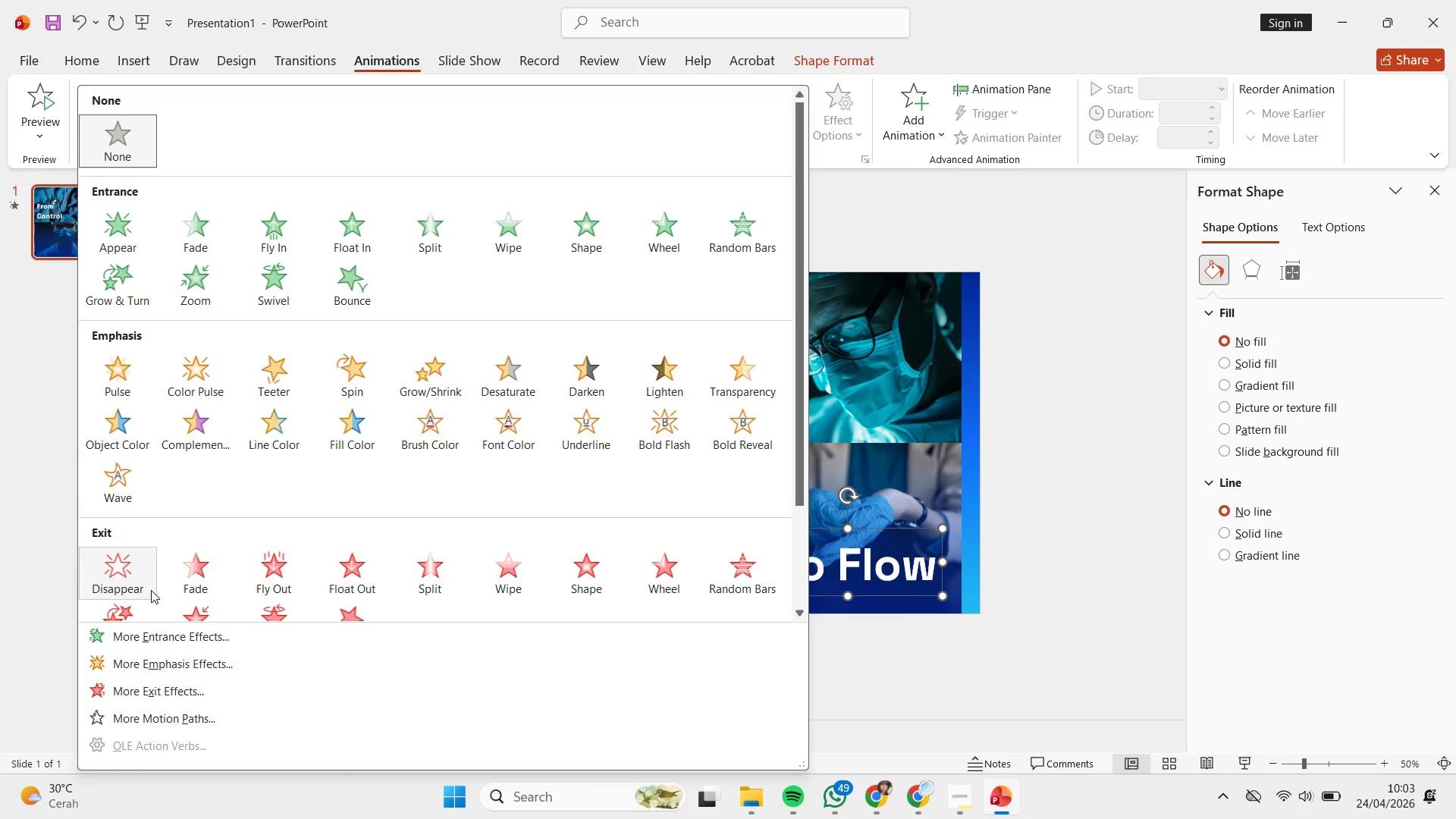 
left_click([136, 585])
 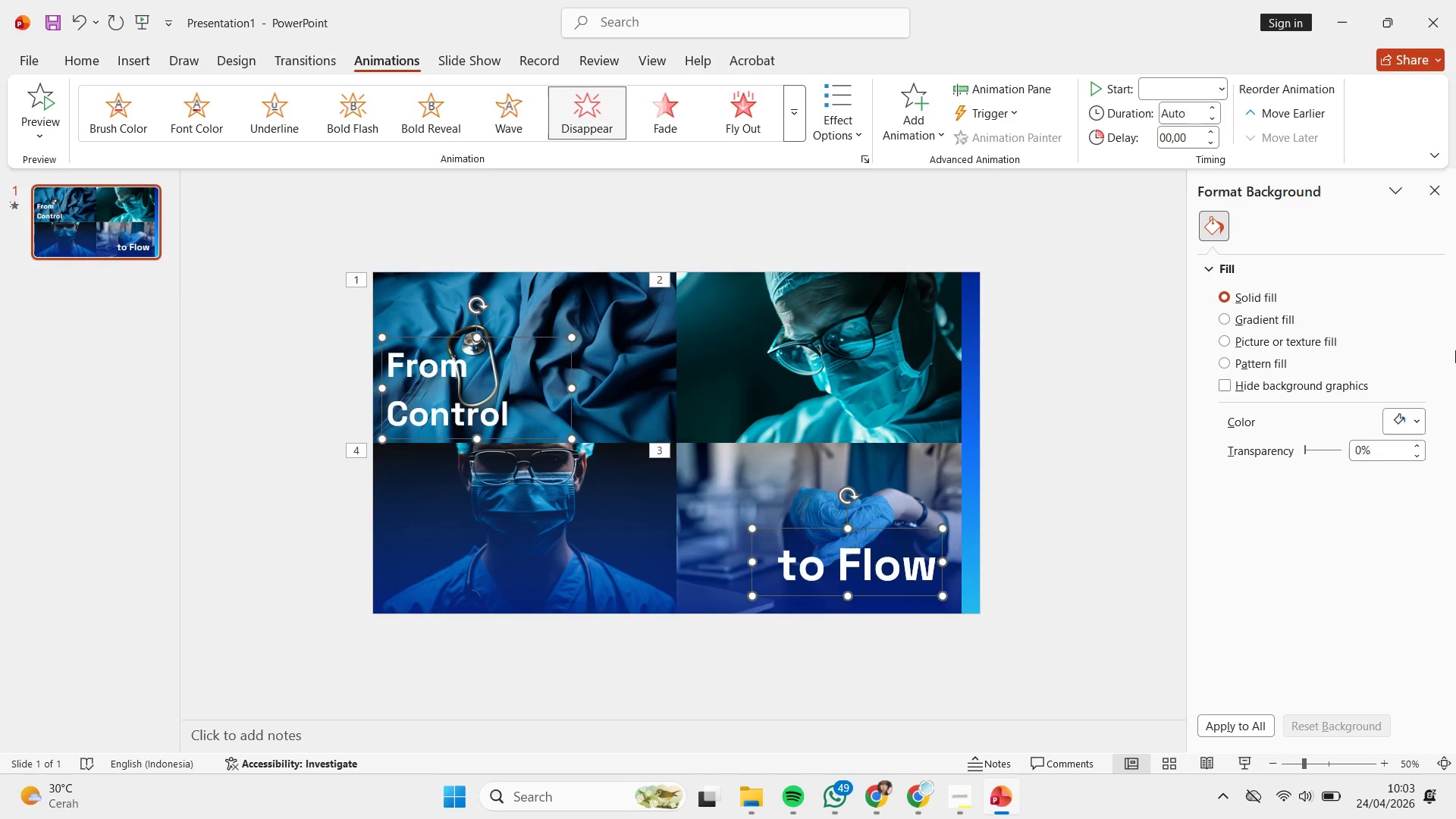 
scroll: coordinate [1287, 293], scroll_direction: up, amount: 4.0
 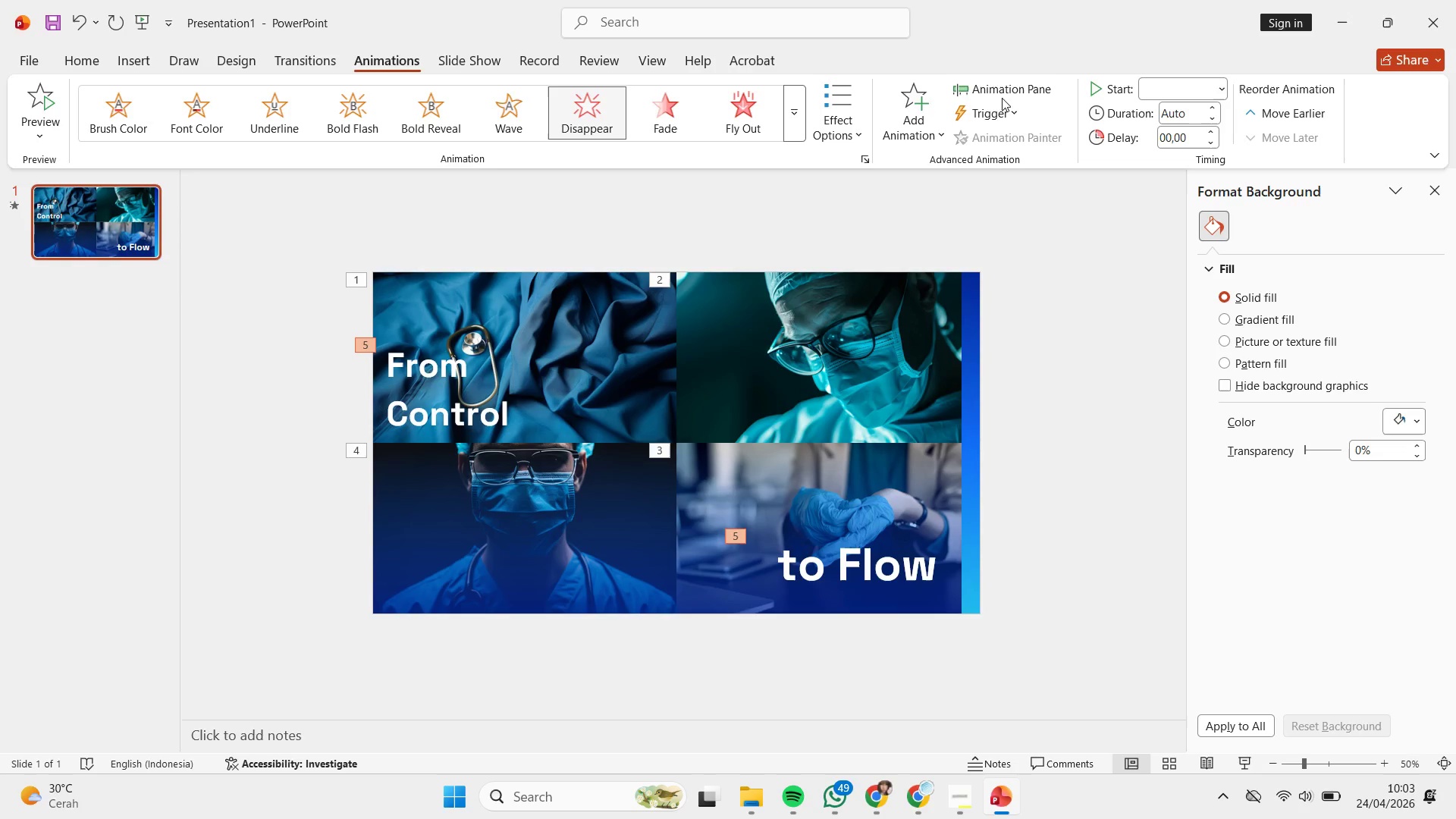 
left_click([1032, 86])
 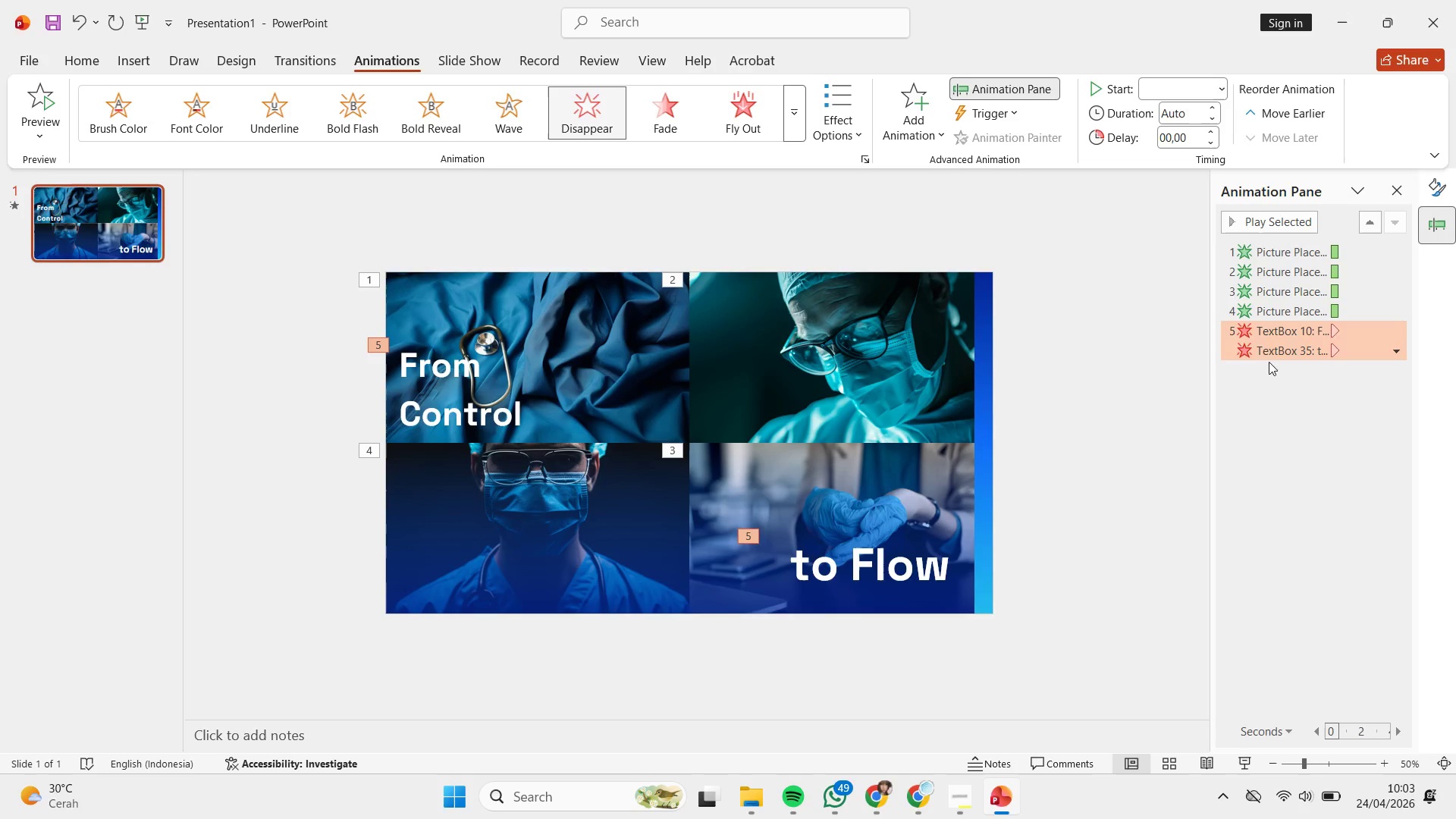 
left_click_drag(start_coordinate=[1267, 355], to_coordinate=[1259, 243])
 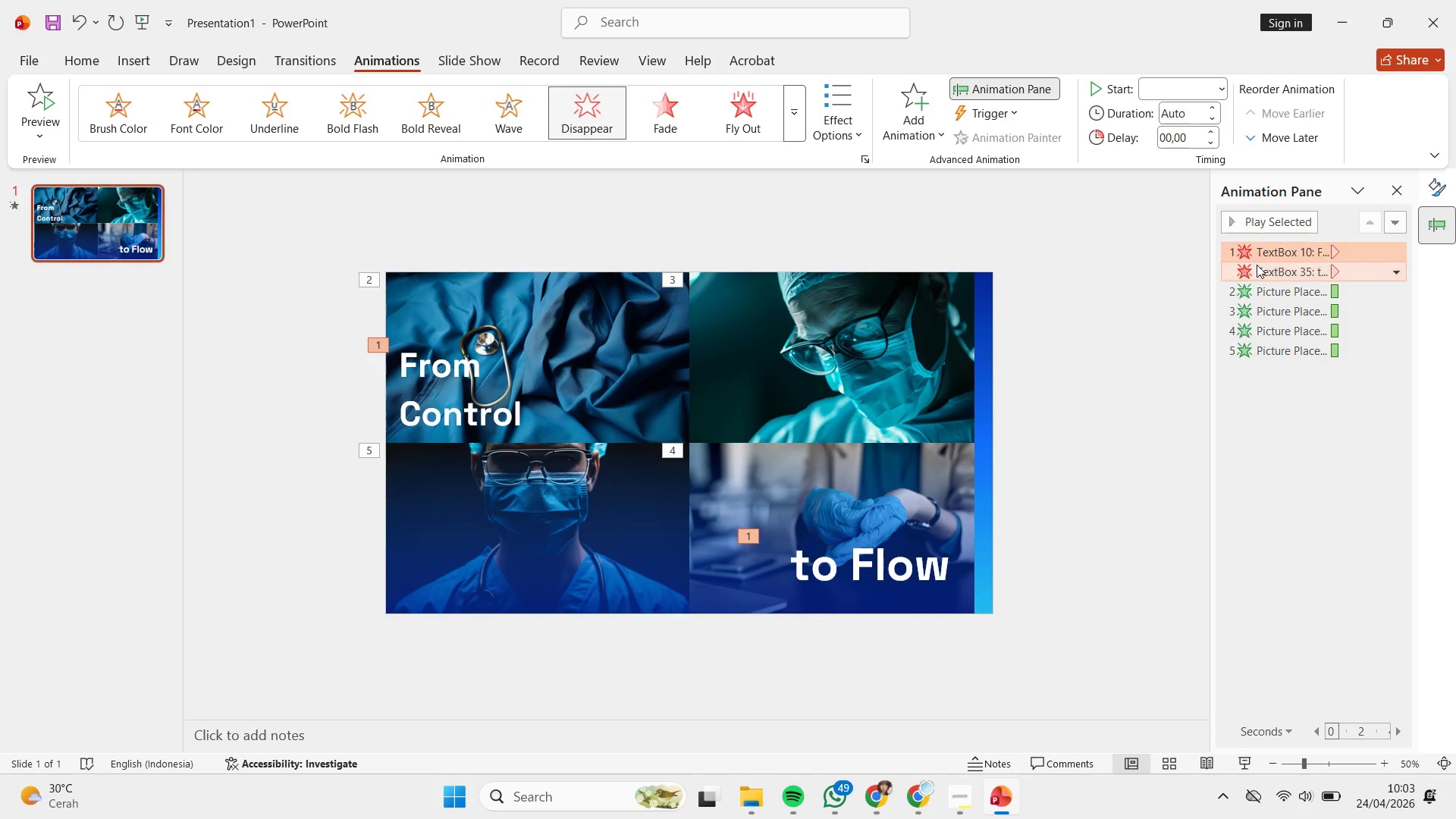 
mouse_move([1244, 294])
 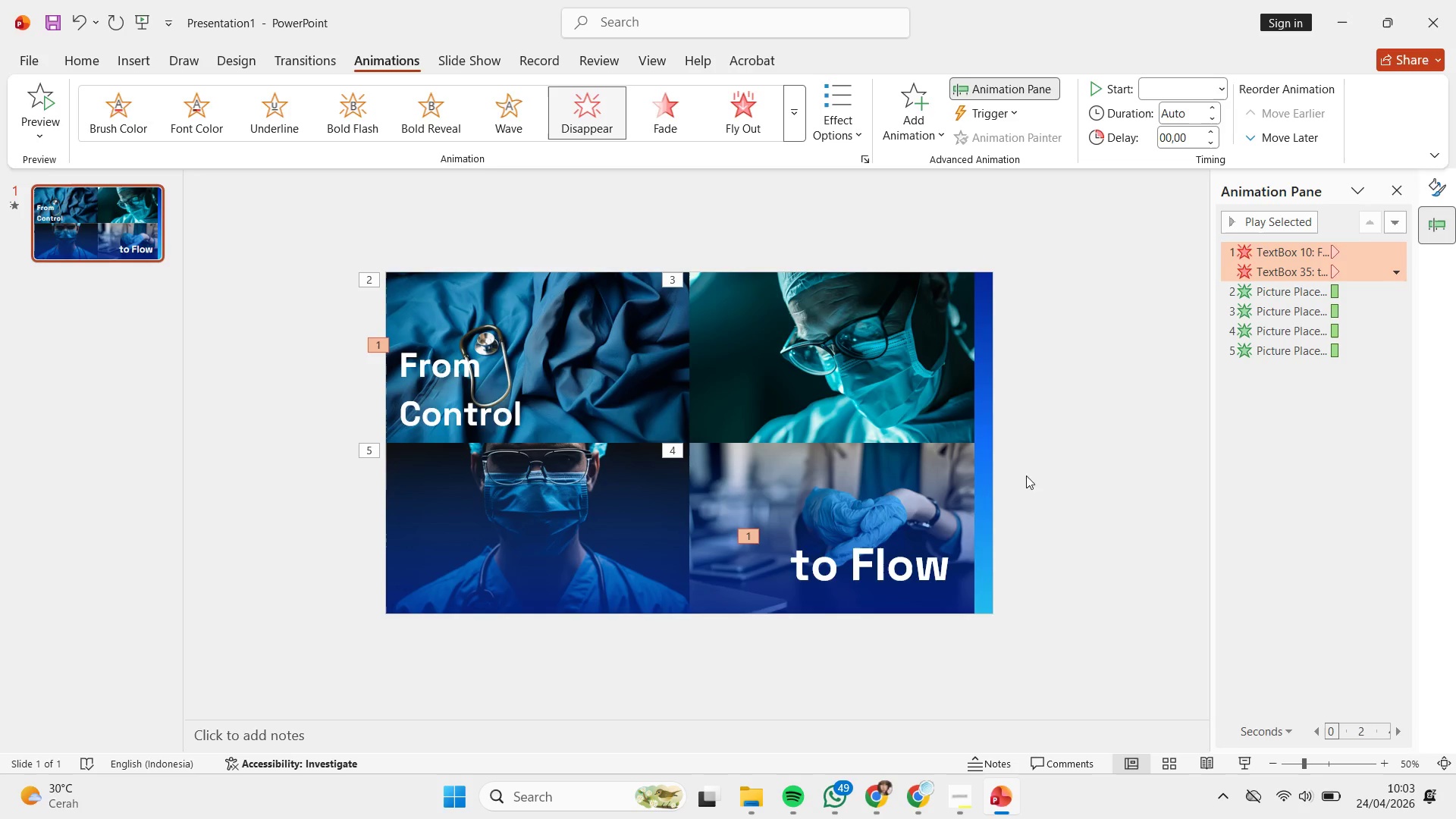 
left_click([1053, 449])
 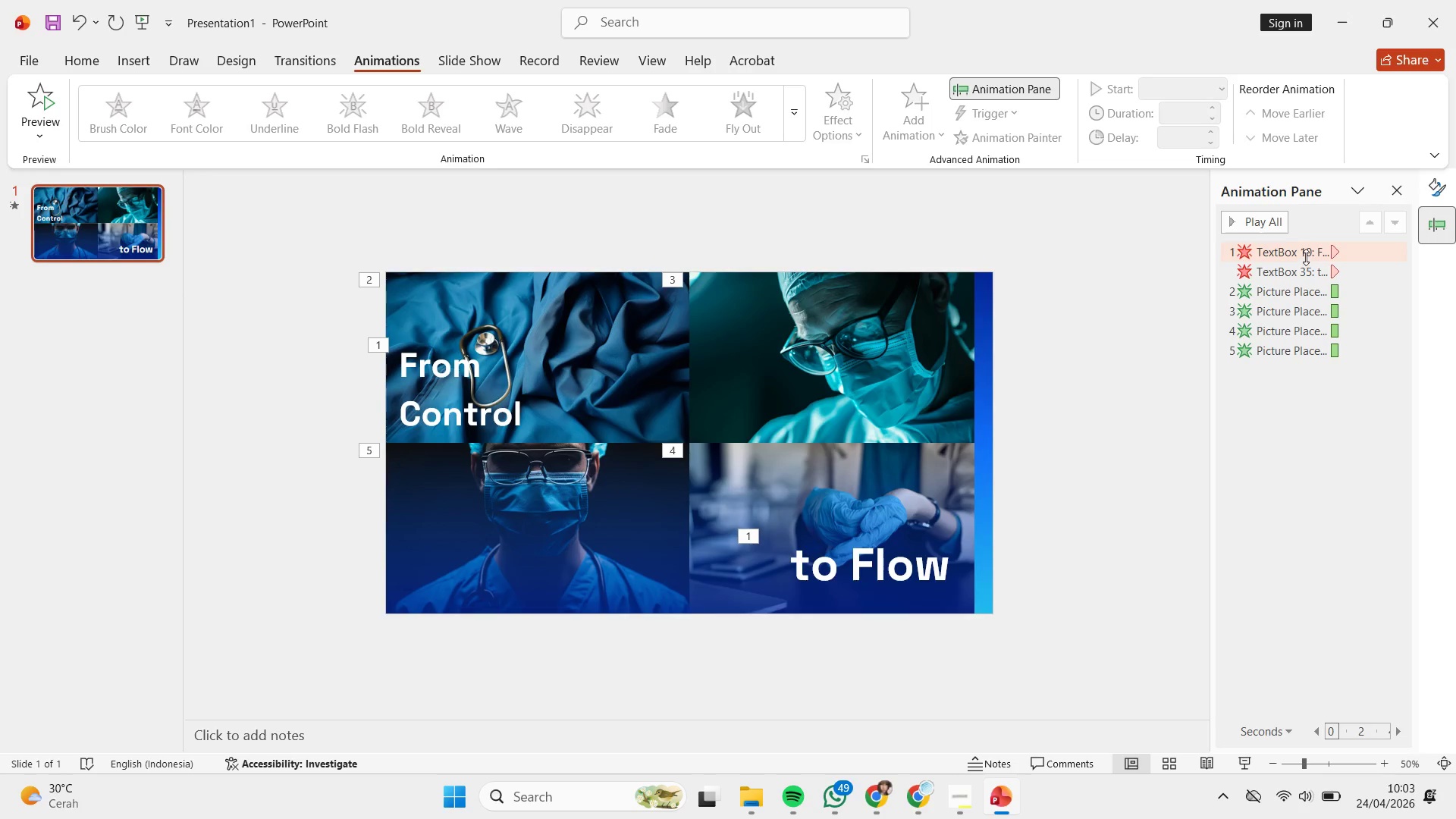 
left_click([1307, 256])
 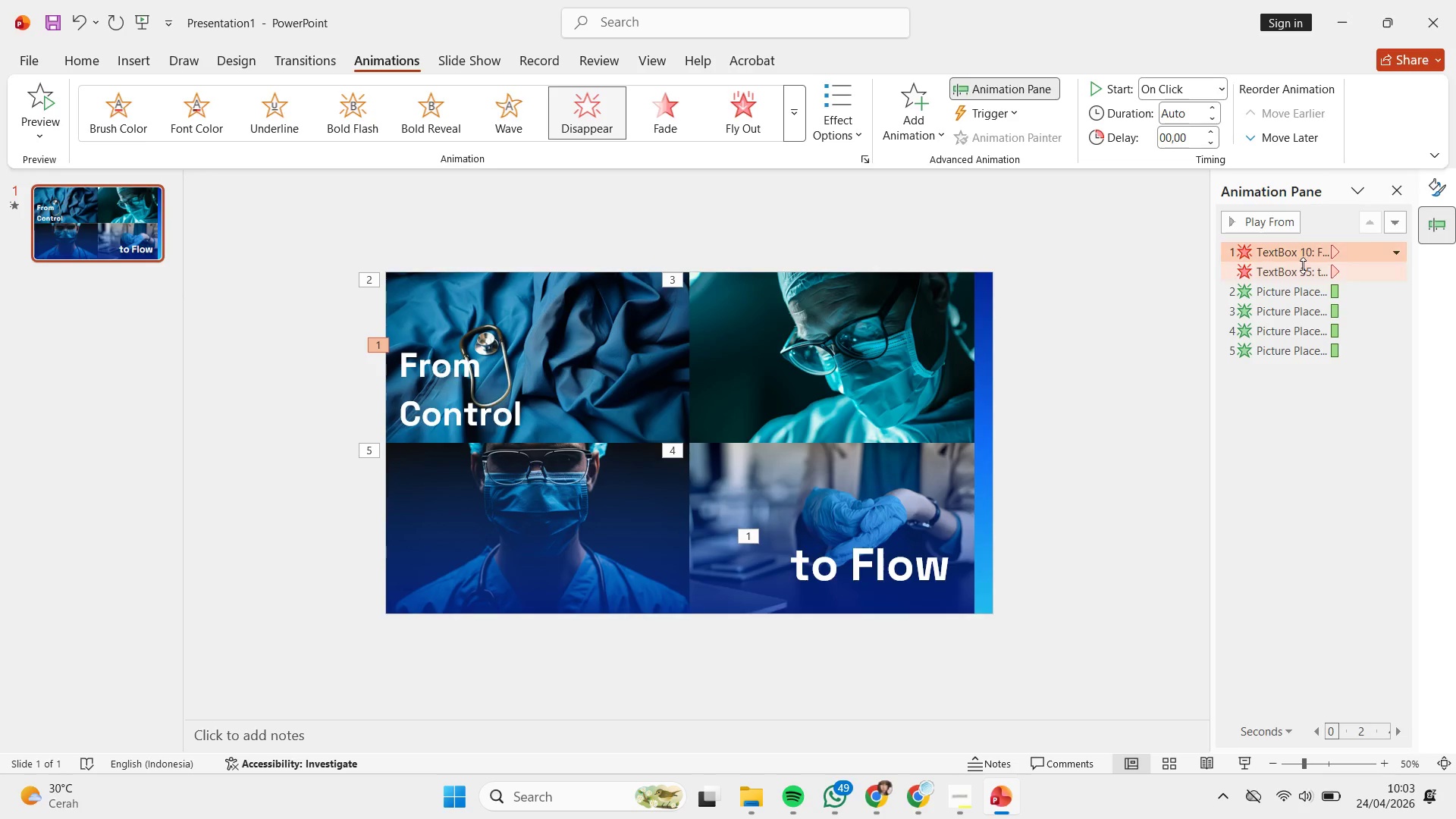 
hold_key(key=ShiftLeft, duration=0.75)
left_click([1301, 272])
 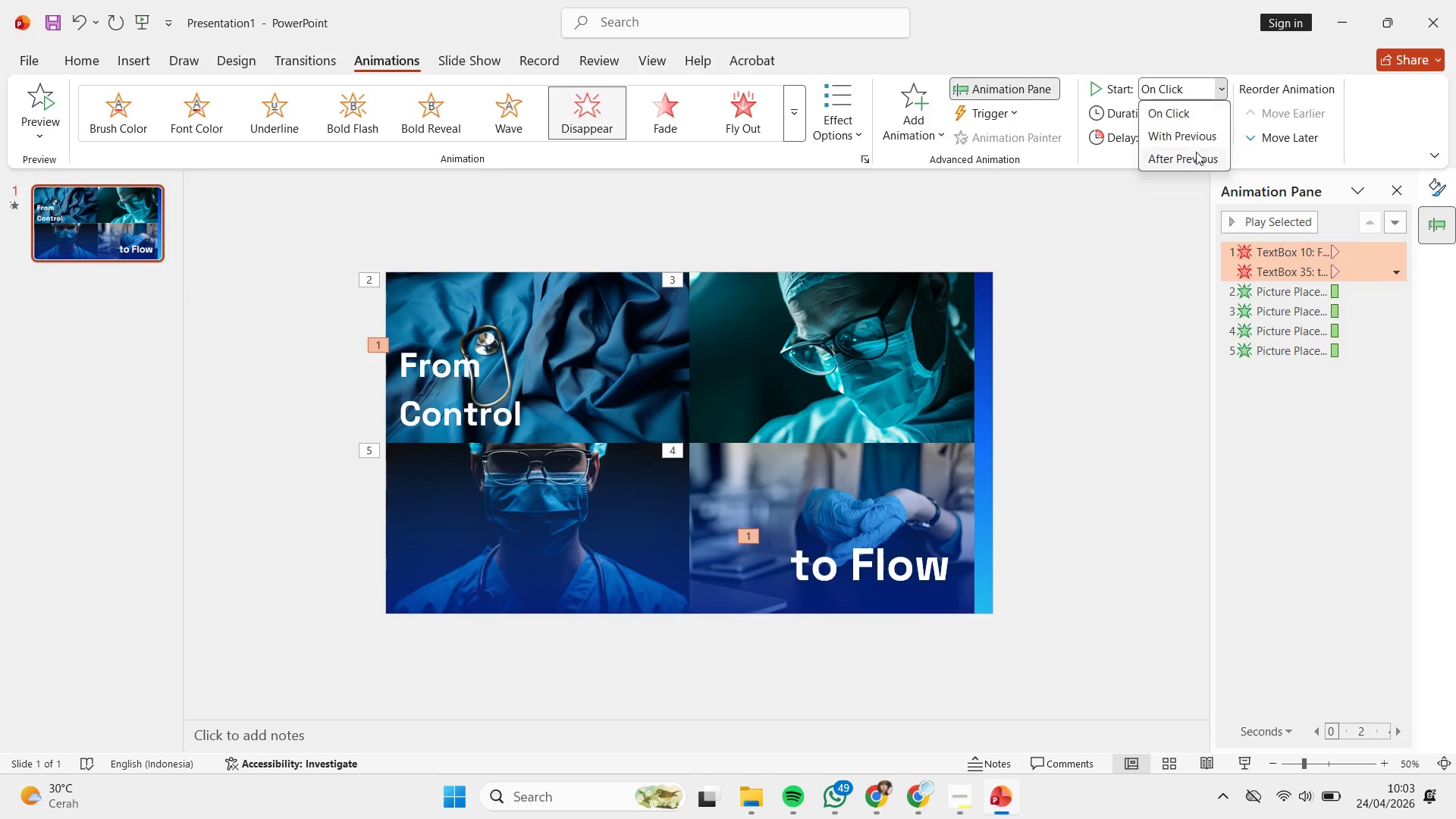 
left_click([1203, 140])
 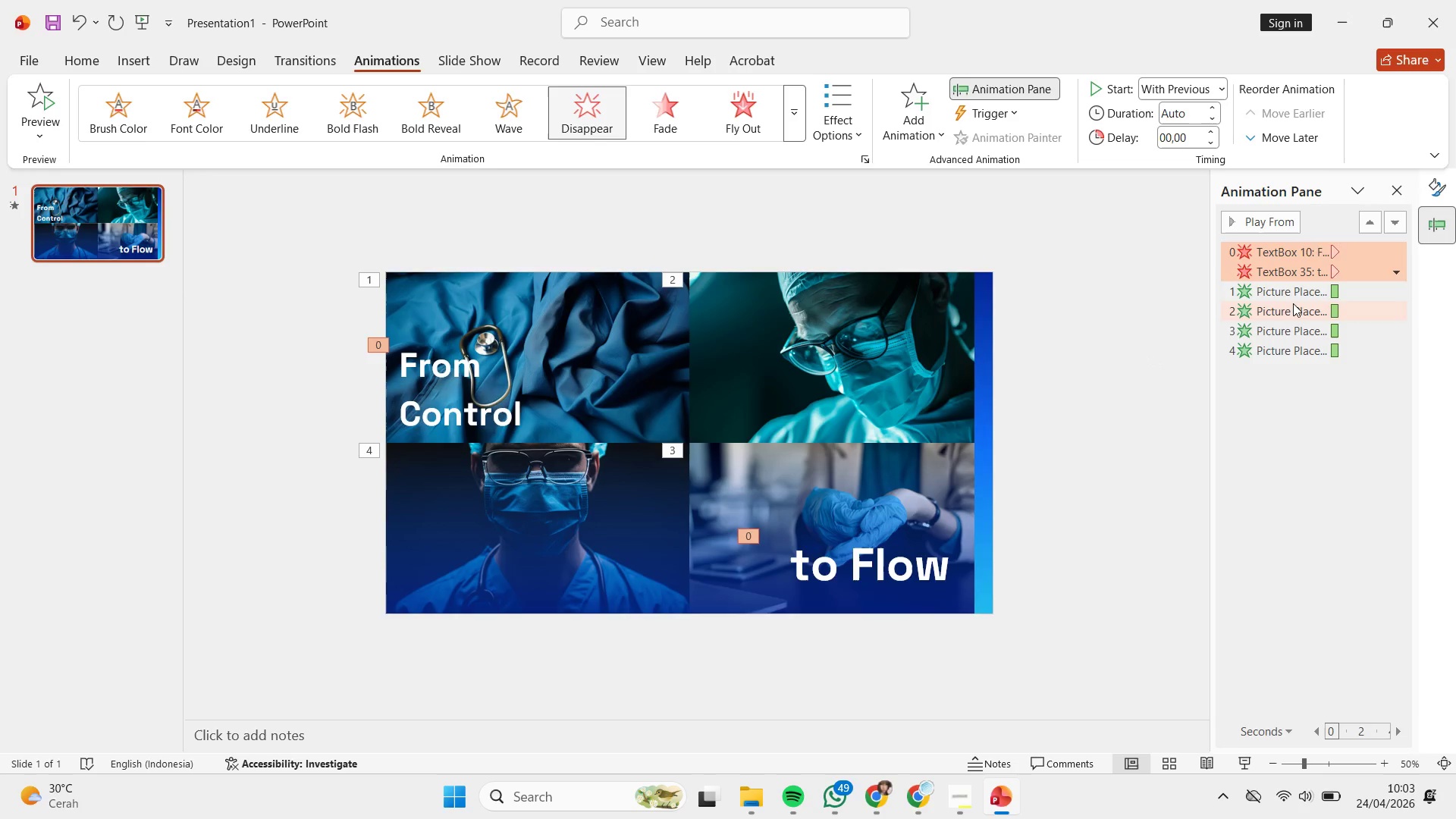 
double_click([1294, 301])
 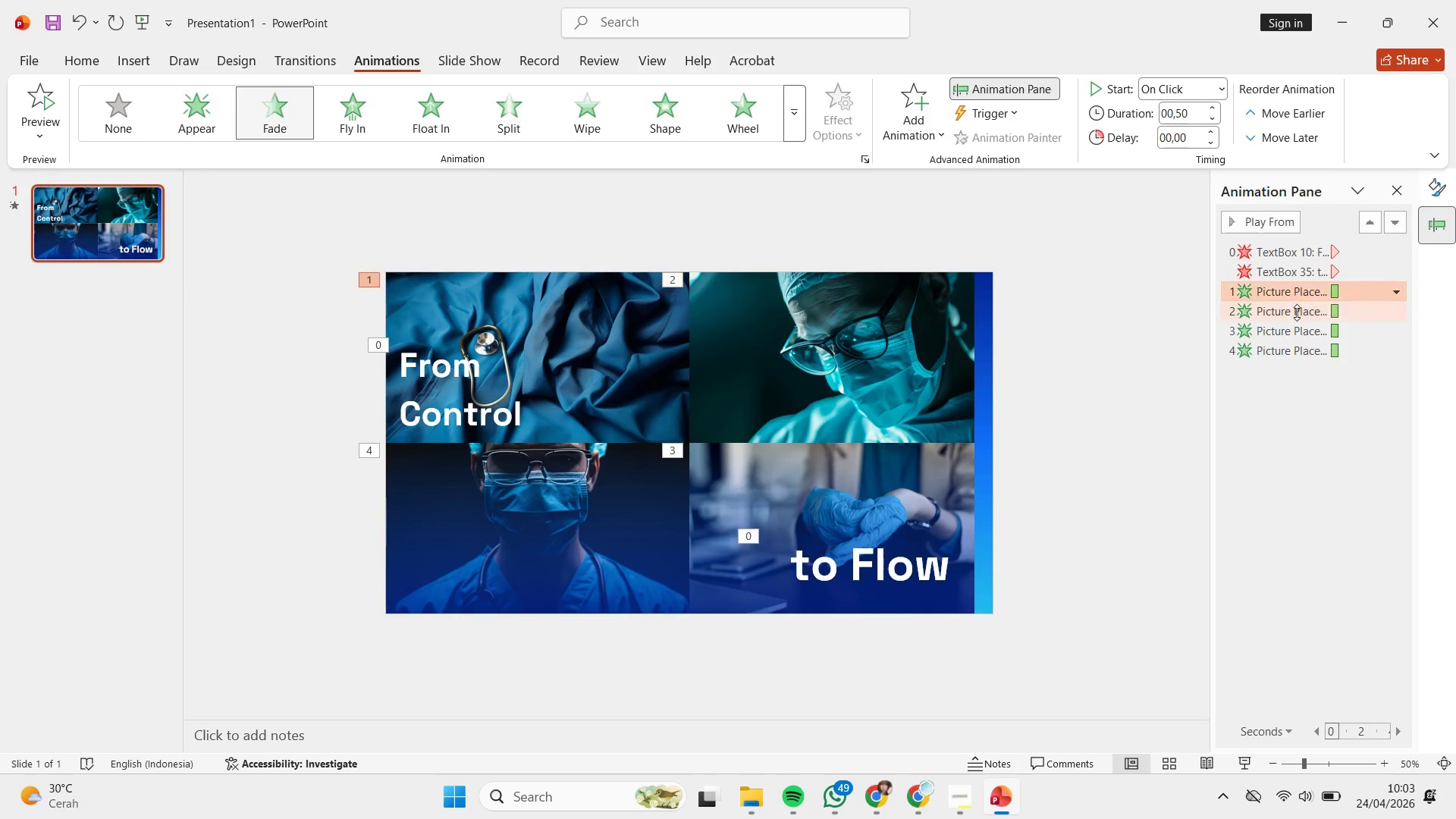 
hold_key(key=ShiftLeft, duration=0.64)
left_click([1301, 359])
 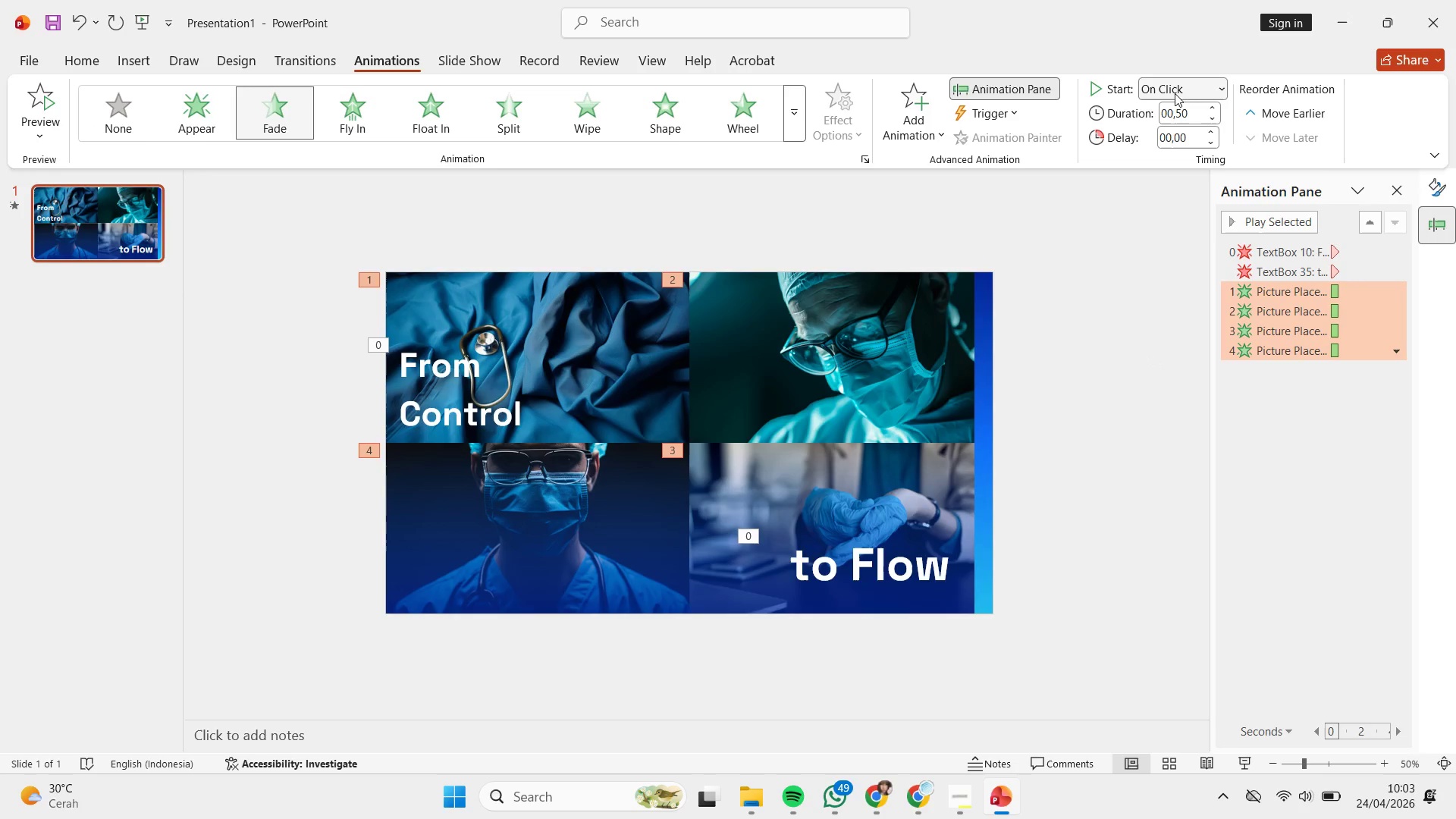 
left_click([1165, 89])
 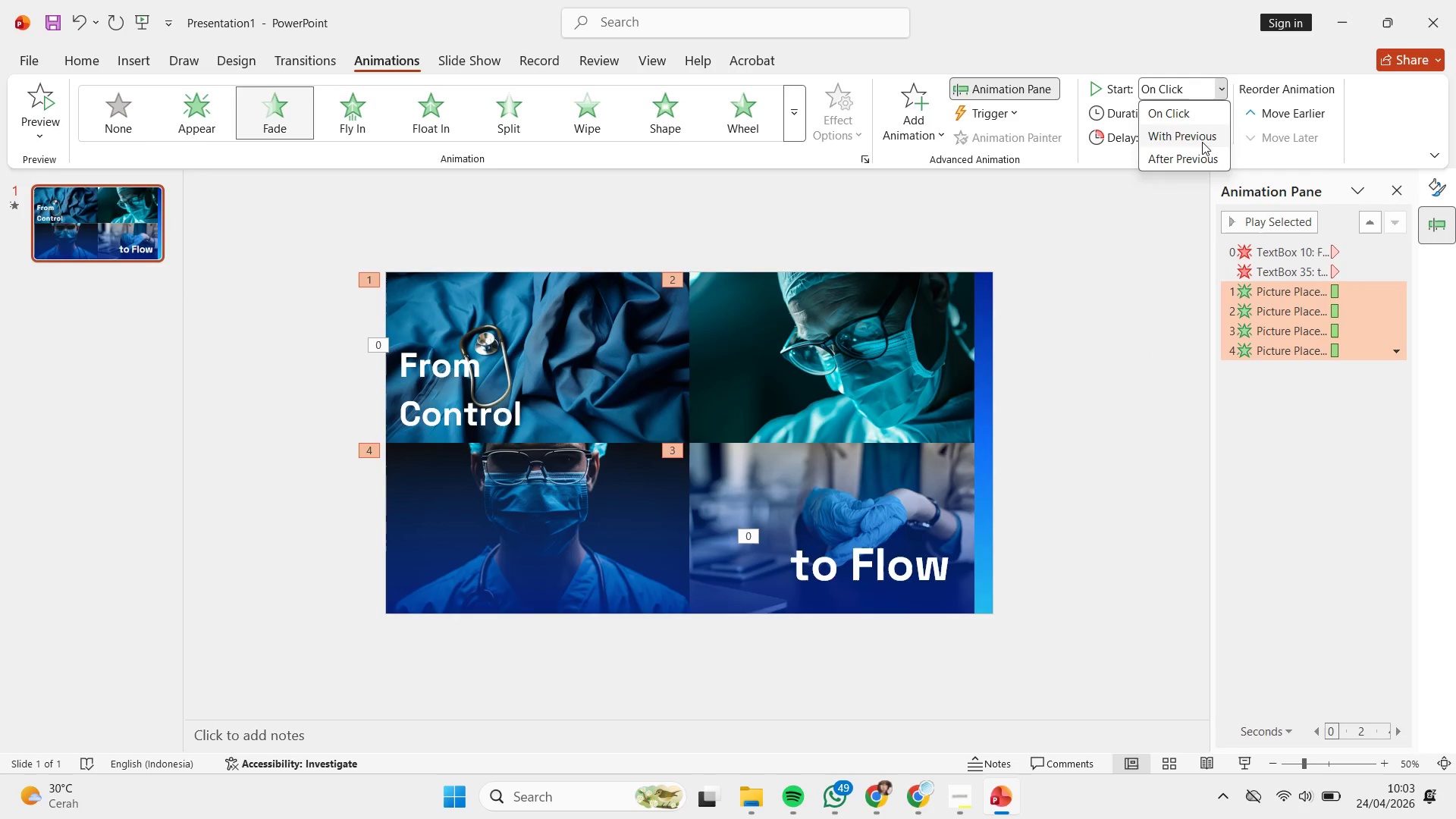 
left_click([1201, 139])
 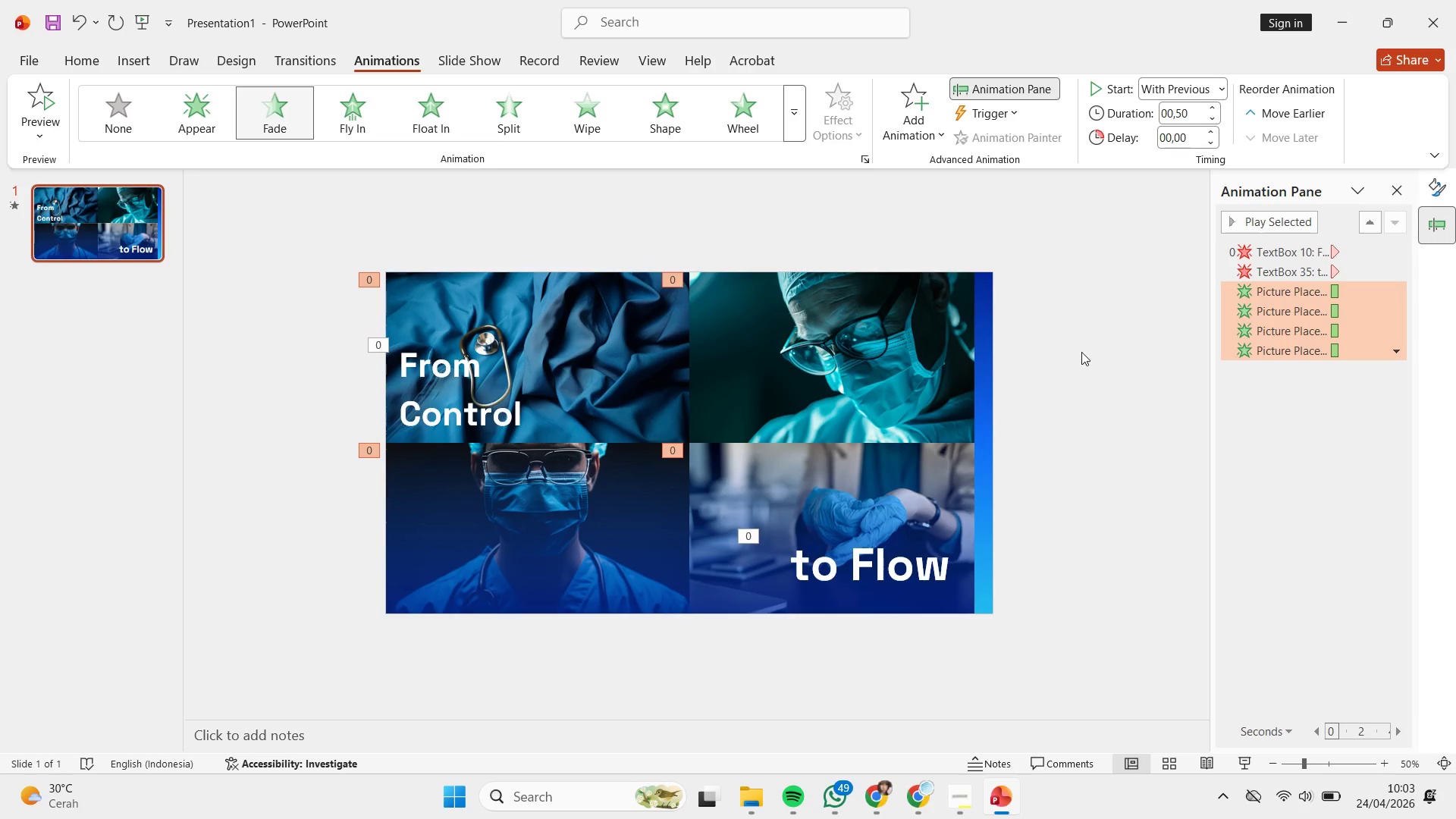 
left_click([1081, 352])
 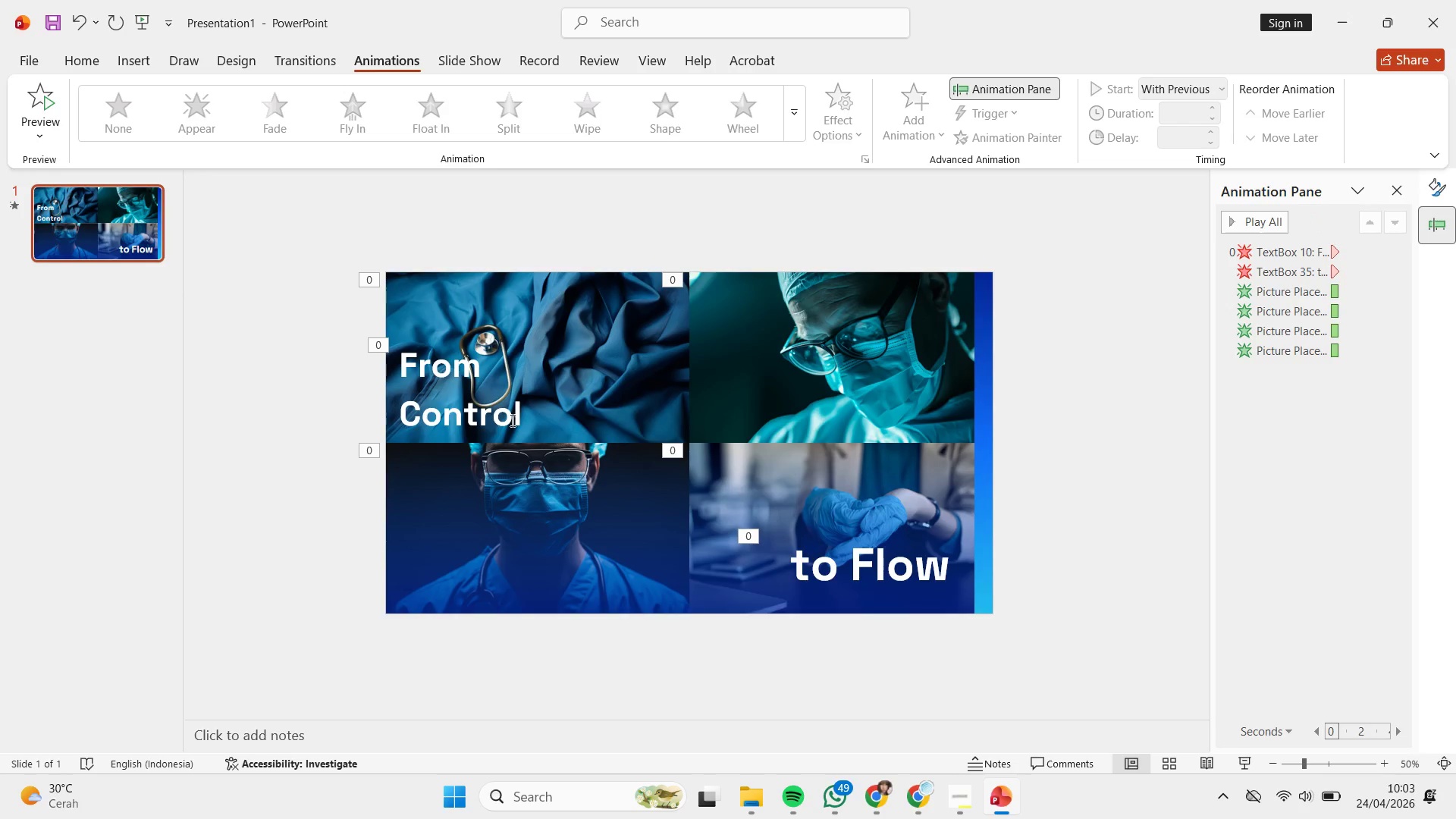 
left_click([483, 401])
 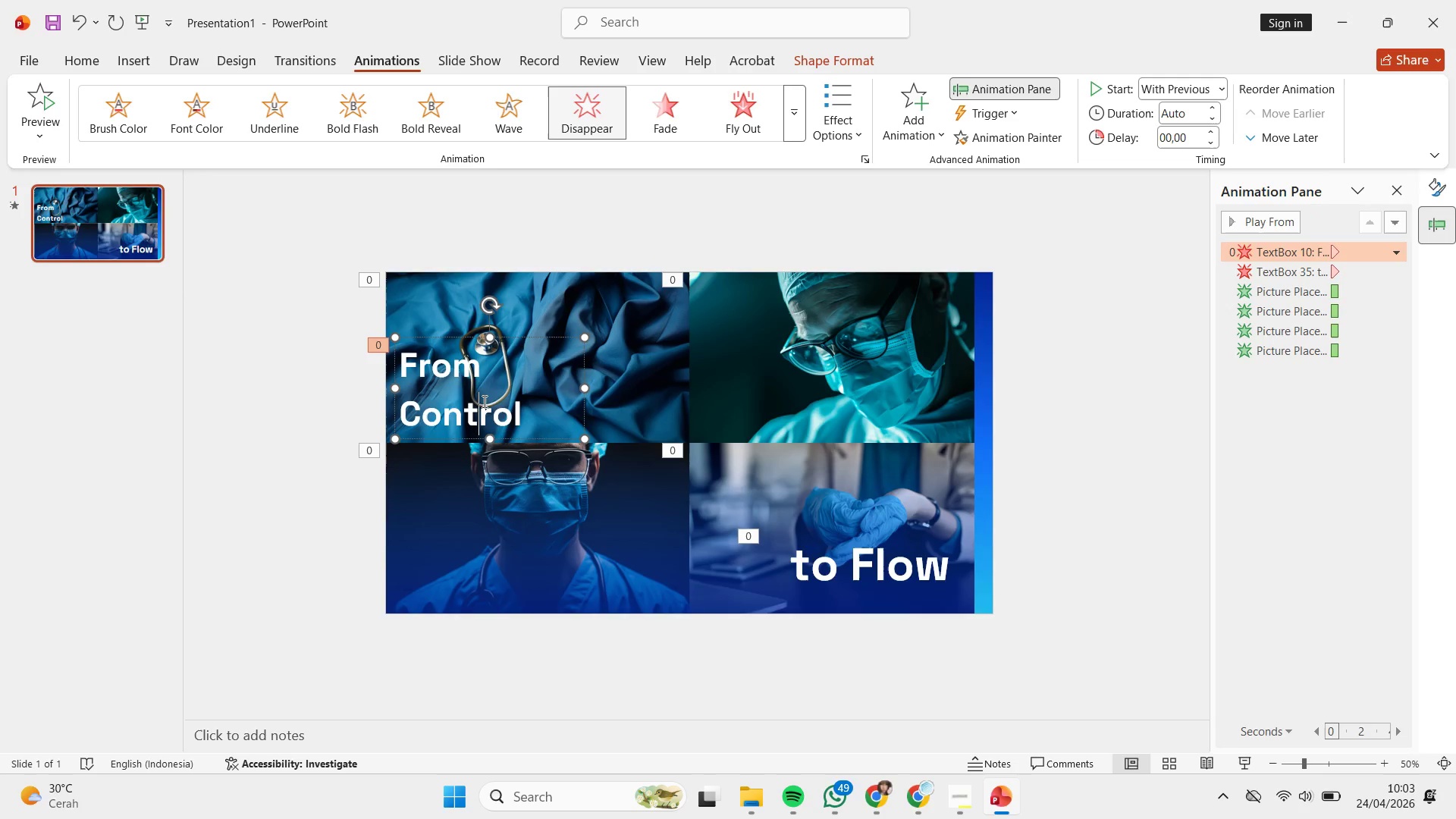 
key(Shift+ShiftLeft)
 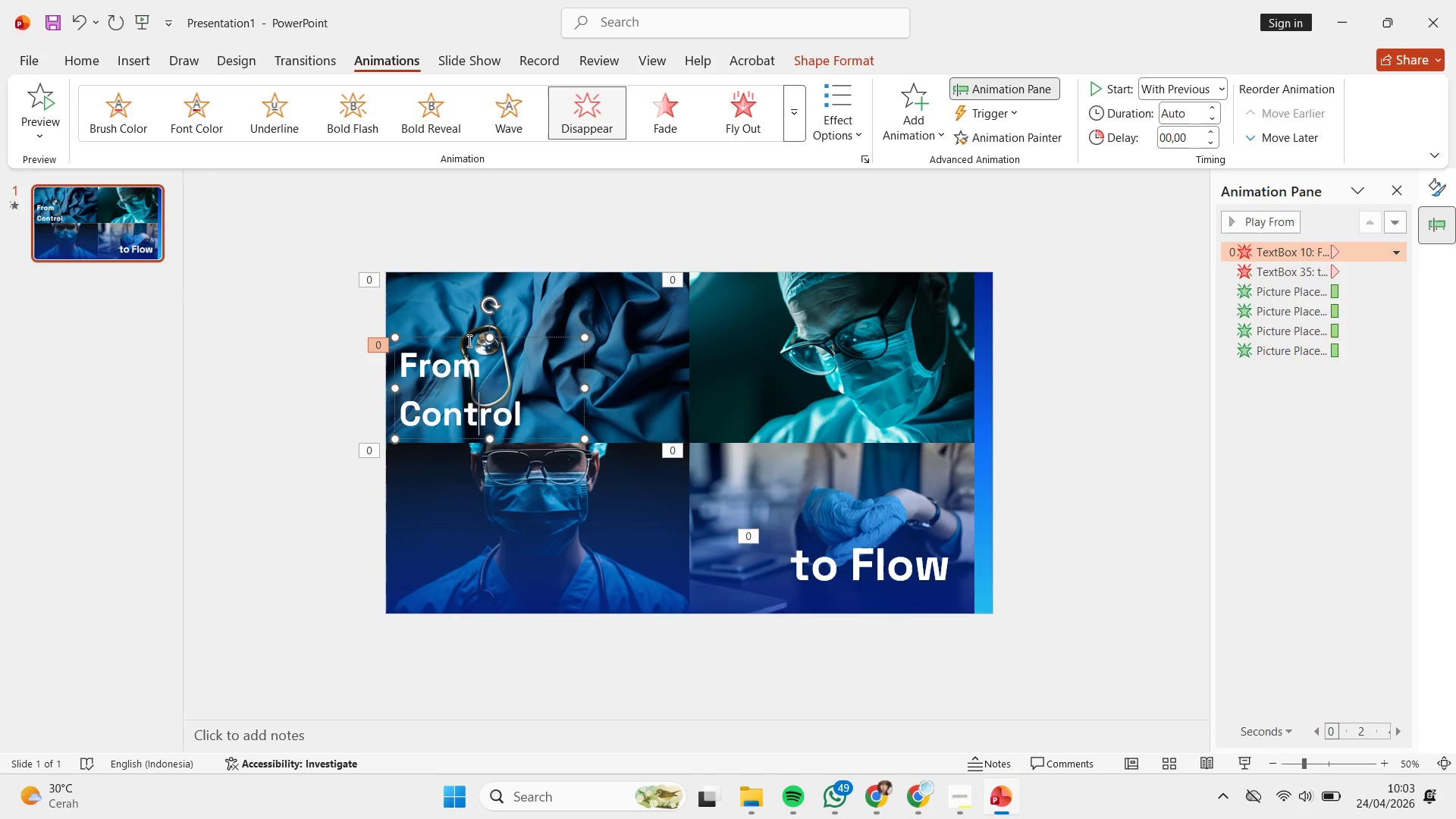 
left_click([467, 336])
 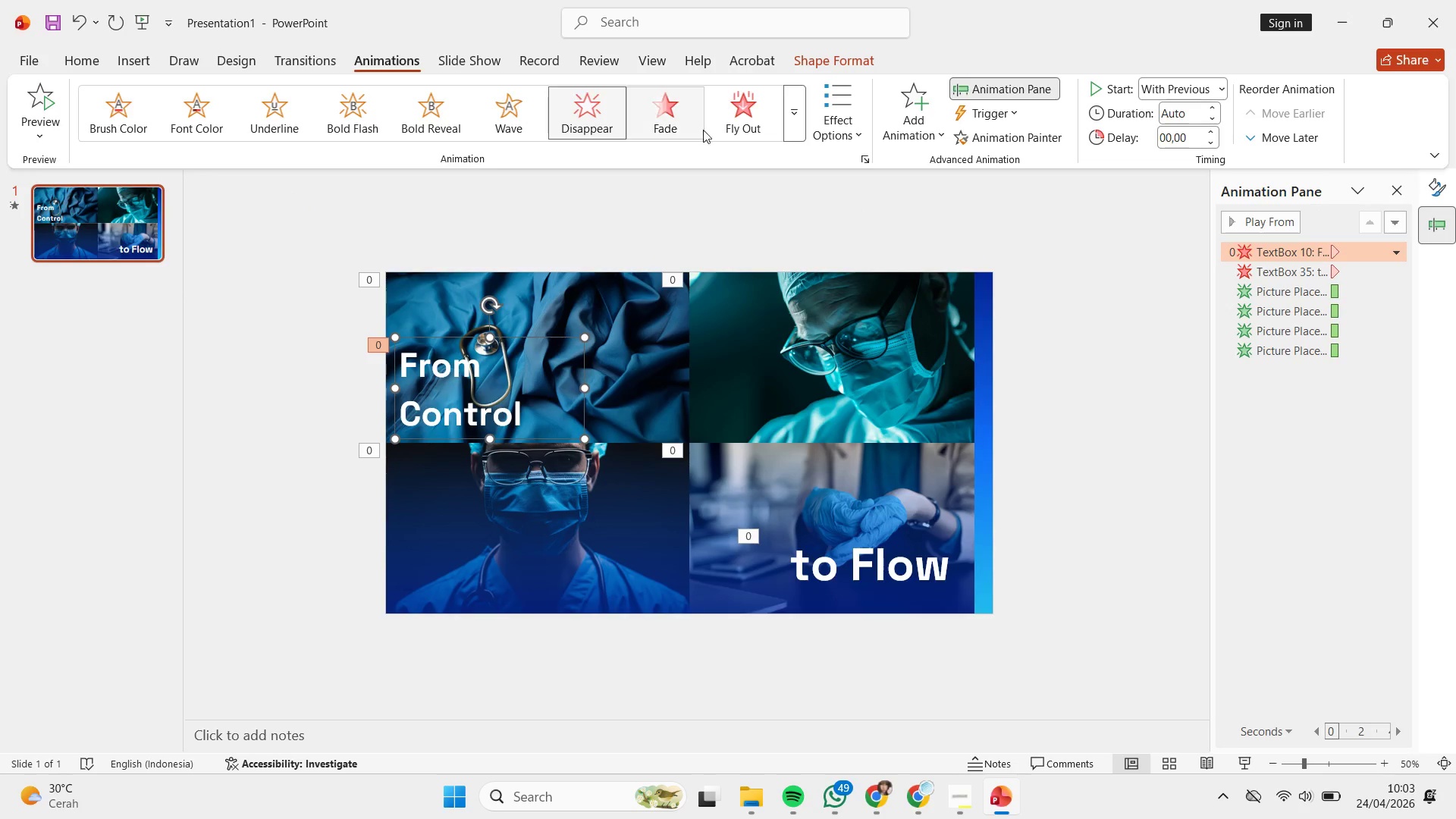 
wait(7.91)
 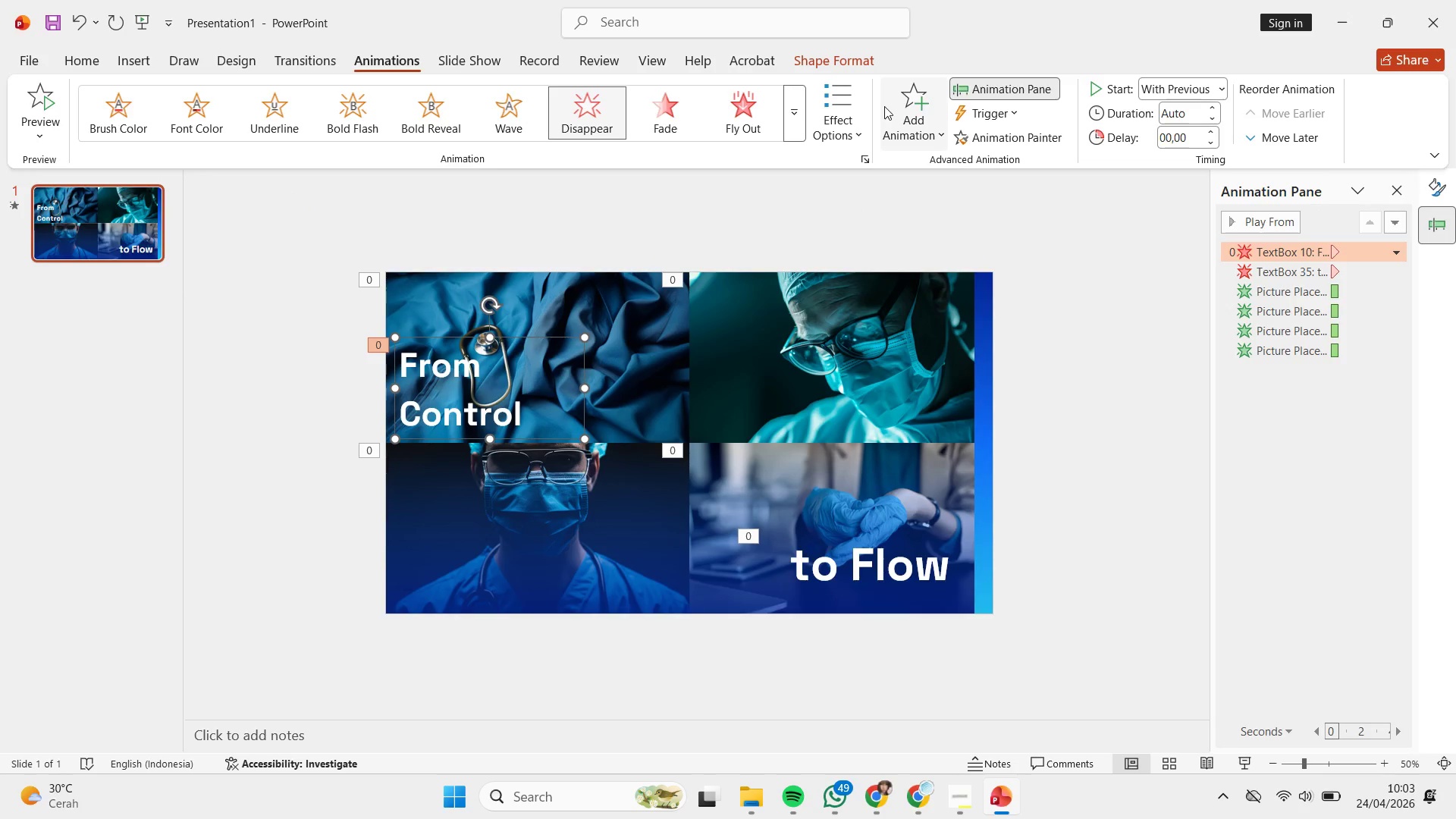 
left_click([792, 132])
 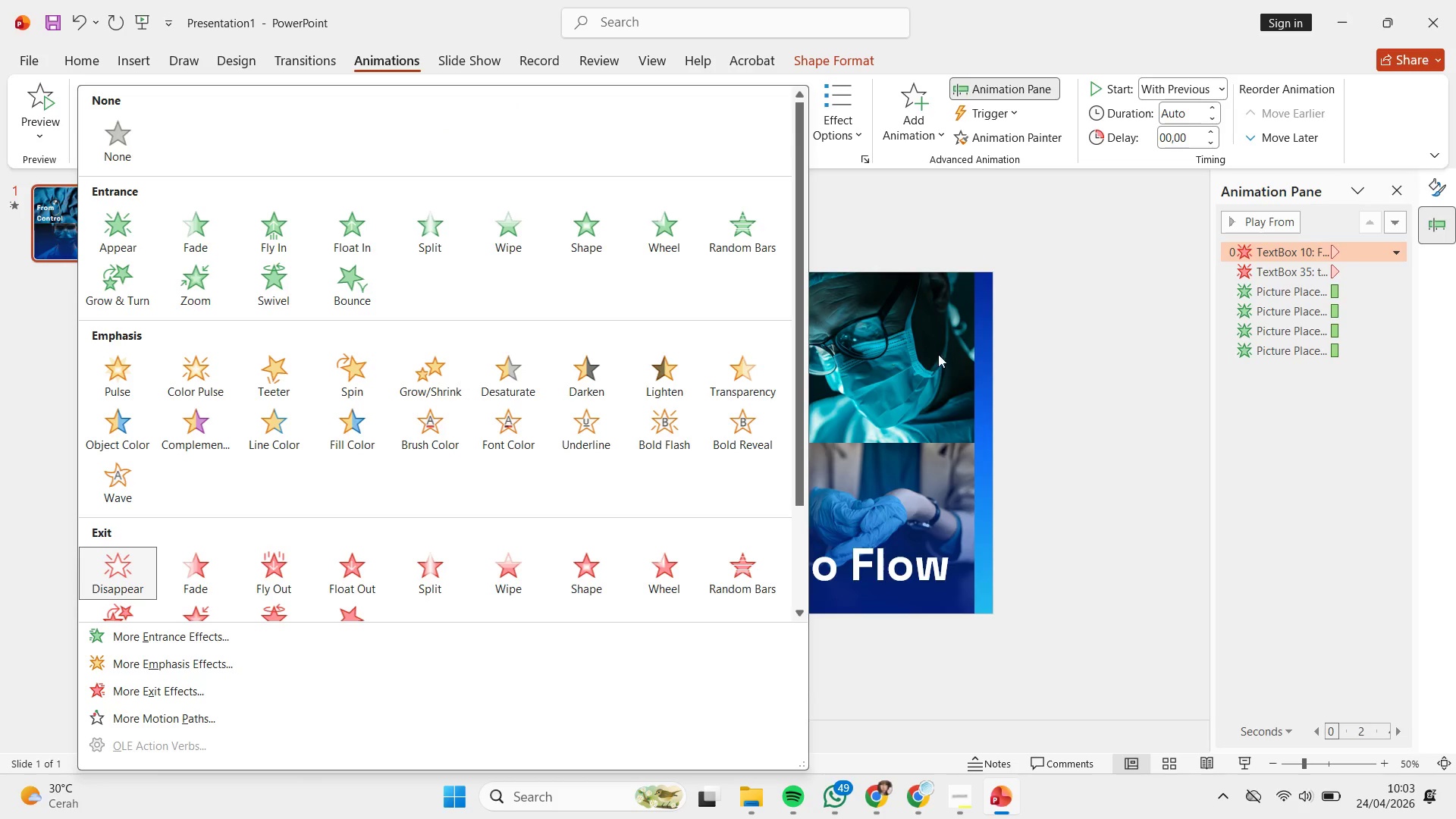 
double_click([1078, 350])
 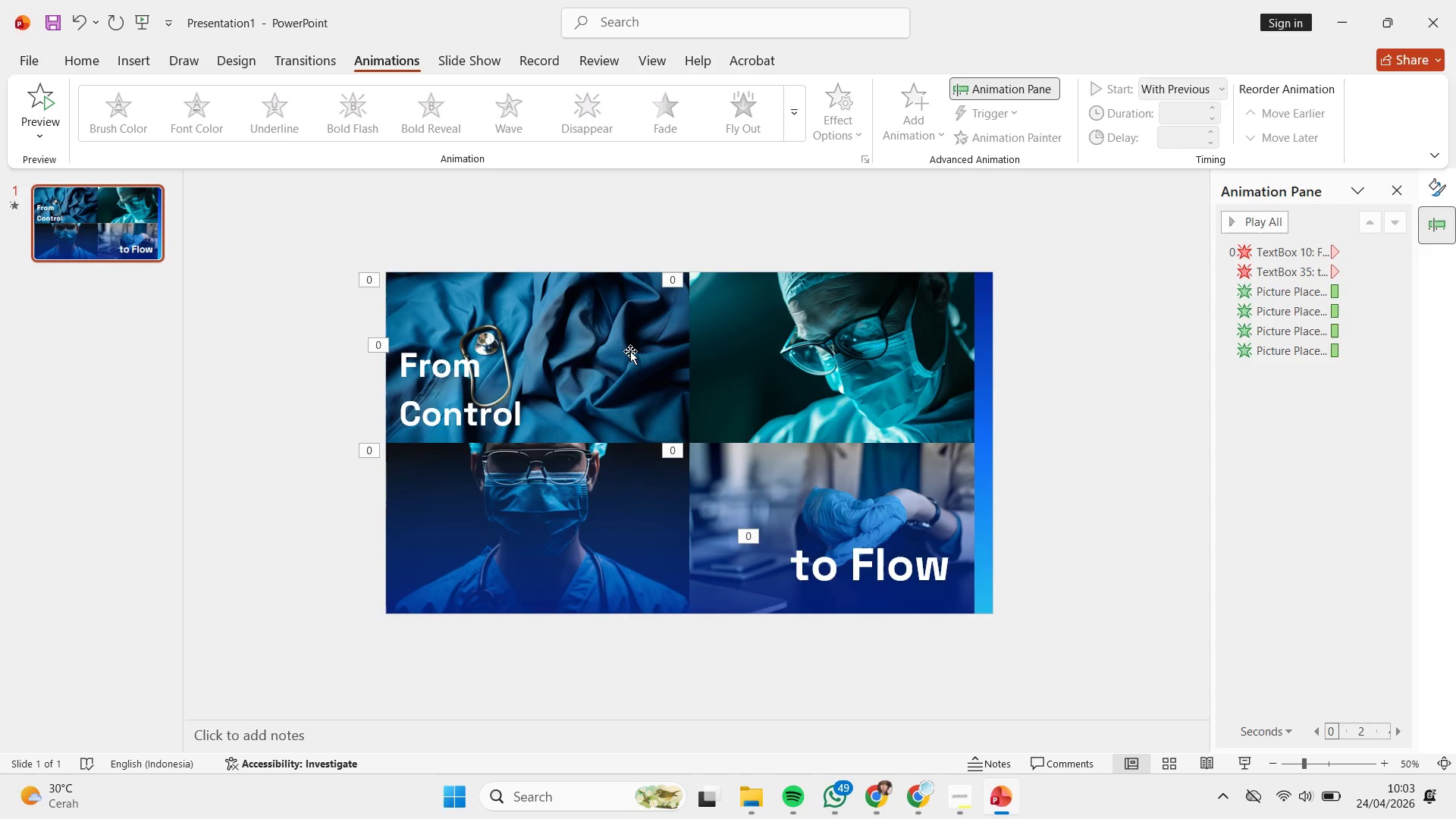 
left_click([469, 373])
 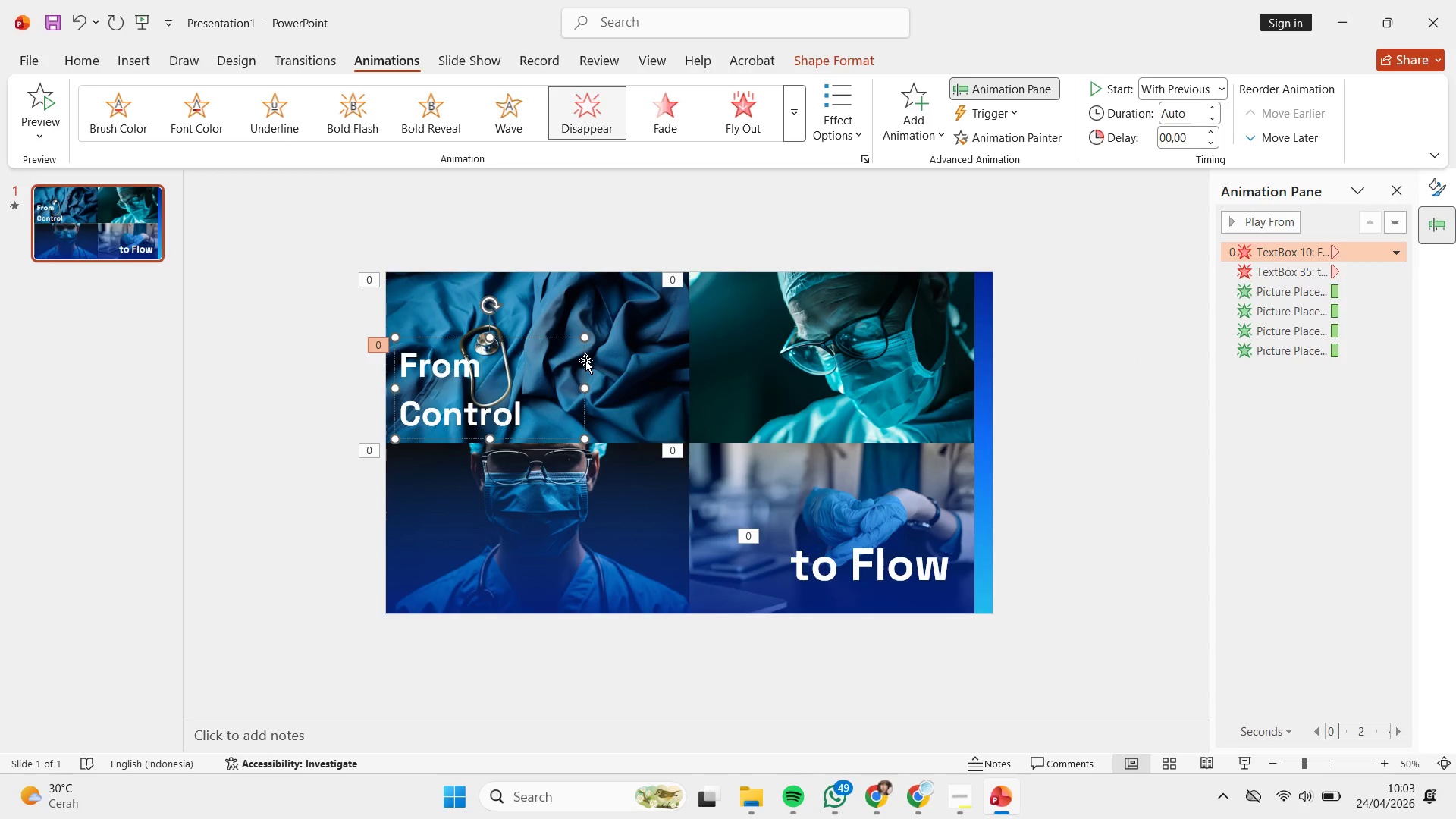 
left_click([585, 360])
 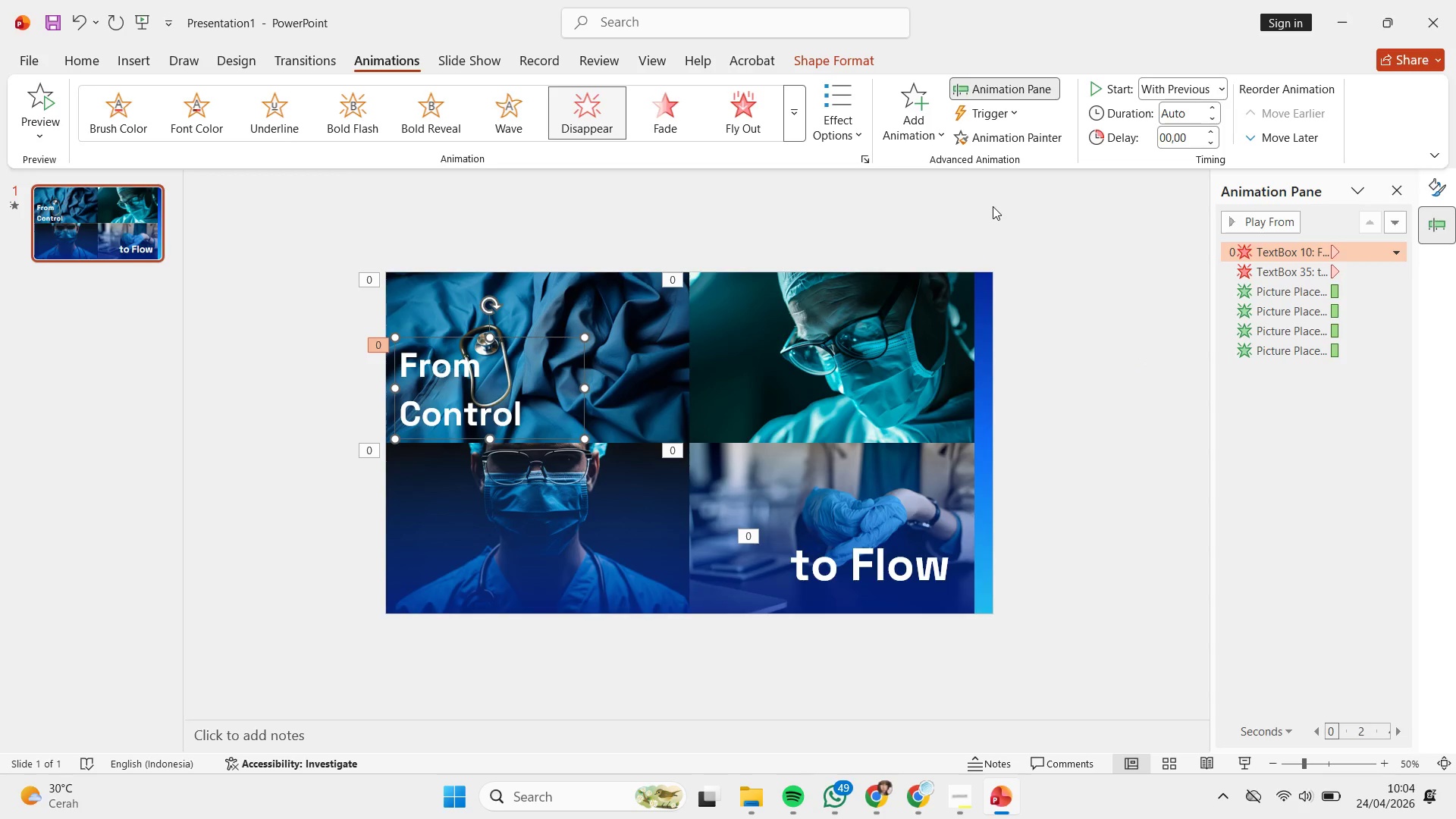 
left_click([905, 96])
 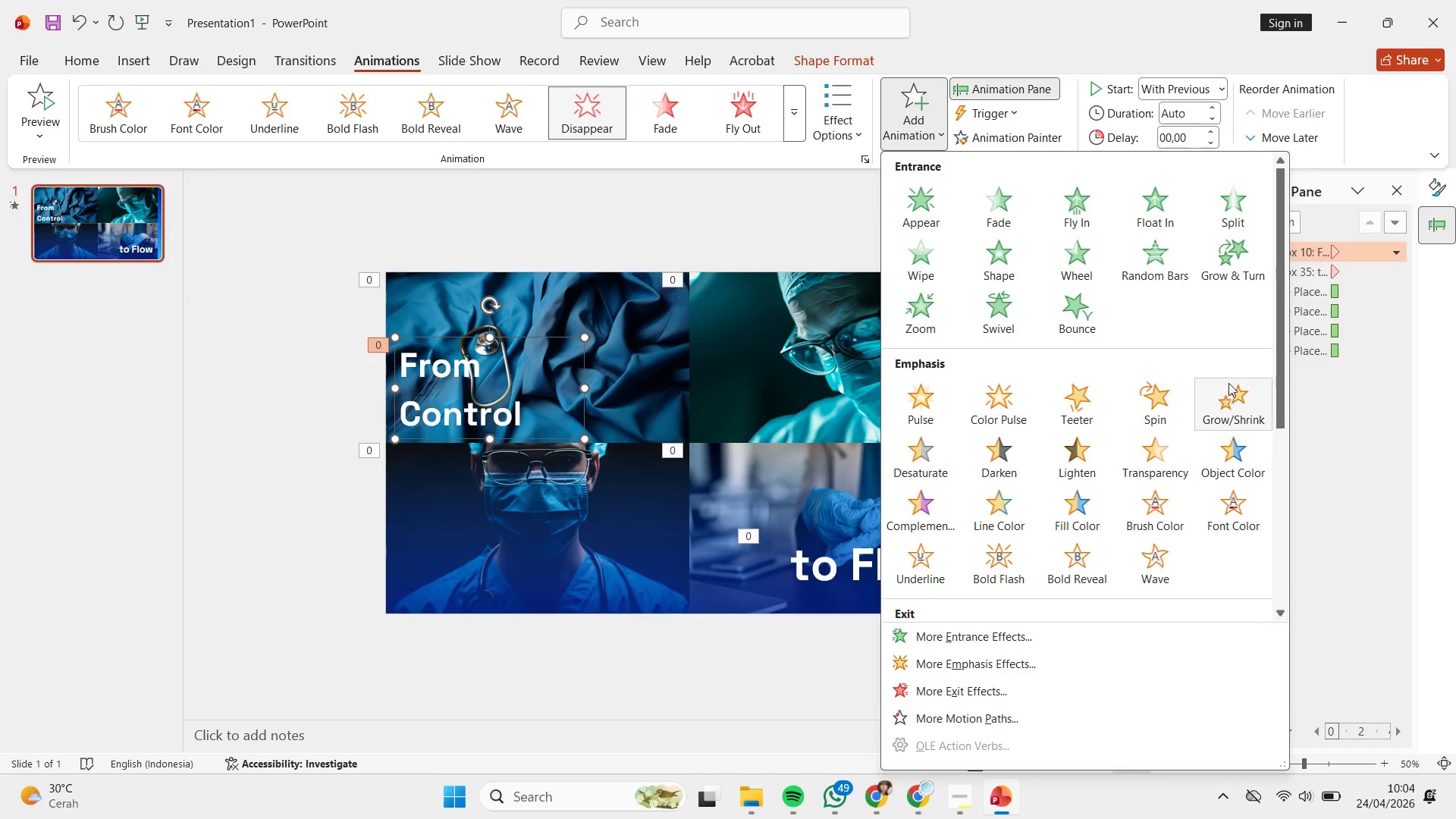 
wait(10.23)
 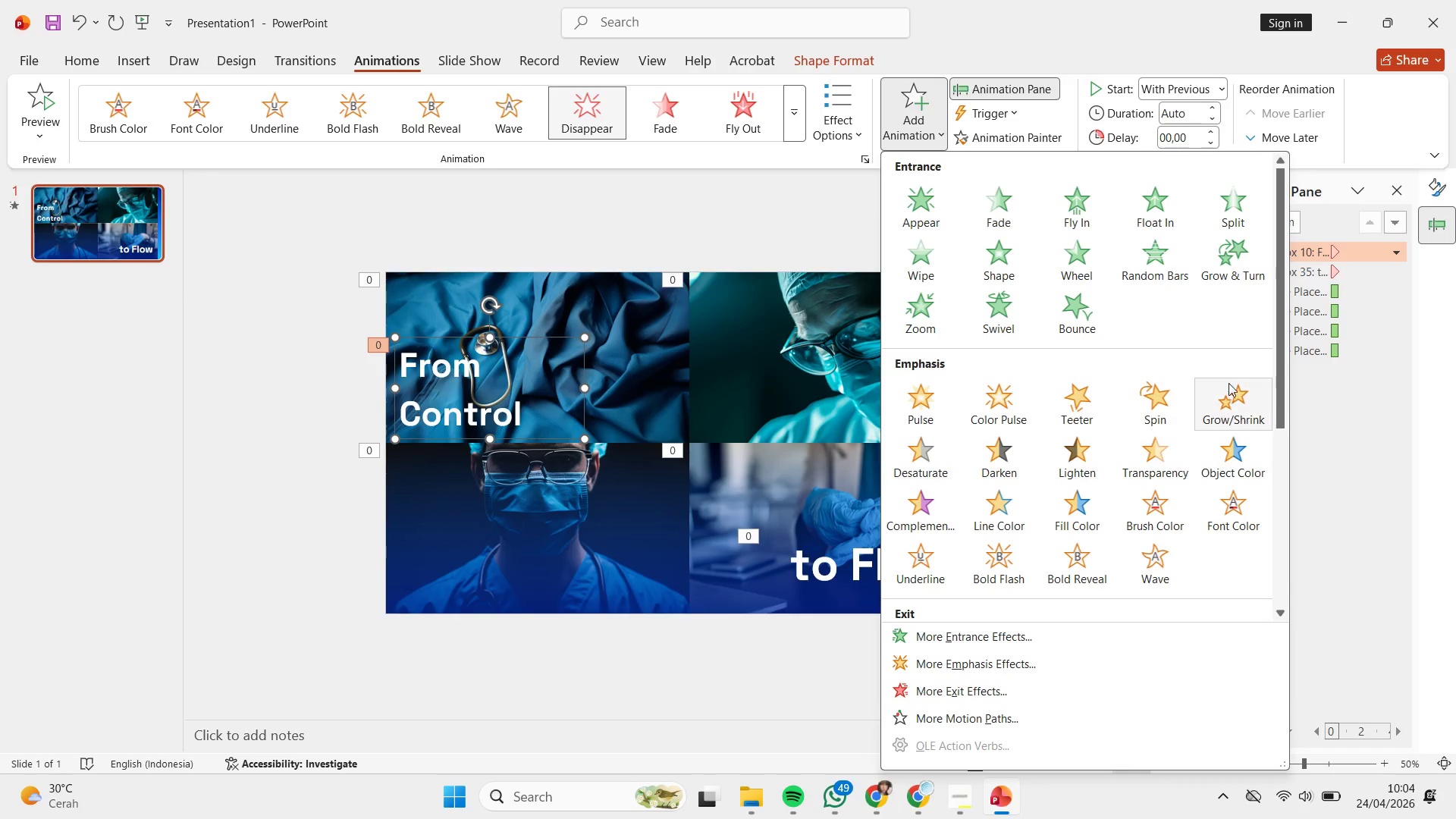 
left_click([999, 214])
 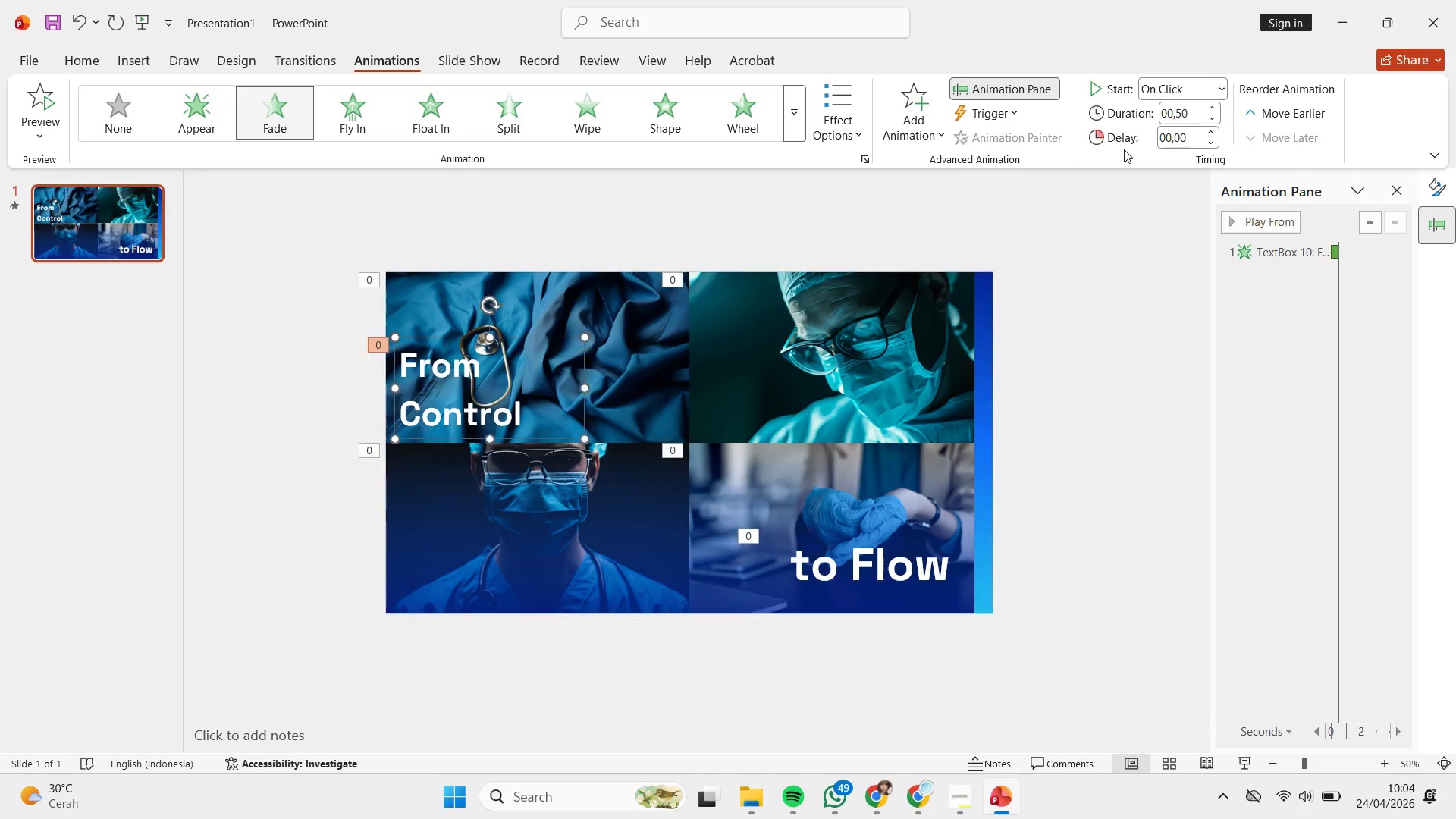 
double_click([1212, 112])
 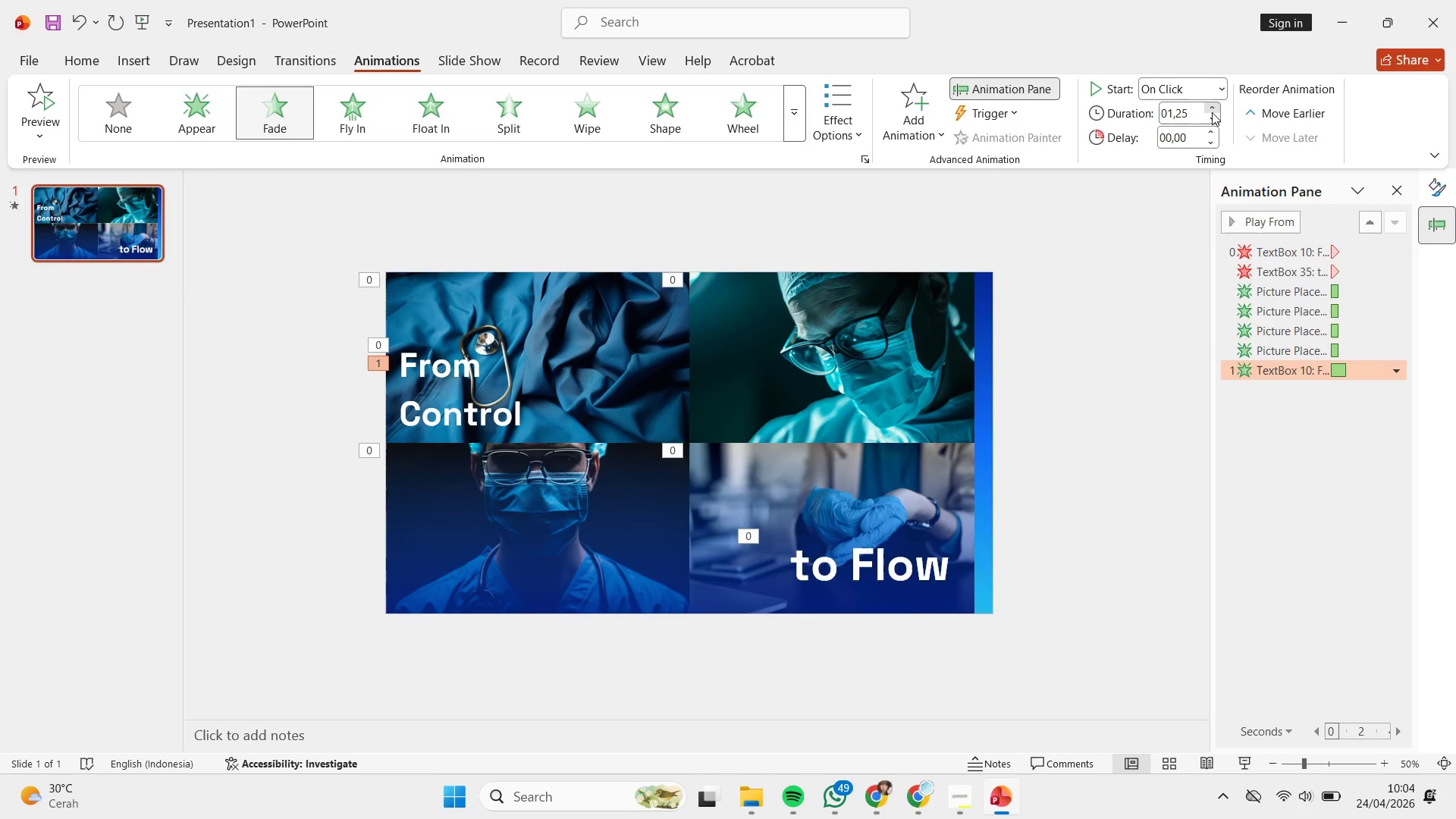 
double_click([1212, 112])
 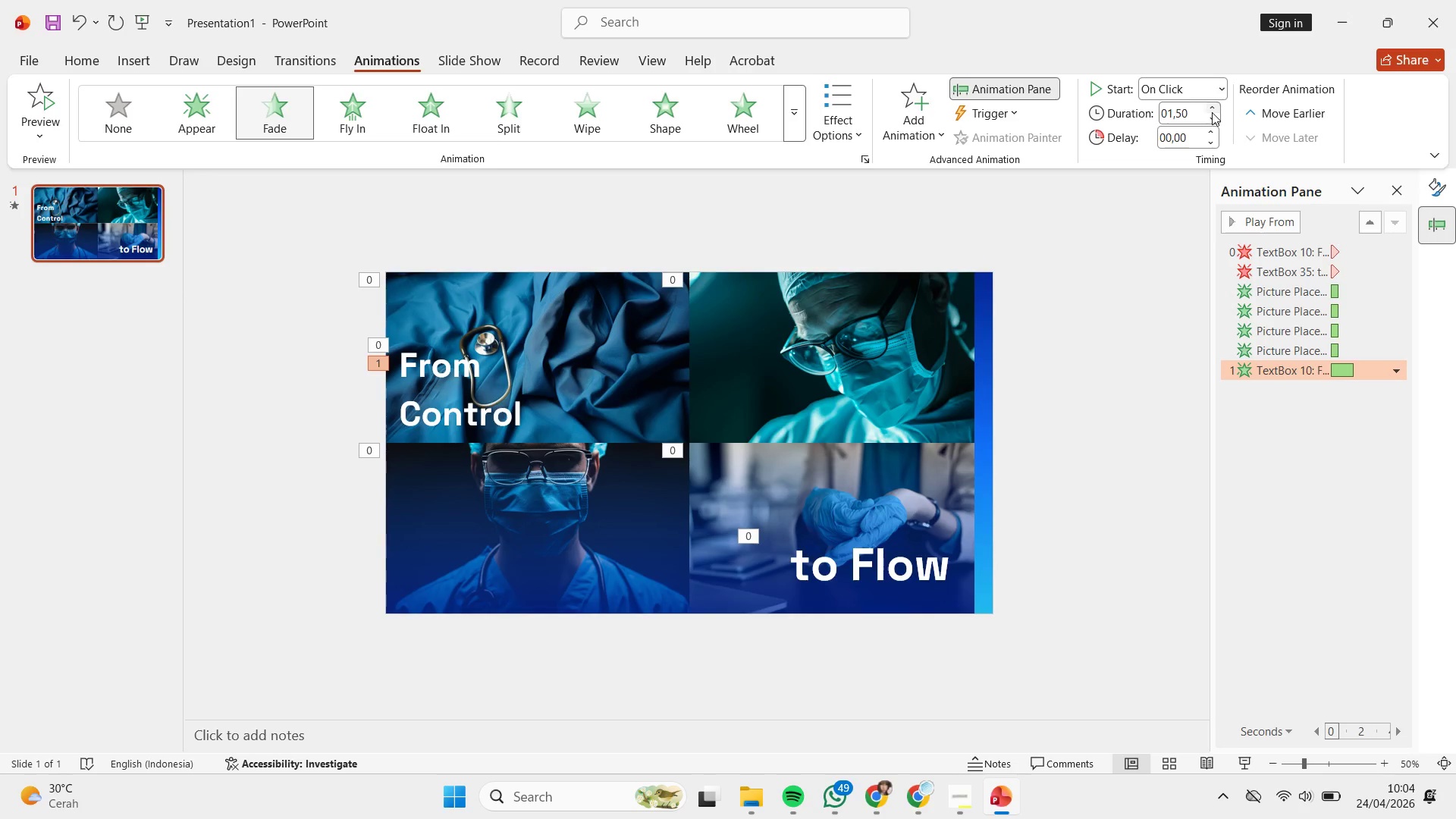 
triple_click([1212, 112])
 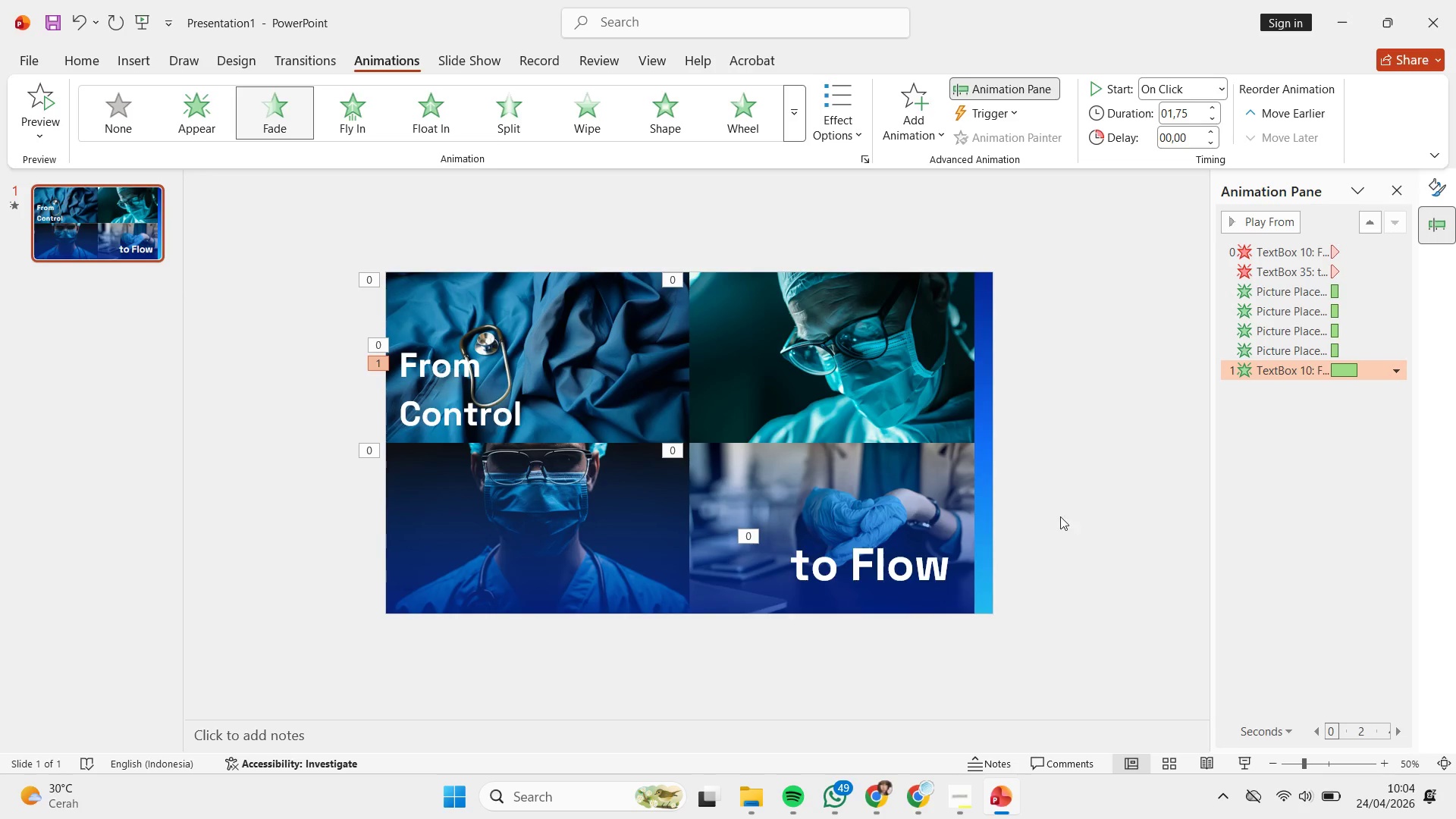 
left_click([871, 552])
 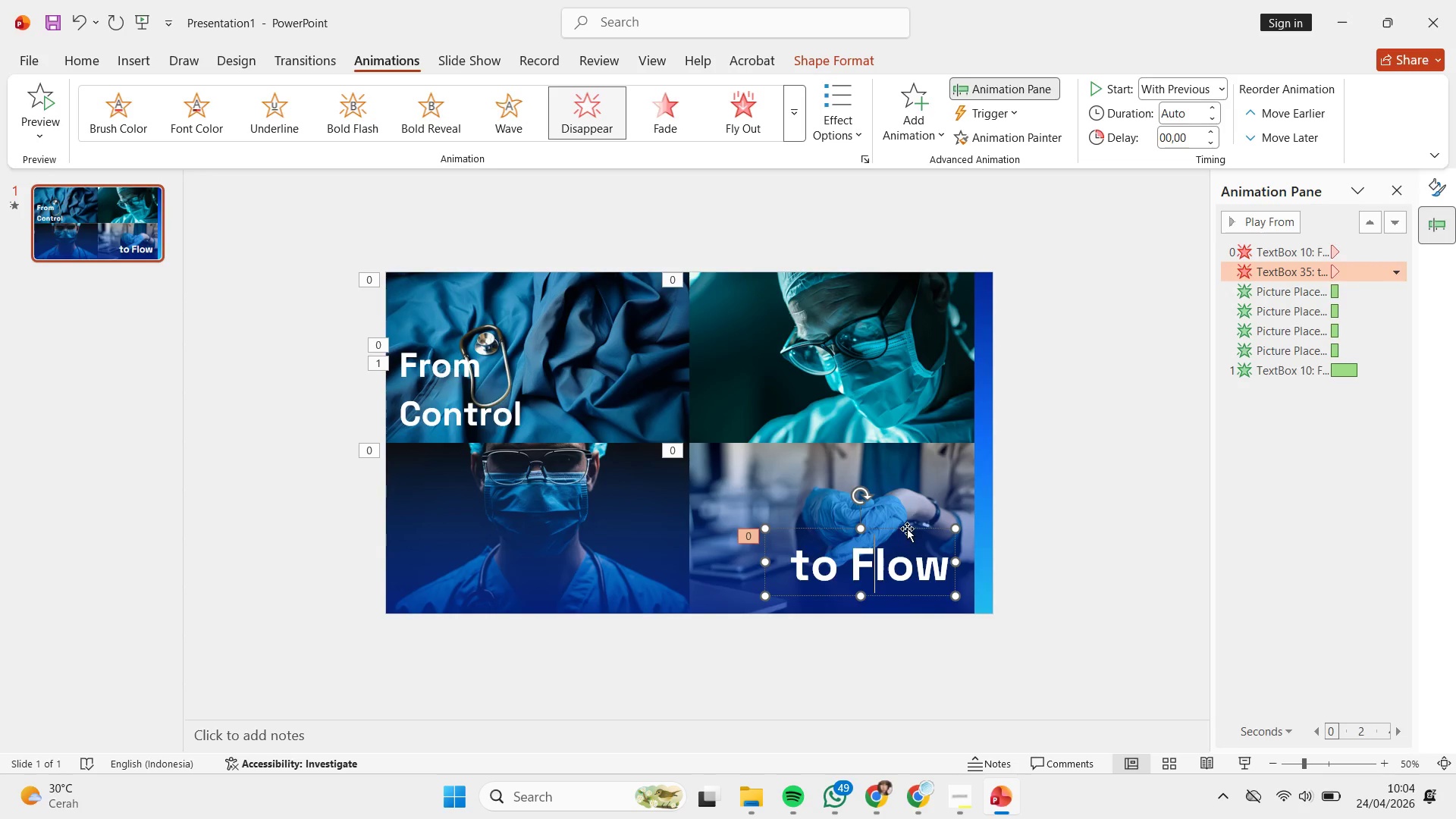 
left_click([907, 529])
 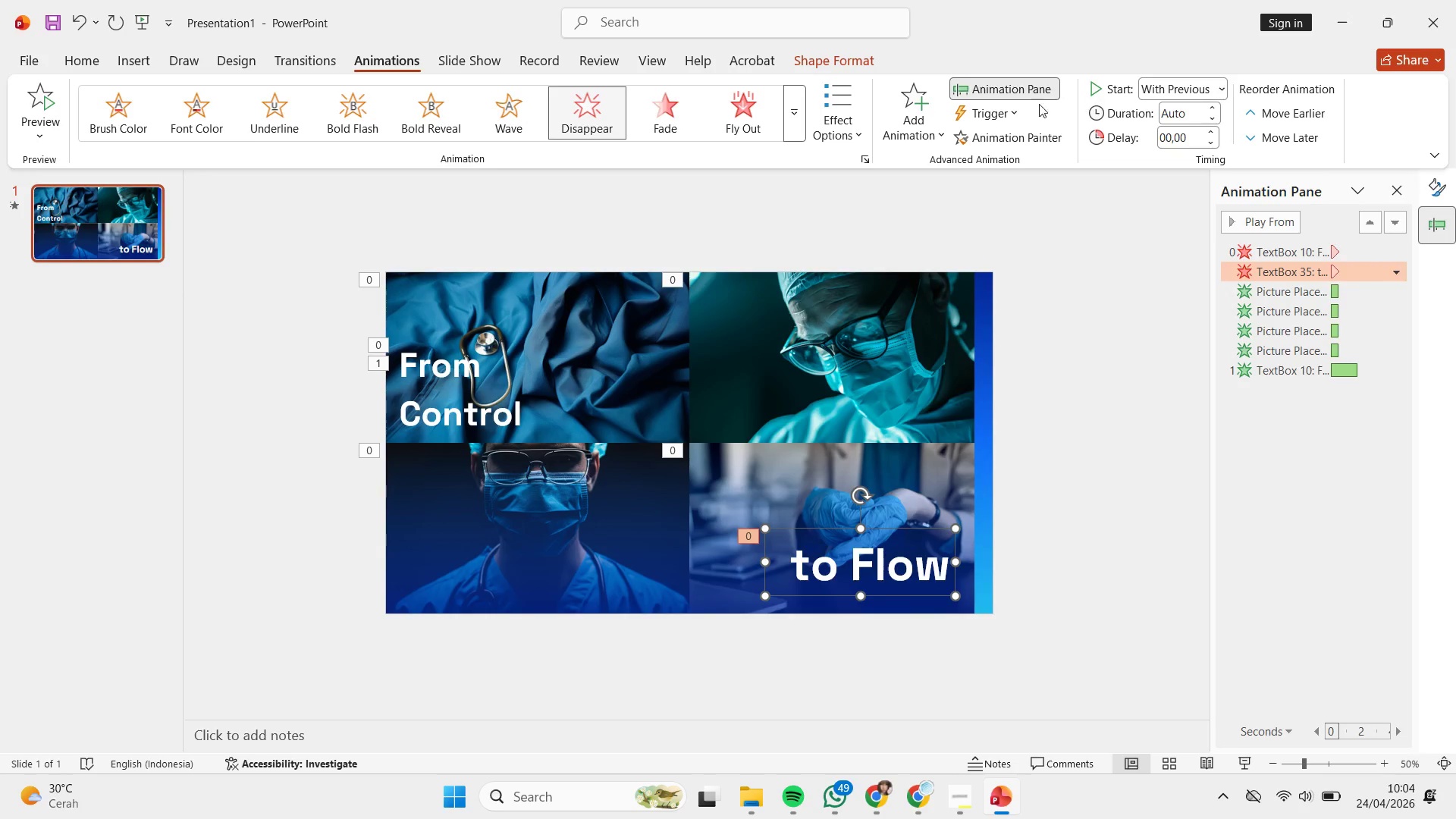 
left_click([932, 102])
 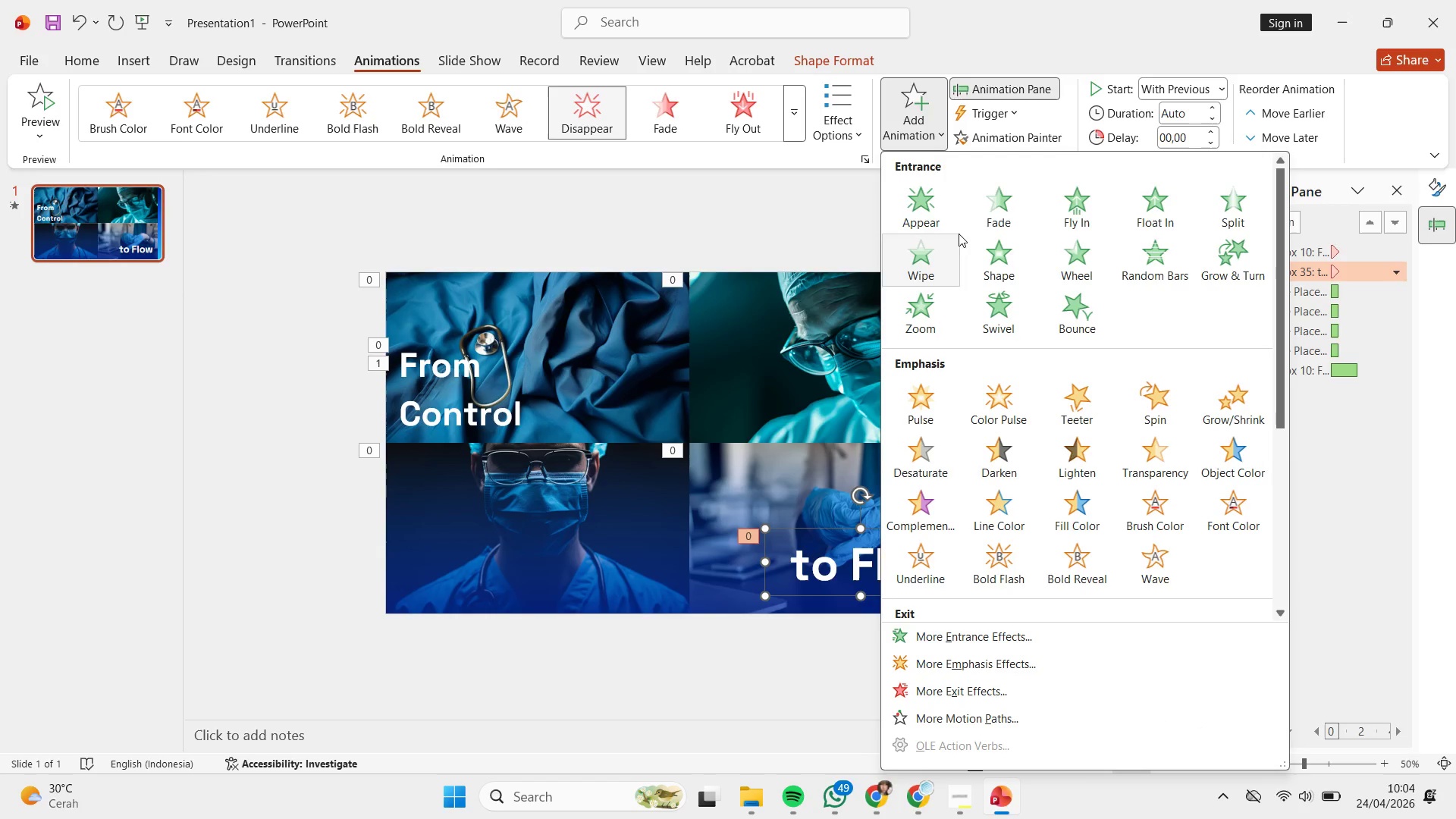 
left_click([991, 213])
 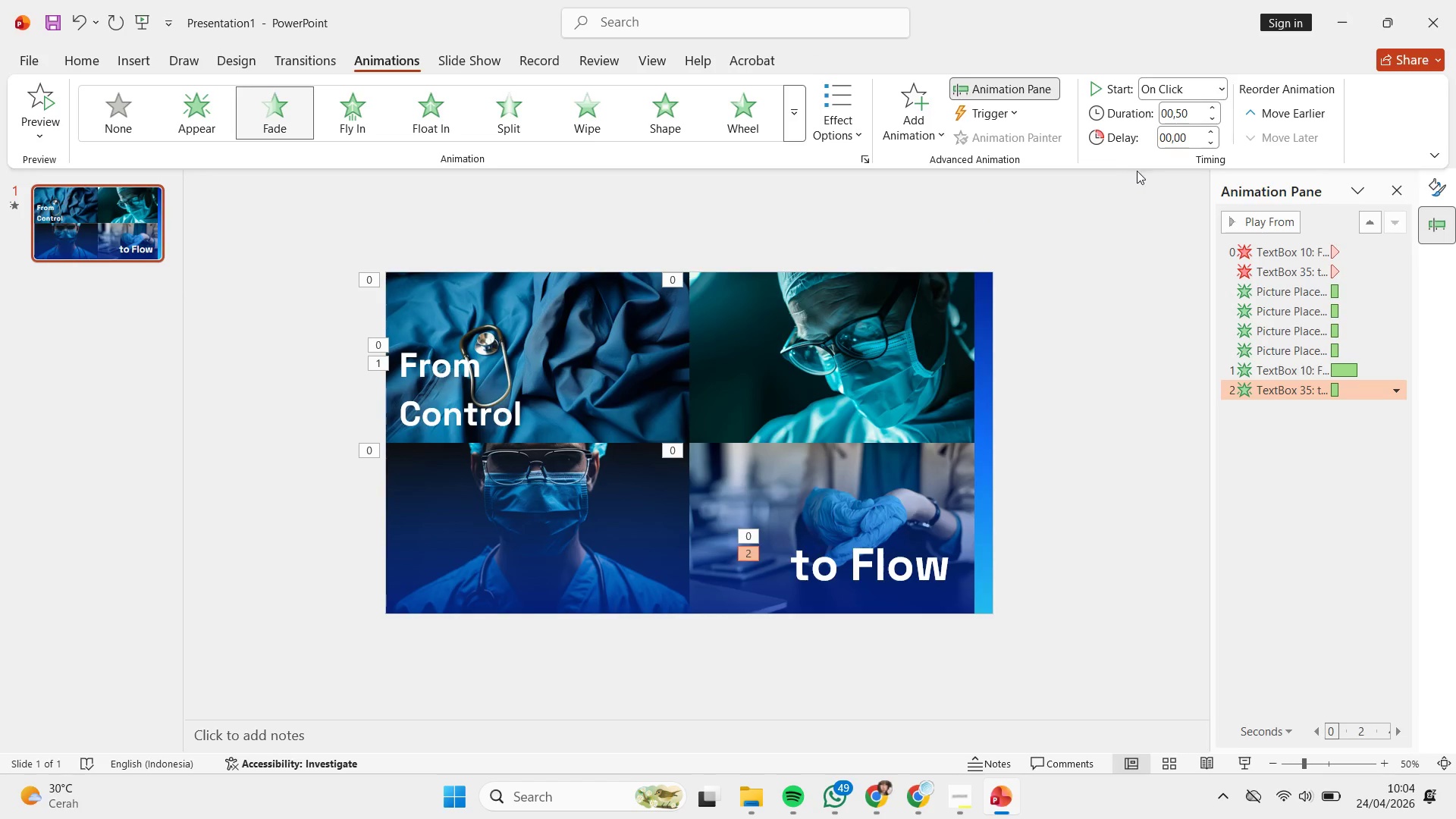 
double_click([1216, 108])
 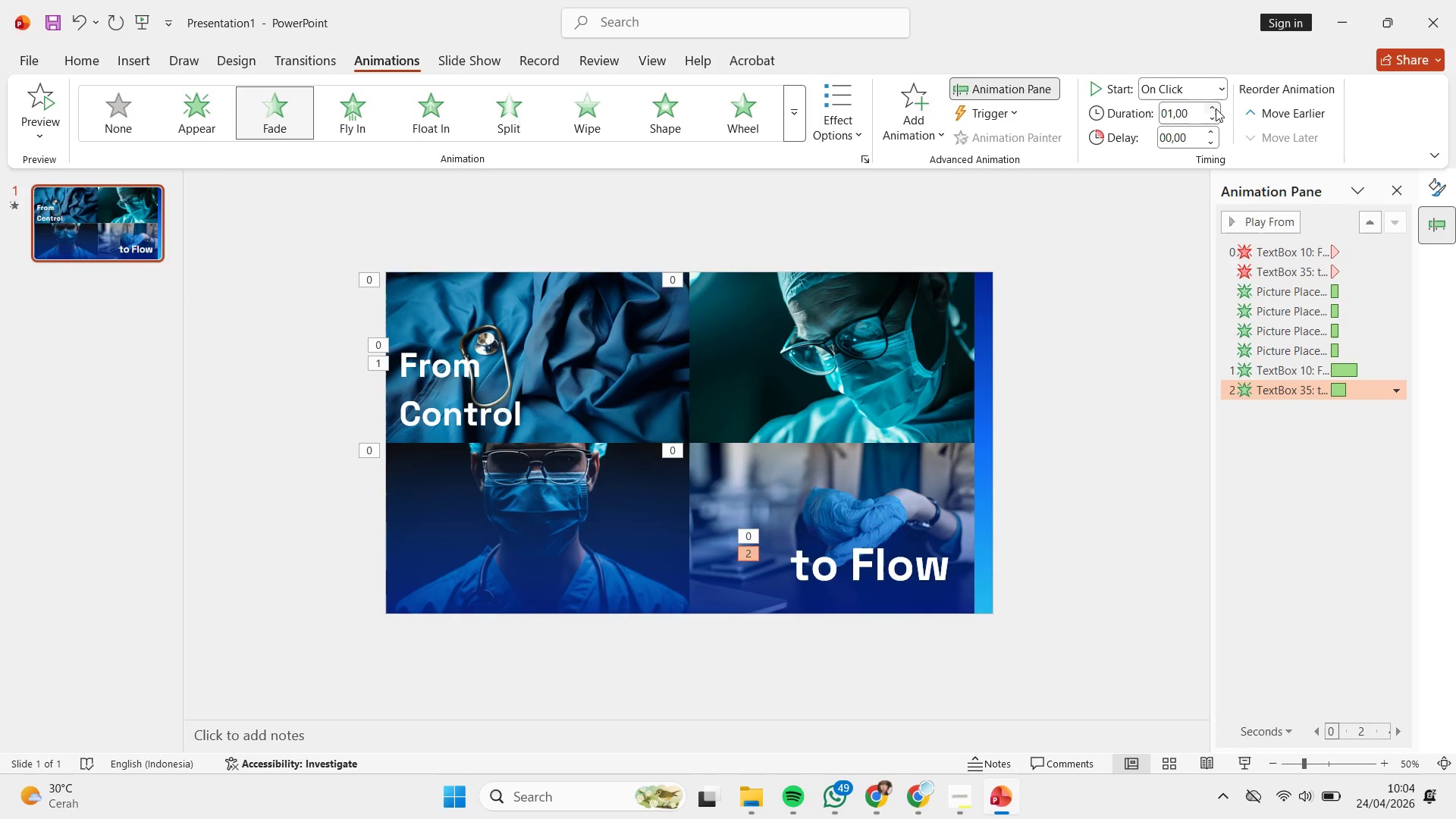 
triple_click([1216, 108])
 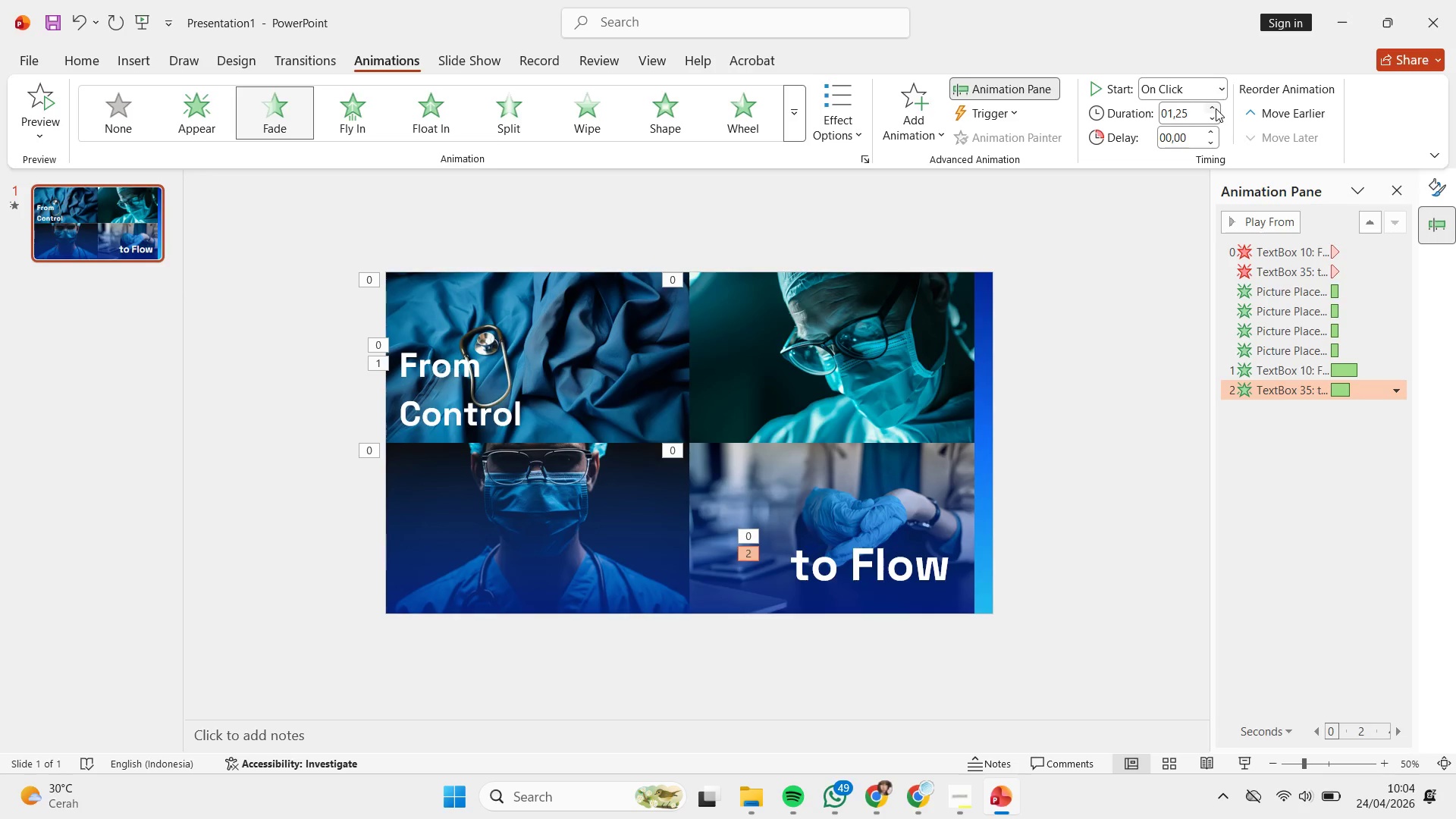 
triple_click([1216, 108])
 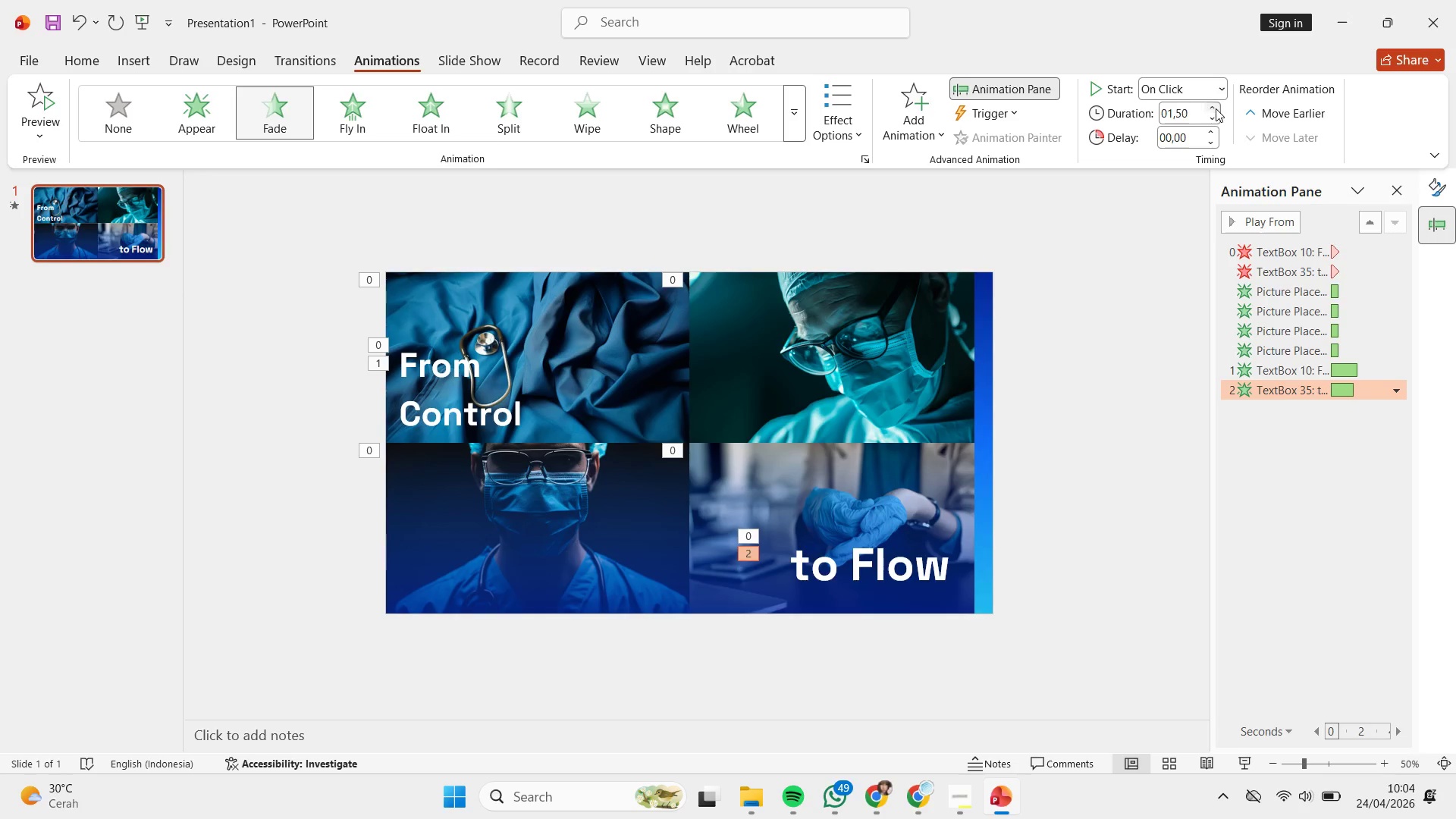 
triple_click([1216, 108])
 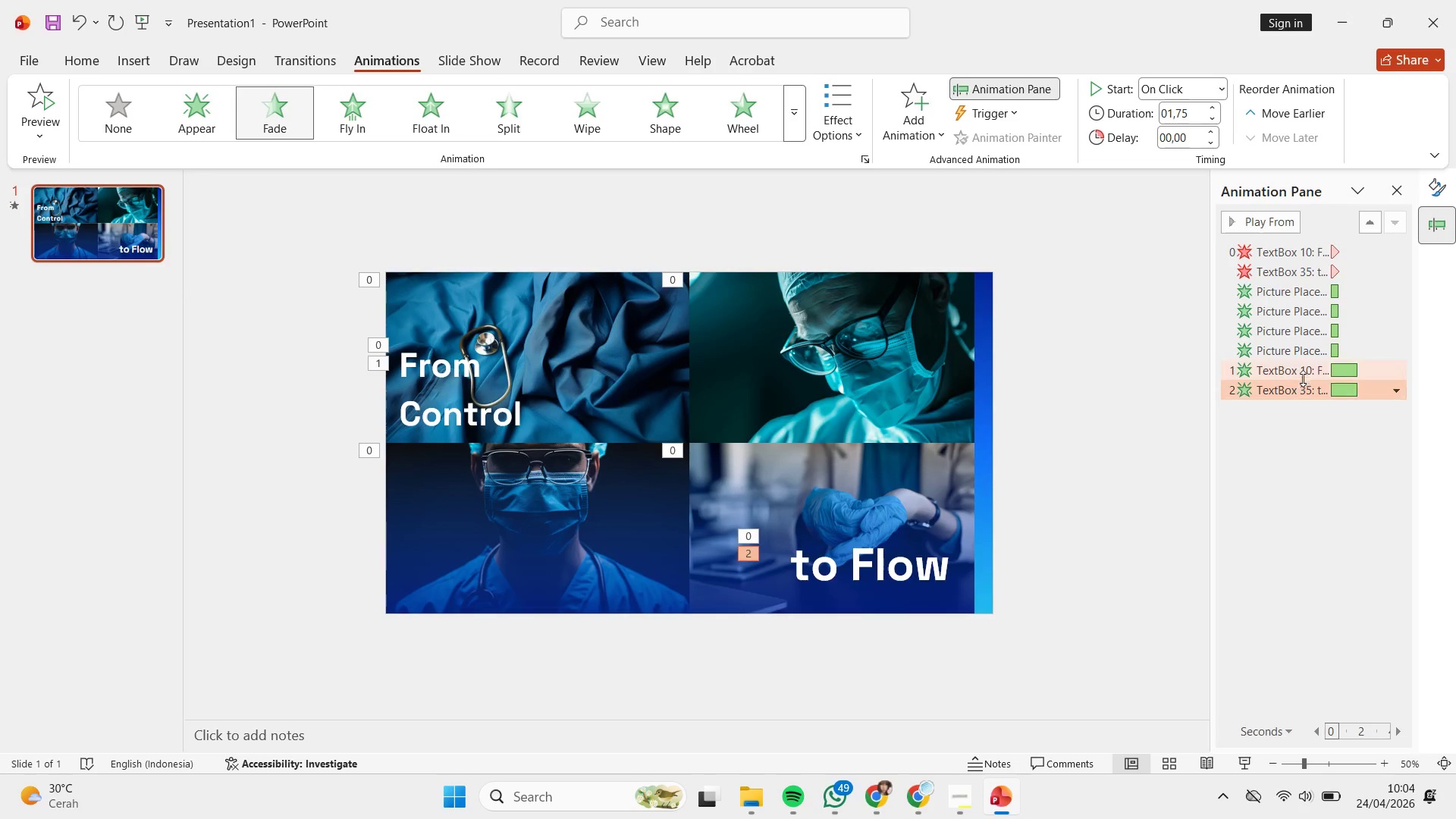 
key(Shift+ShiftLeft)
 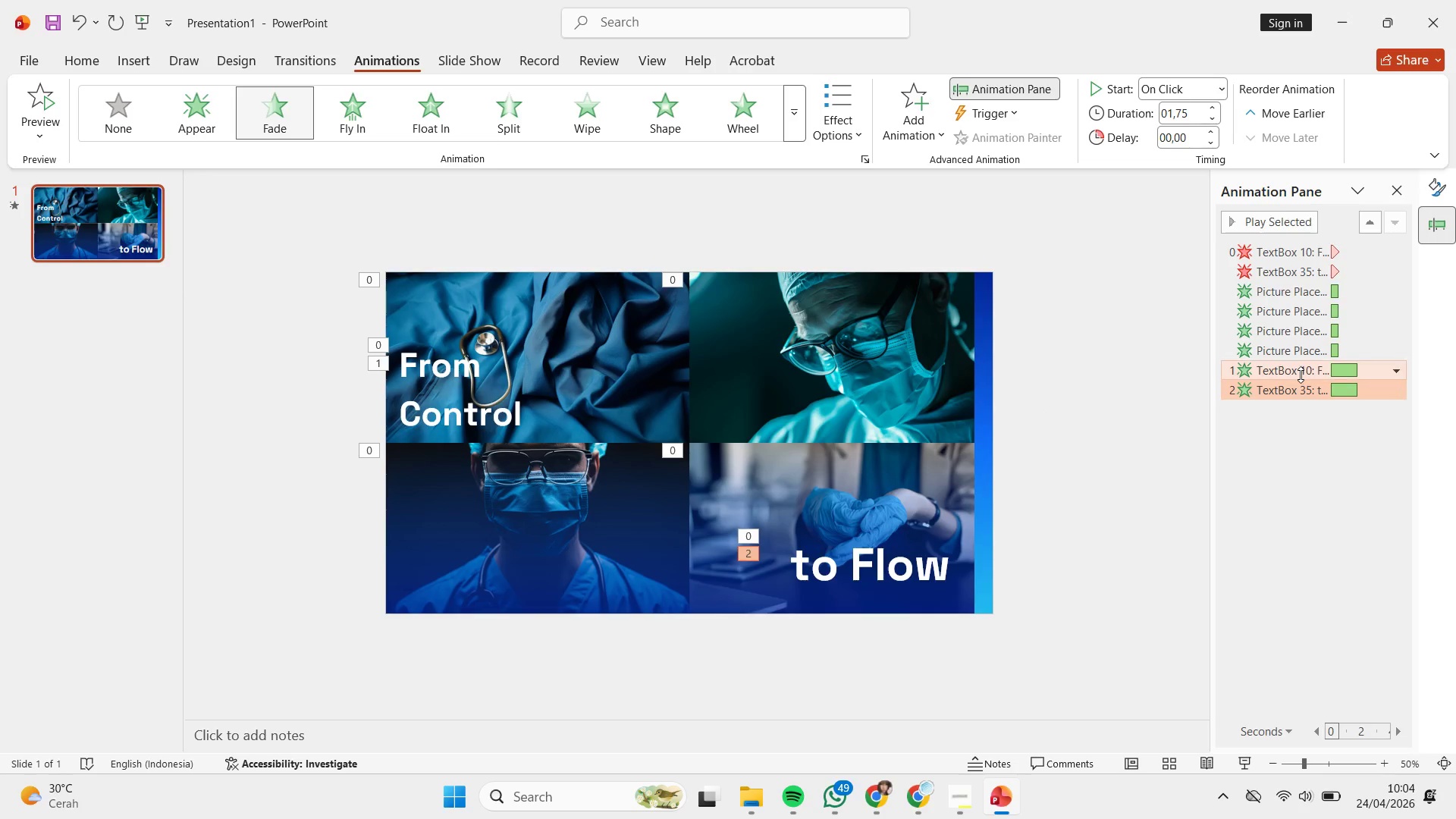 
left_click([1301, 375])
 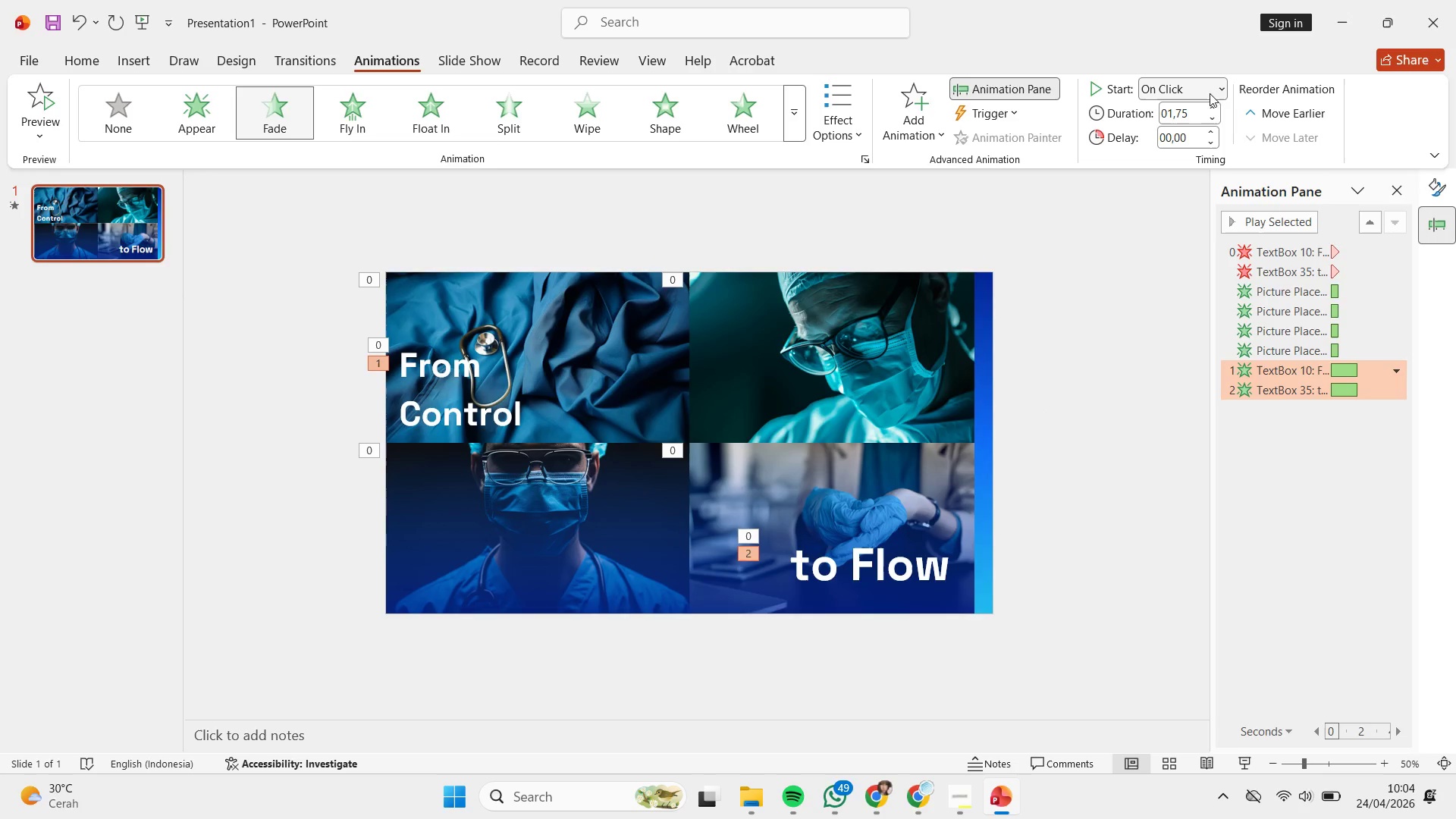 
left_click([1207, 93])
 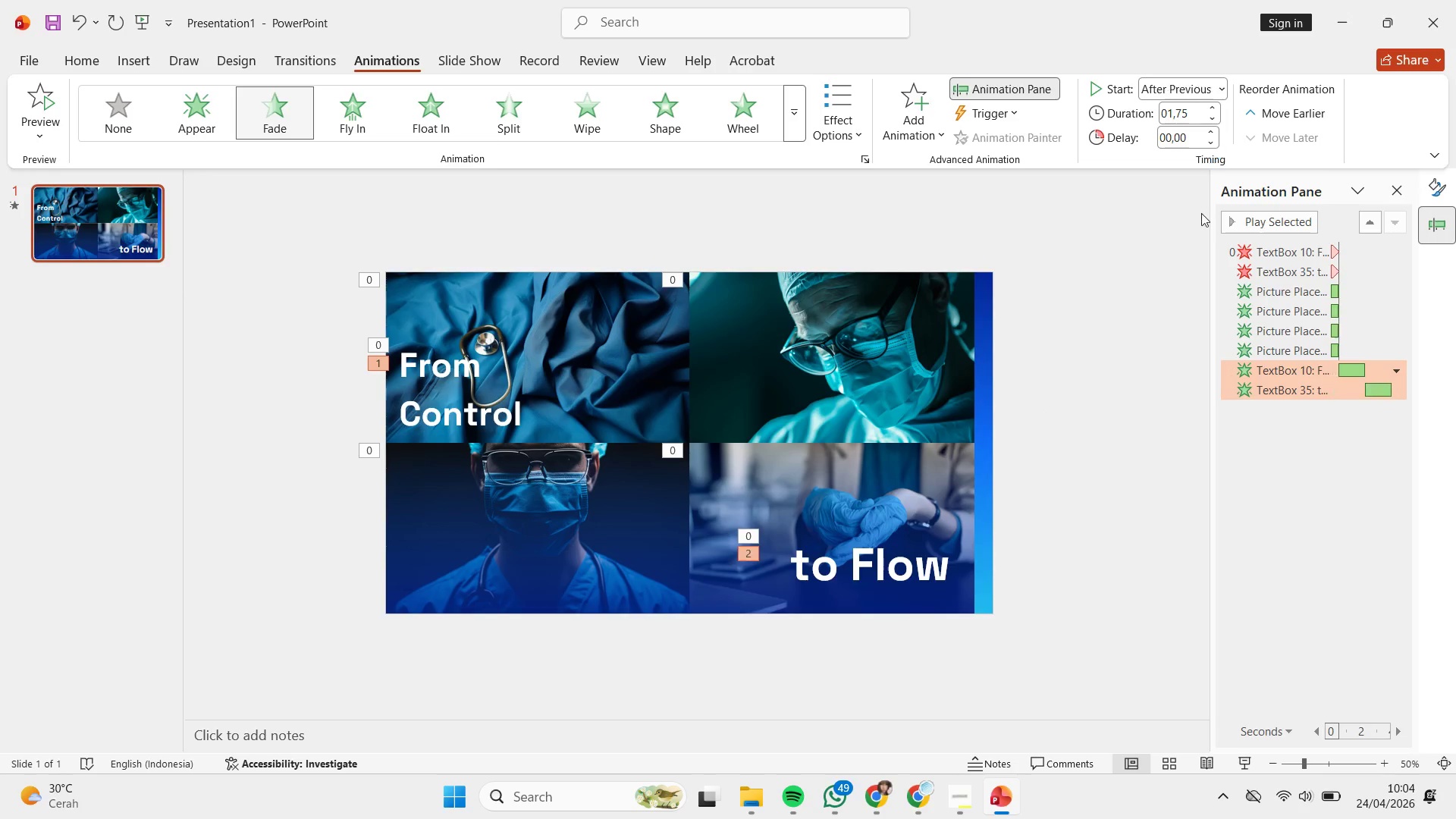 
double_click([1152, 312])
 